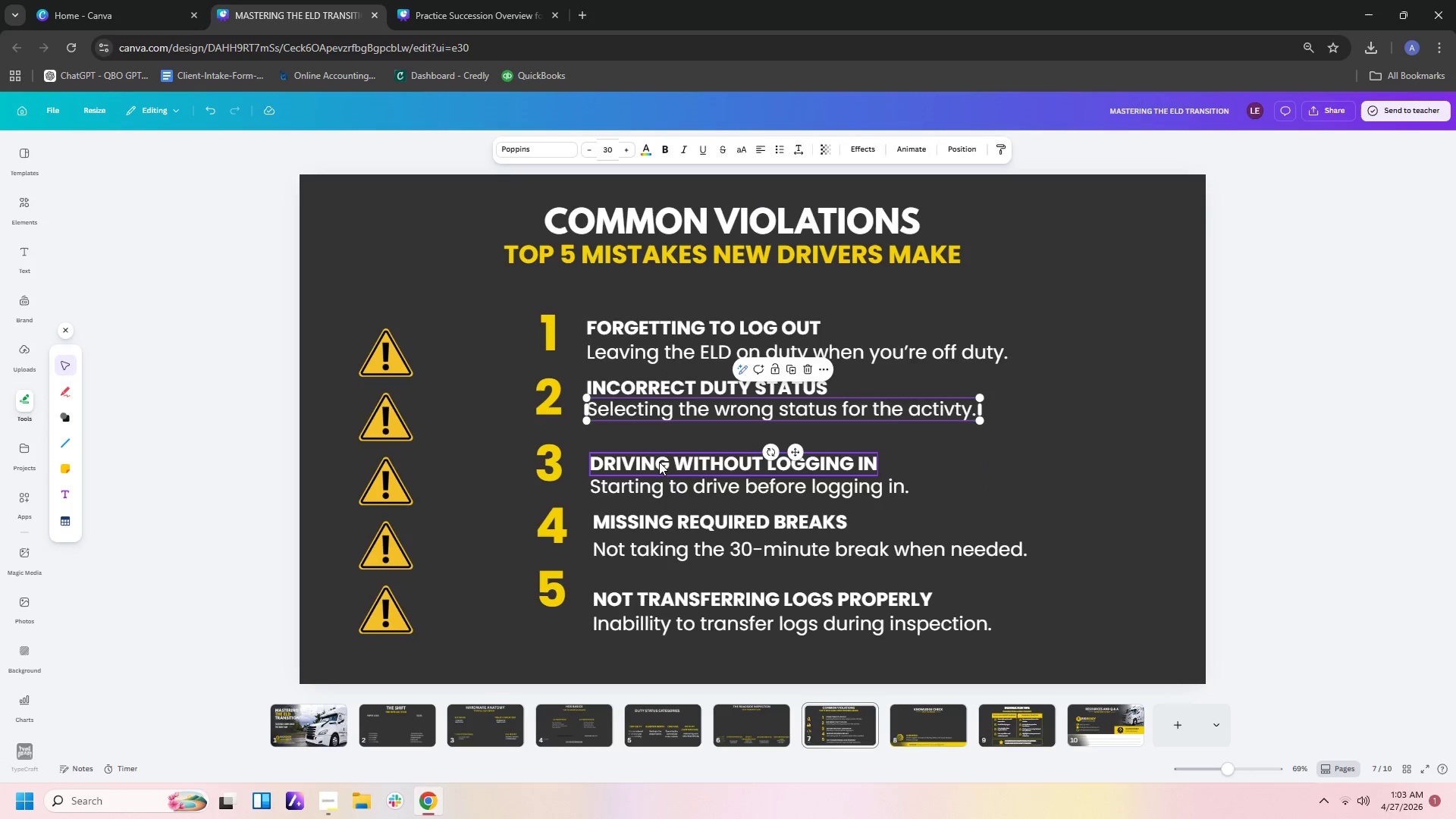 
left_click_drag(start_coordinate=[657, 462], to_coordinate=[656, 454])
 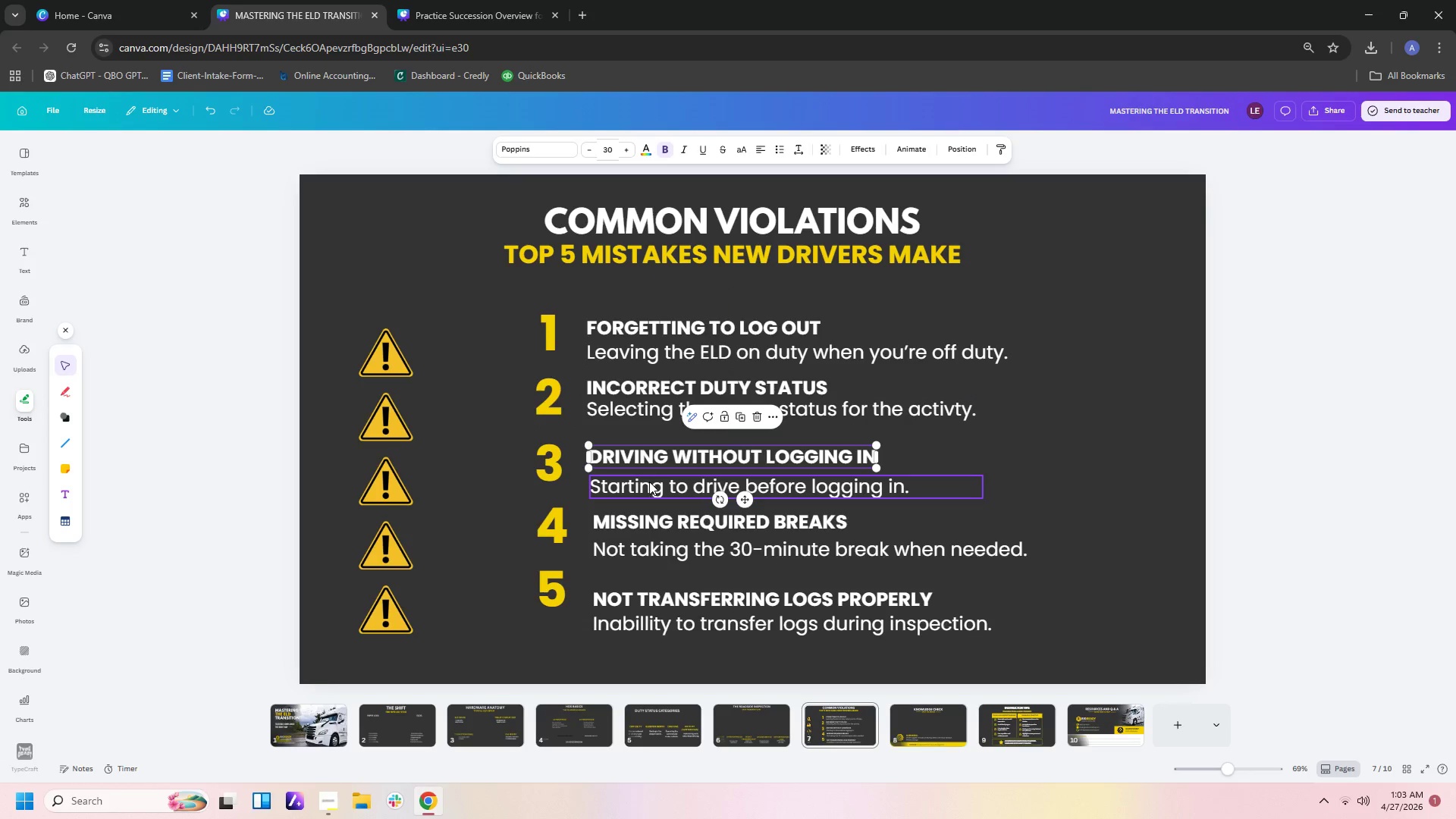 
left_click_drag(start_coordinate=[648, 482], to_coordinate=[647, 470])
 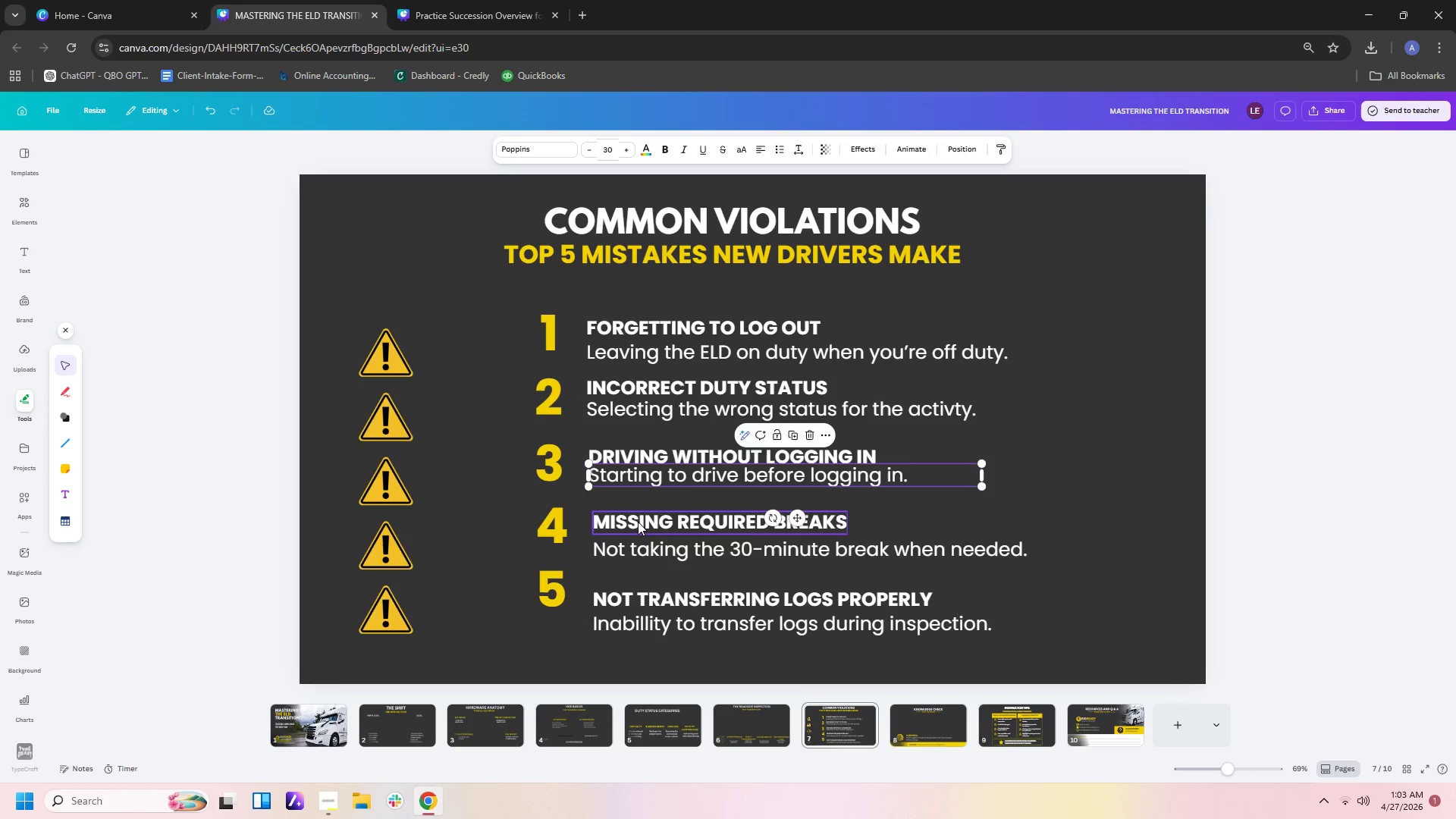 
left_click_drag(start_coordinate=[638, 522], to_coordinate=[633, 516])
 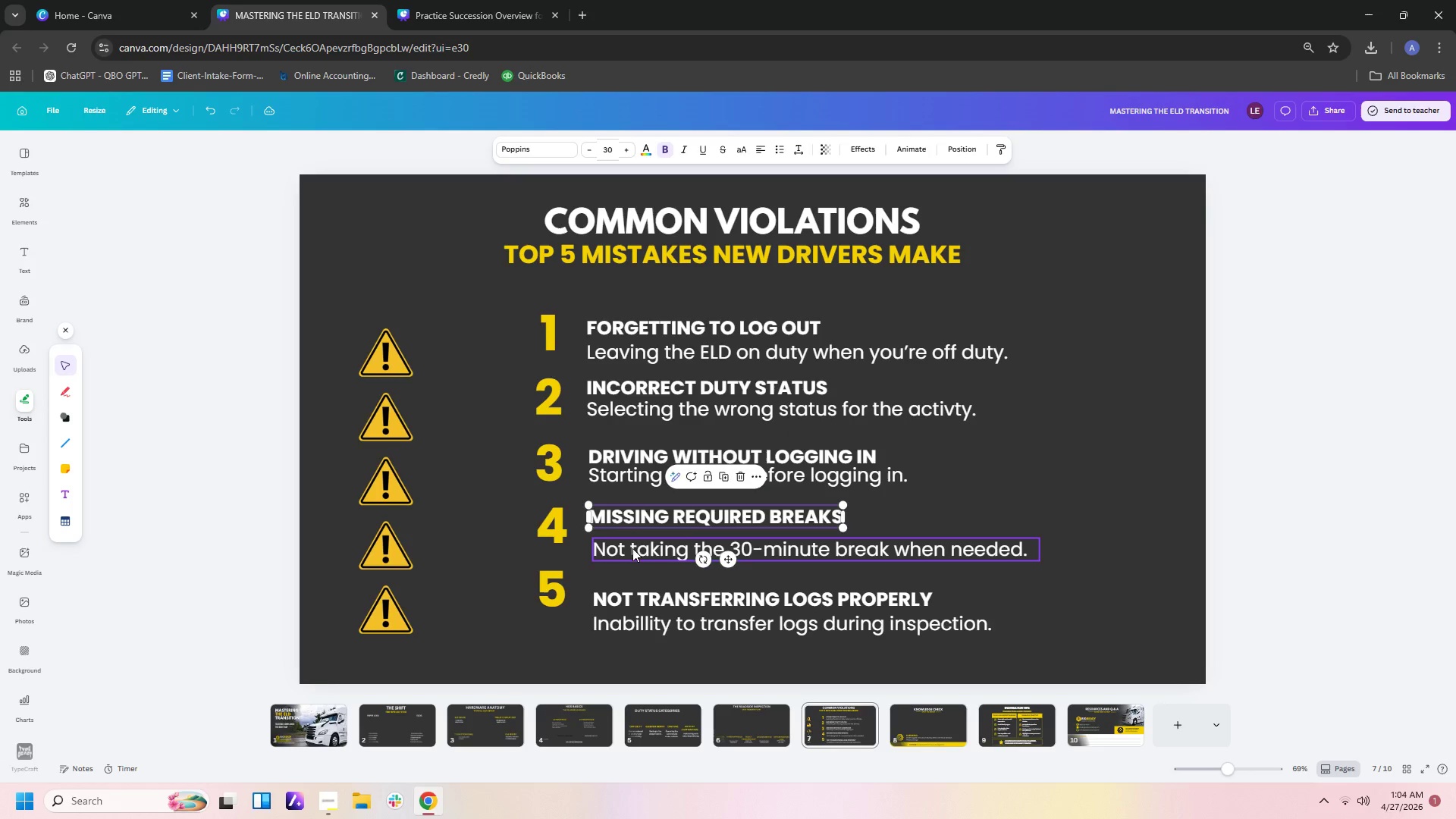 
left_click_drag(start_coordinate=[632, 548], to_coordinate=[629, 535])
 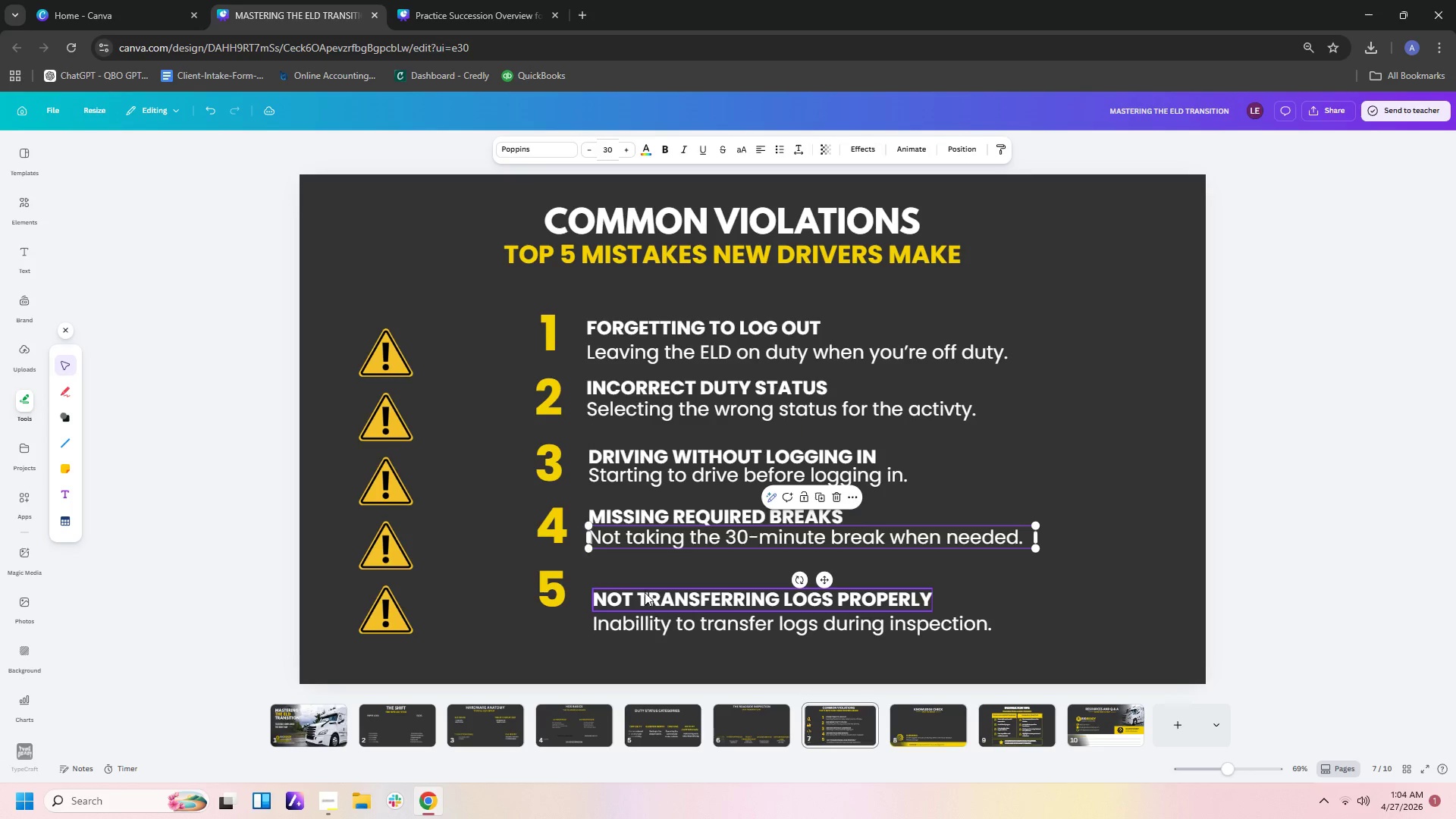 
left_click_drag(start_coordinate=[645, 592], to_coordinate=[639, 570])
 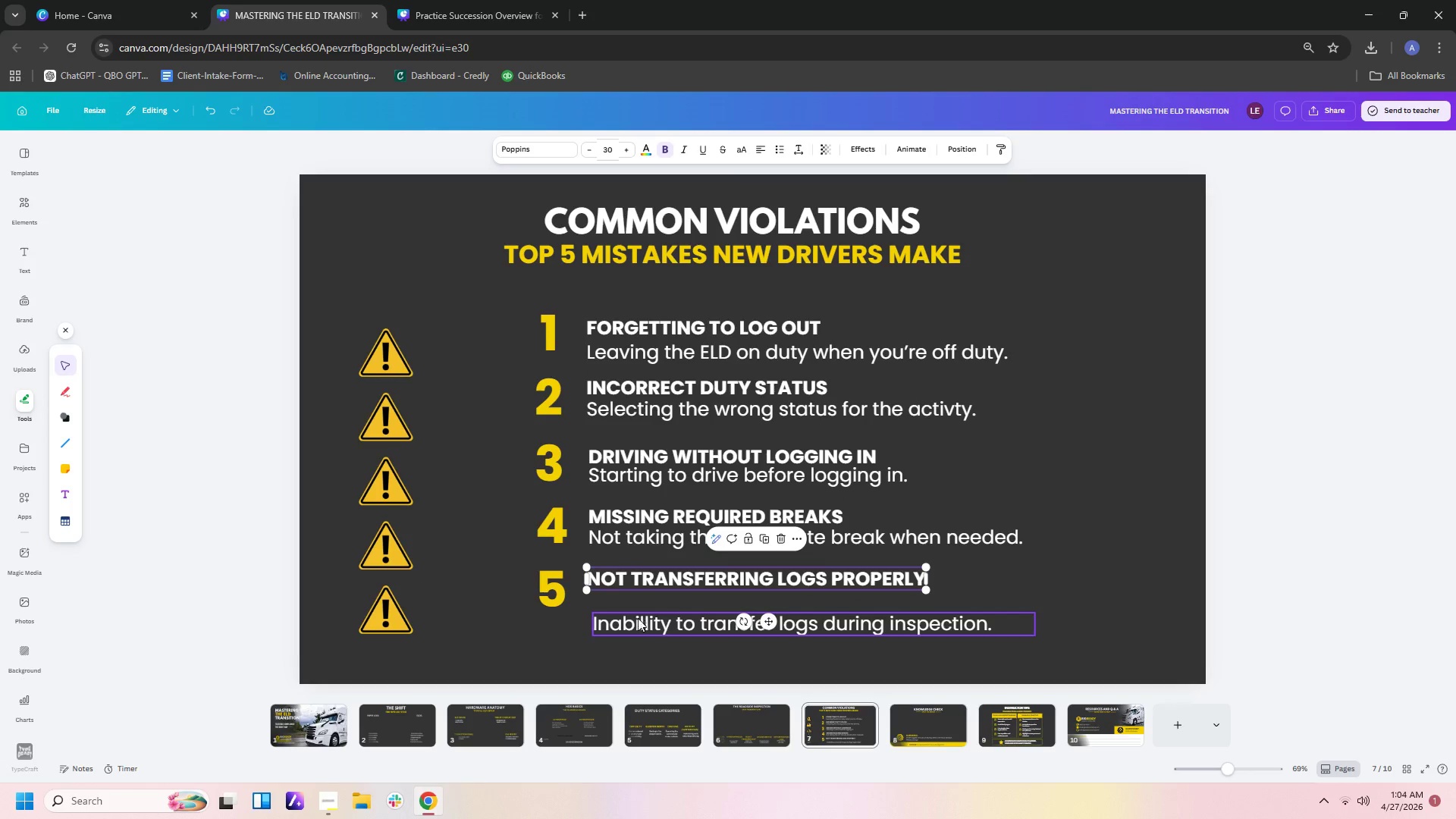 
left_click_drag(start_coordinate=[638, 623], to_coordinate=[633, 601])
 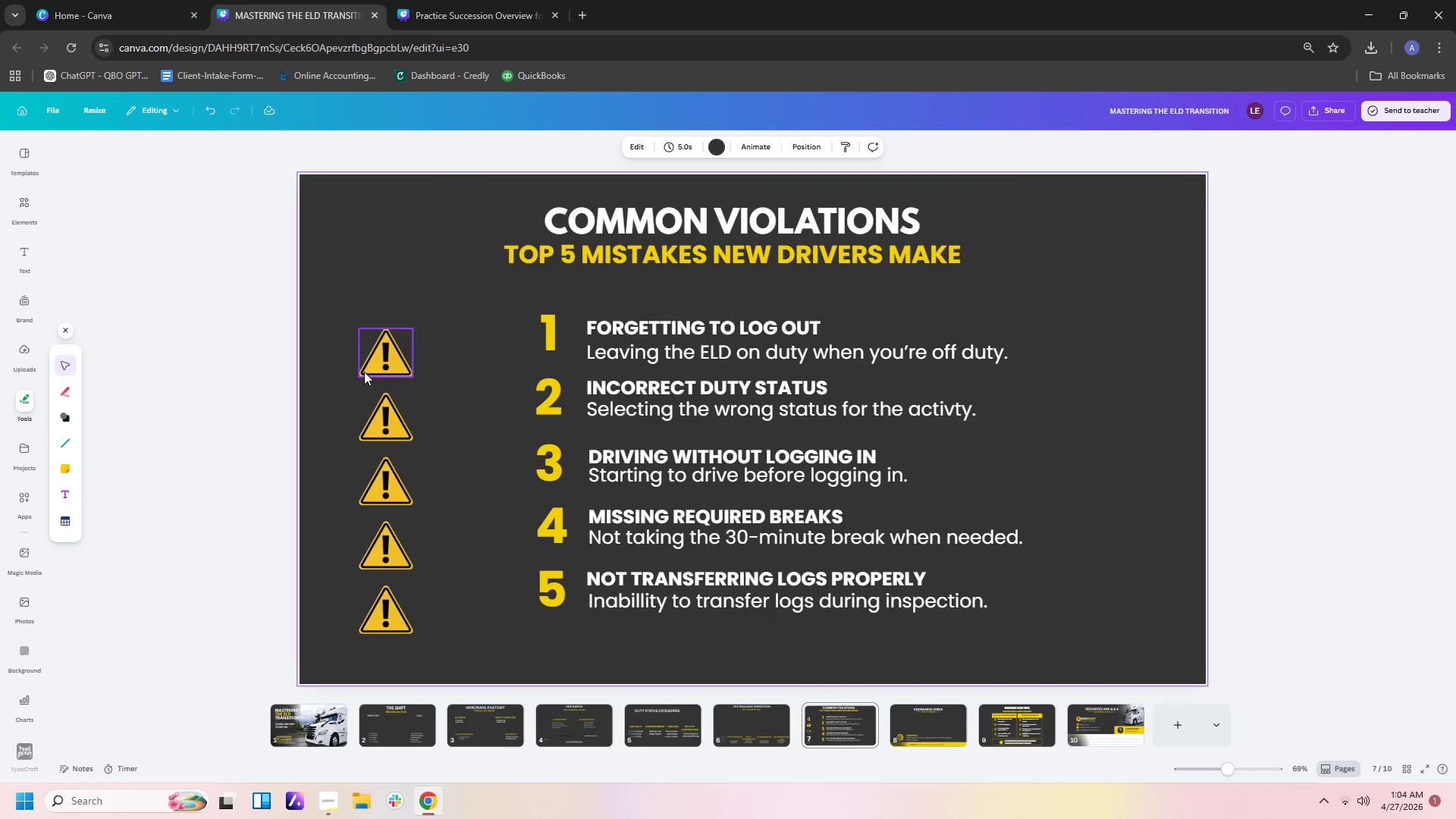 
left_click_drag(start_coordinate=[380, 366], to_coordinate=[494, 342])
 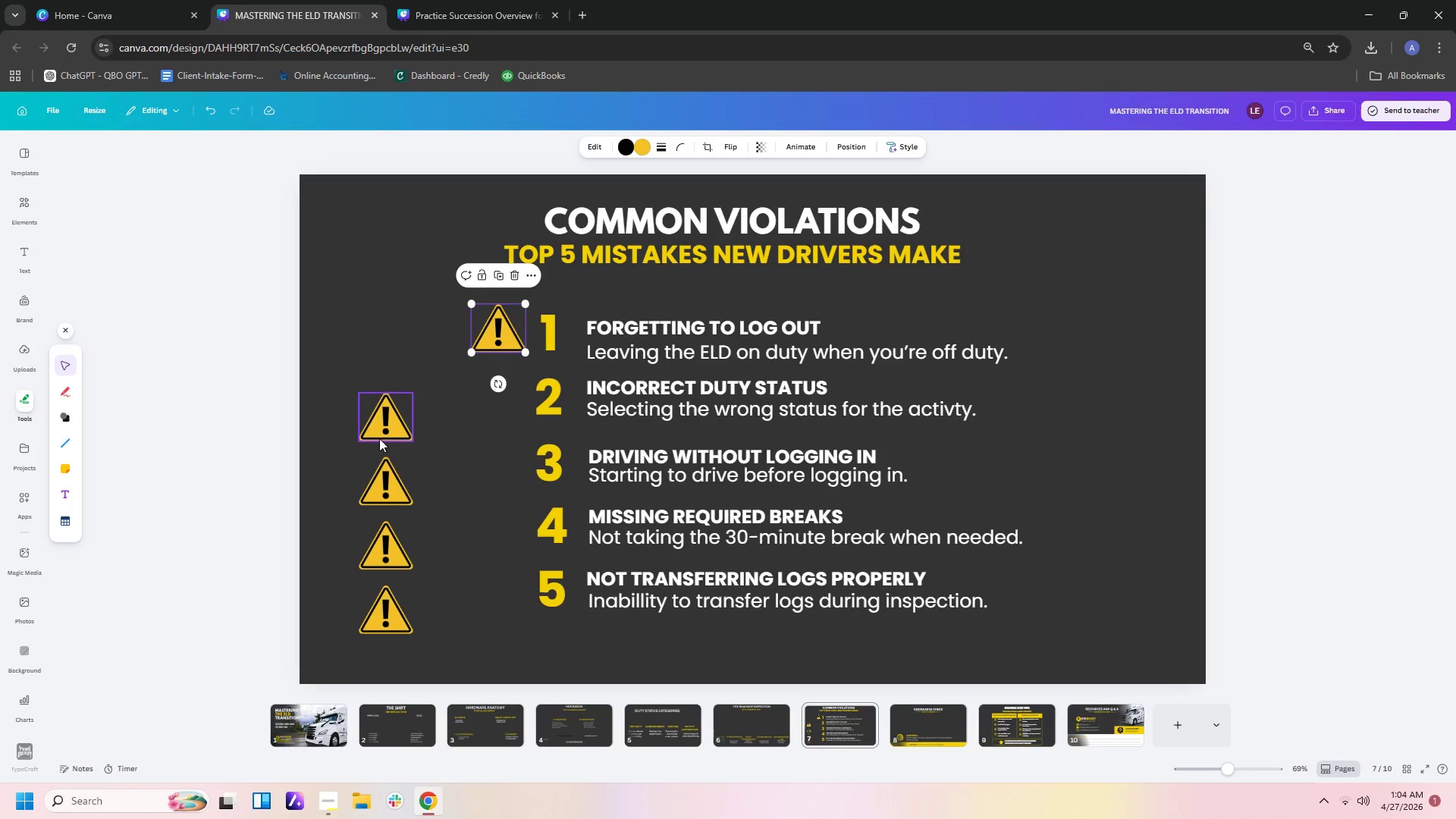 
left_click_drag(start_coordinate=[381, 426], to_coordinate=[494, 403])
 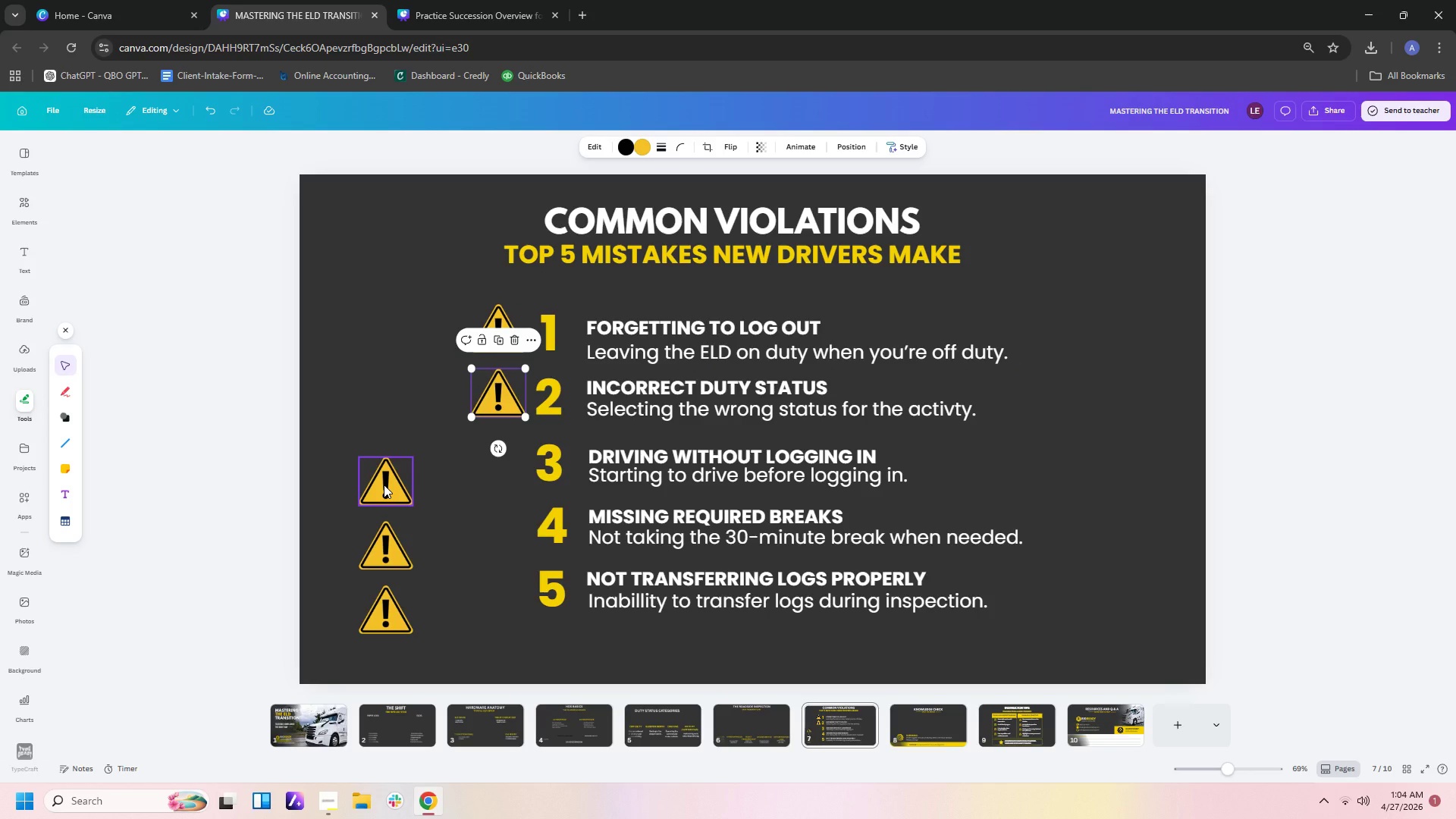 
left_click_drag(start_coordinate=[384, 485], to_coordinate=[497, 460])
 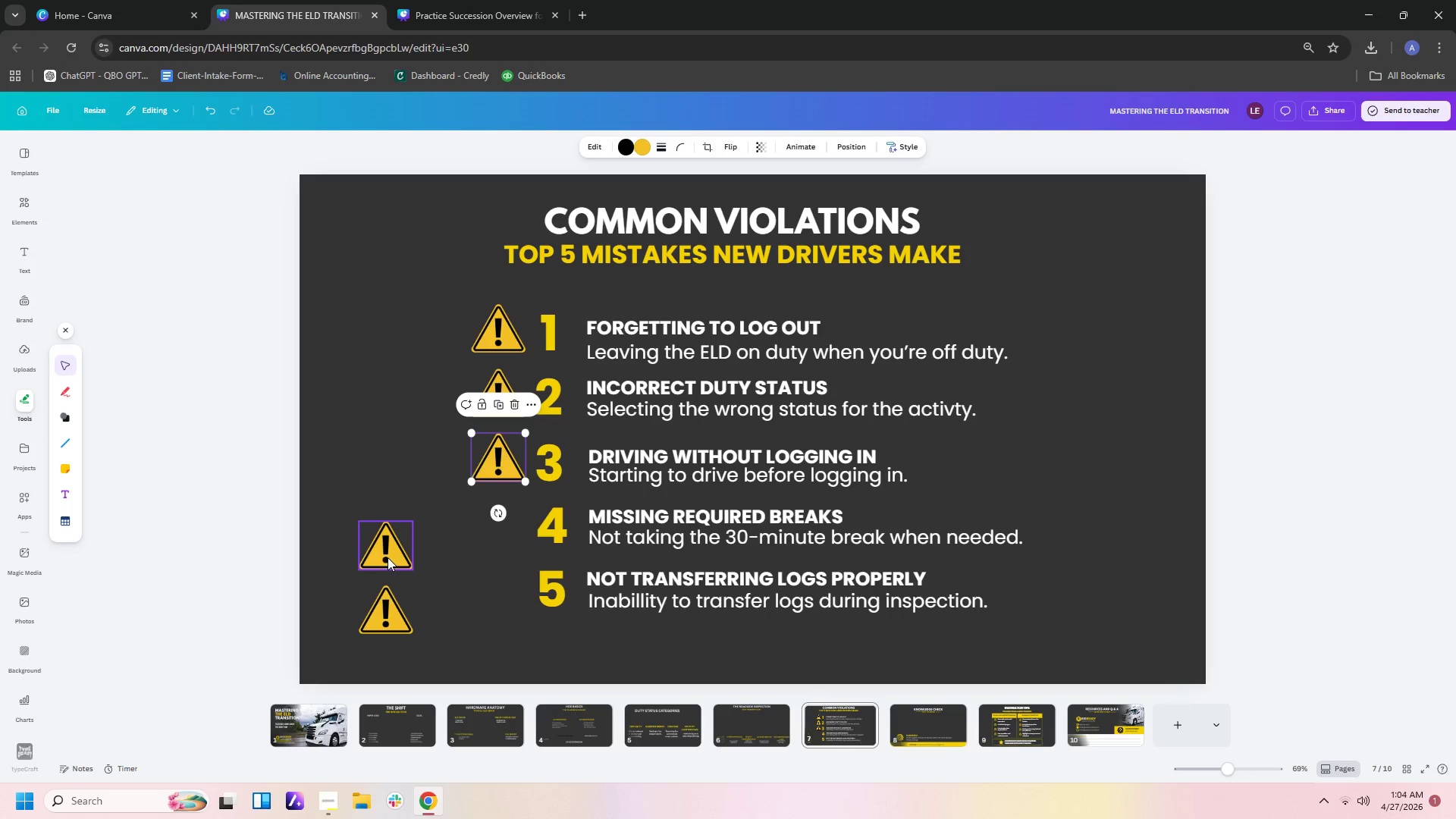 
left_click_drag(start_coordinate=[385, 557], to_coordinate=[498, 536])
 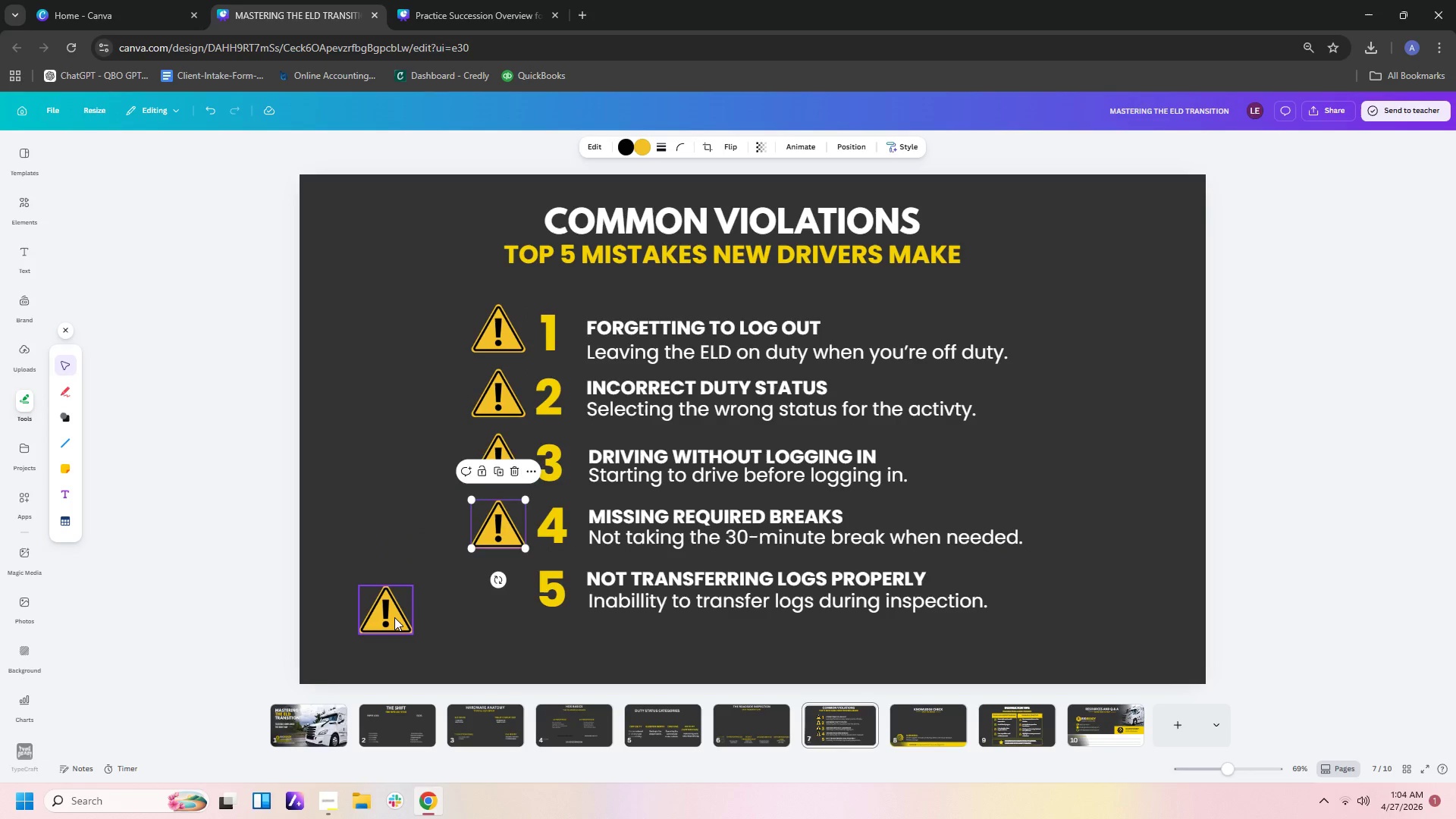 
left_click_drag(start_coordinate=[394, 617], to_coordinate=[507, 591])
 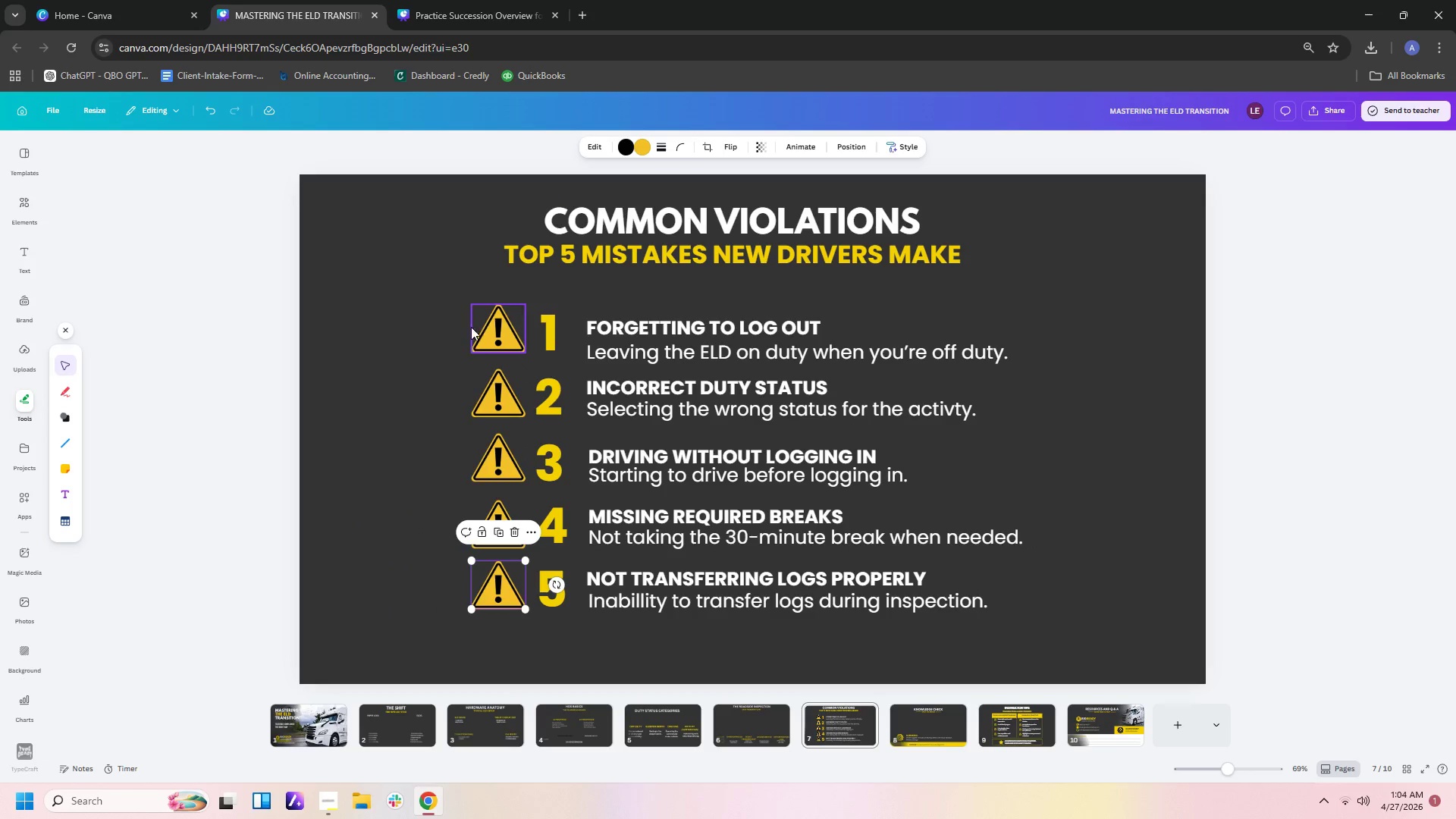 
left_click_drag(start_coordinate=[466, 308], to_coordinate=[486, 626])
 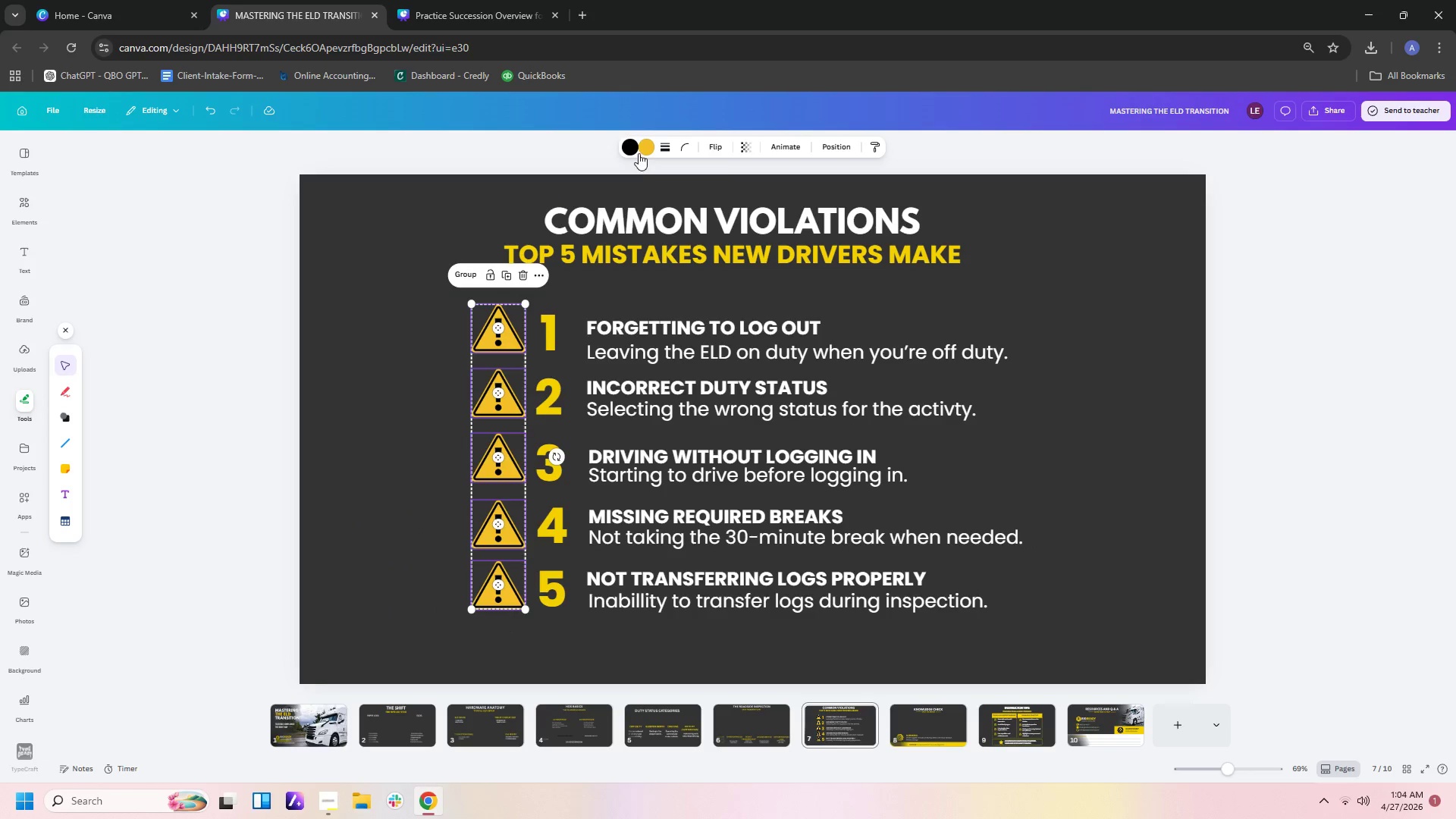 
left_click([644, 149])
 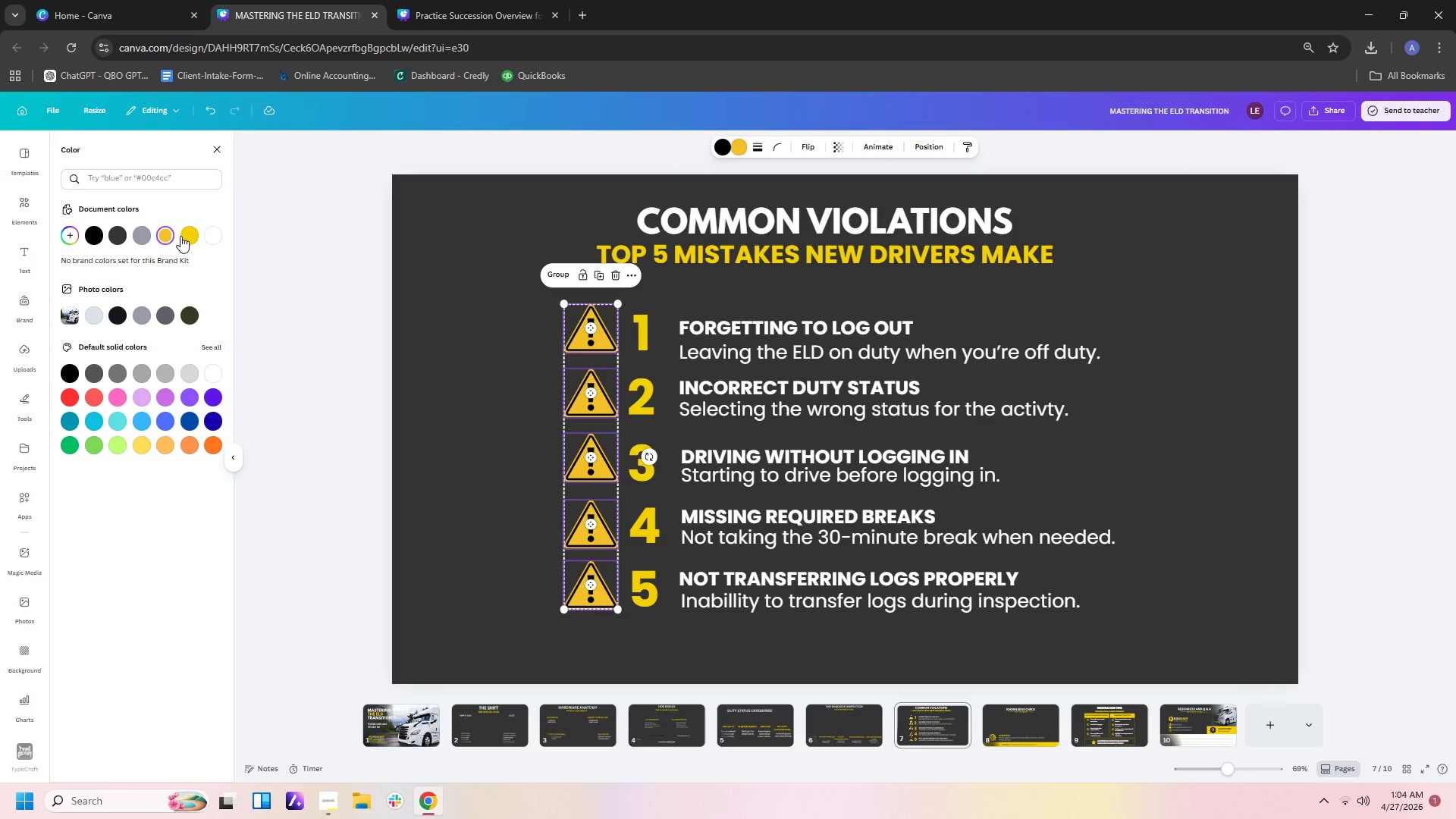 
left_click([184, 236])
 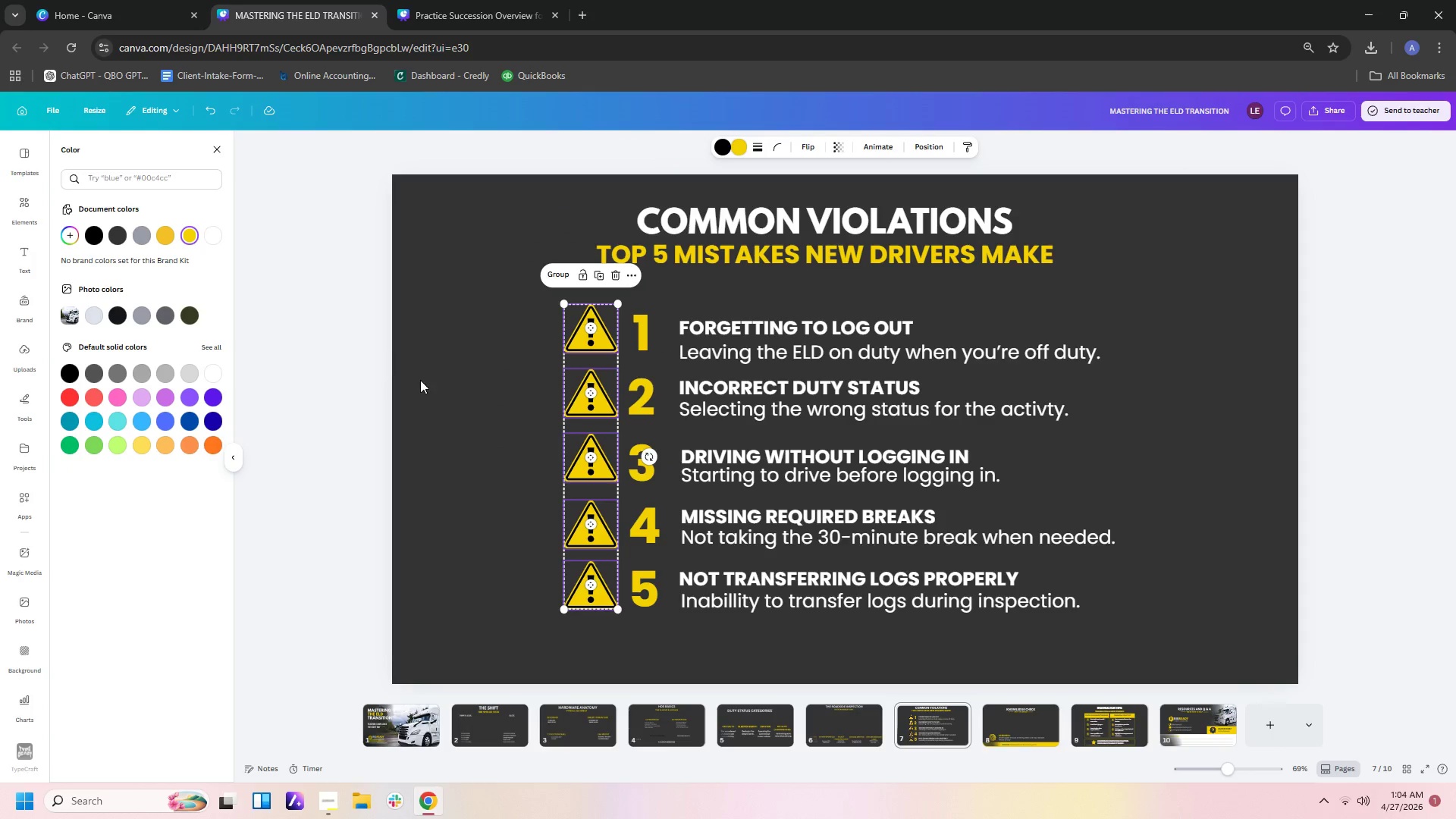 
left_click([420, 380])
 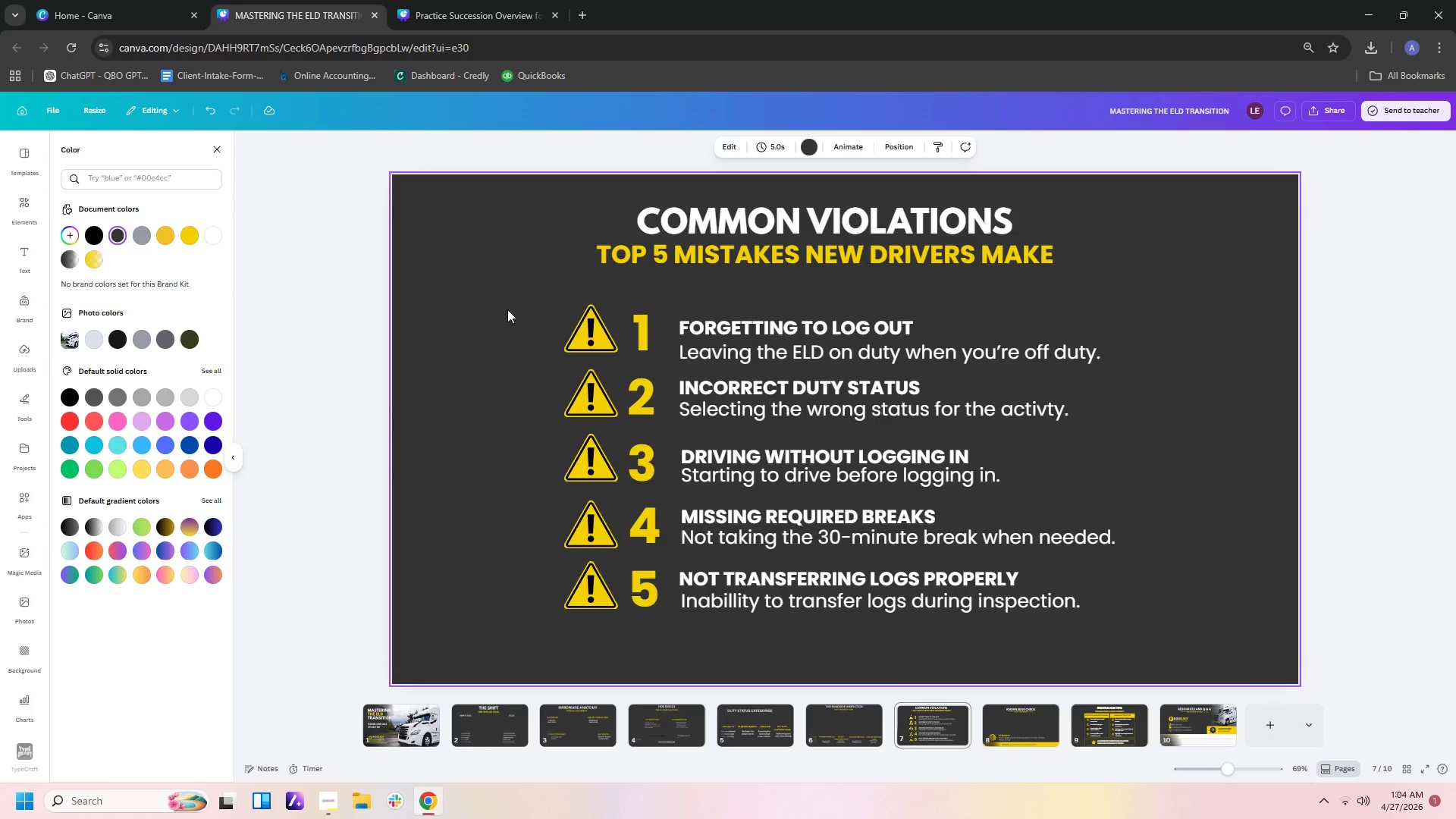 
left_click_drag(start_coordinate=[563, 290], to_coordinate=[580, 617])
 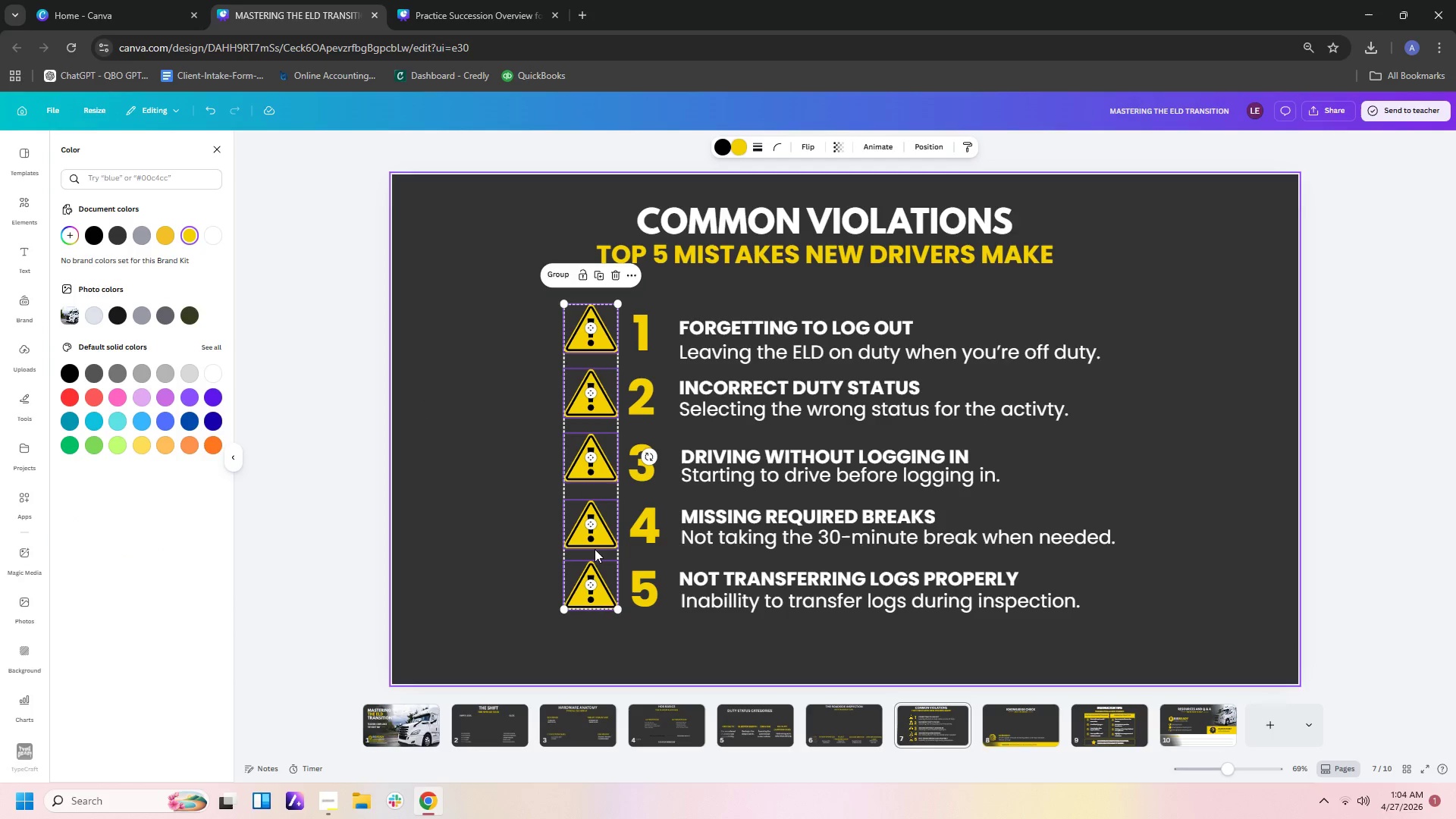 
left_click_drag(start_coordinate=[595, 546], to_coordinate=[574, 544])
 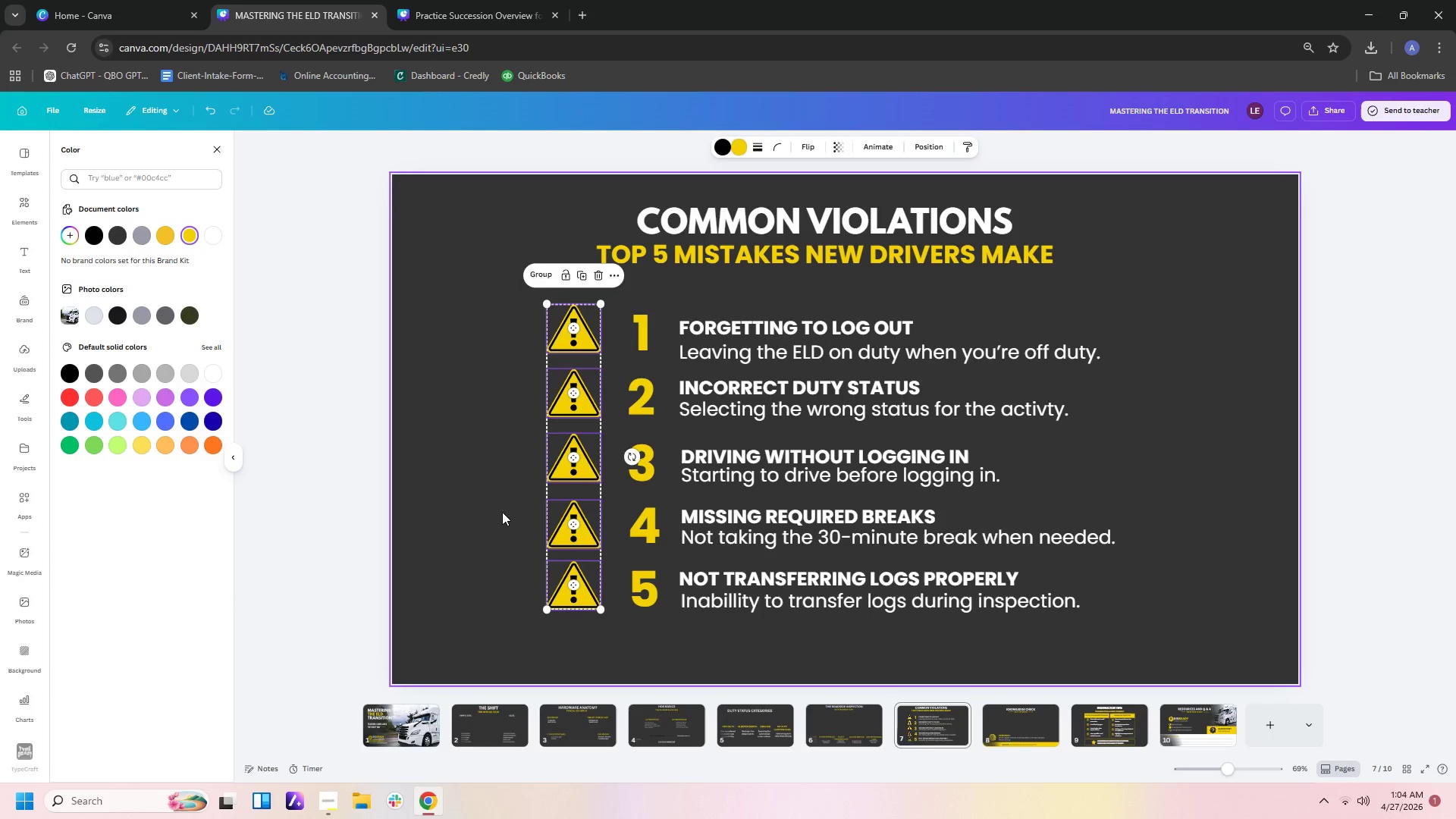 
left_click([490, 505])
 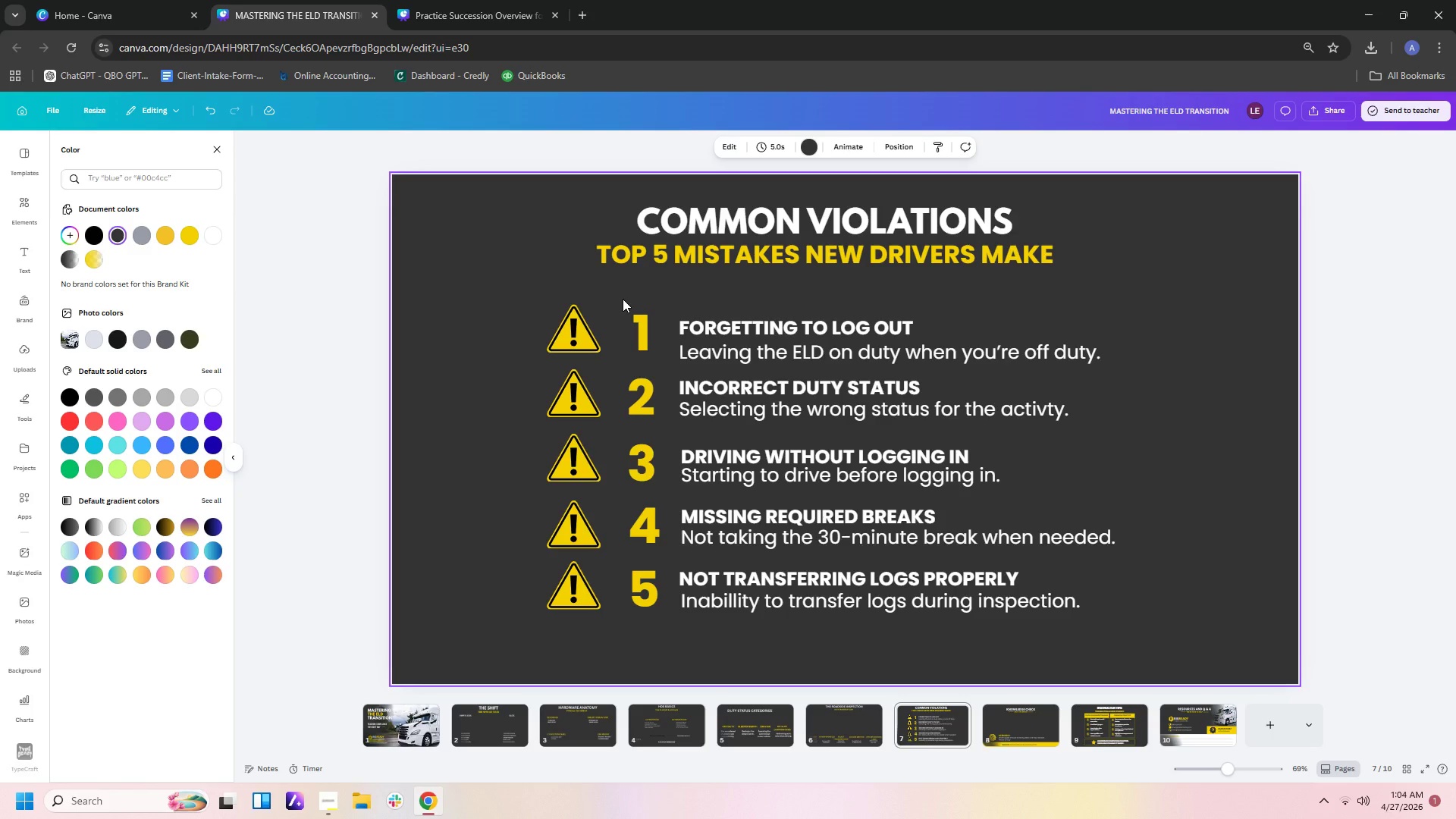 
left_click_drag(start_coordinate=[622, 297], to_coordinate=[658, 634])
 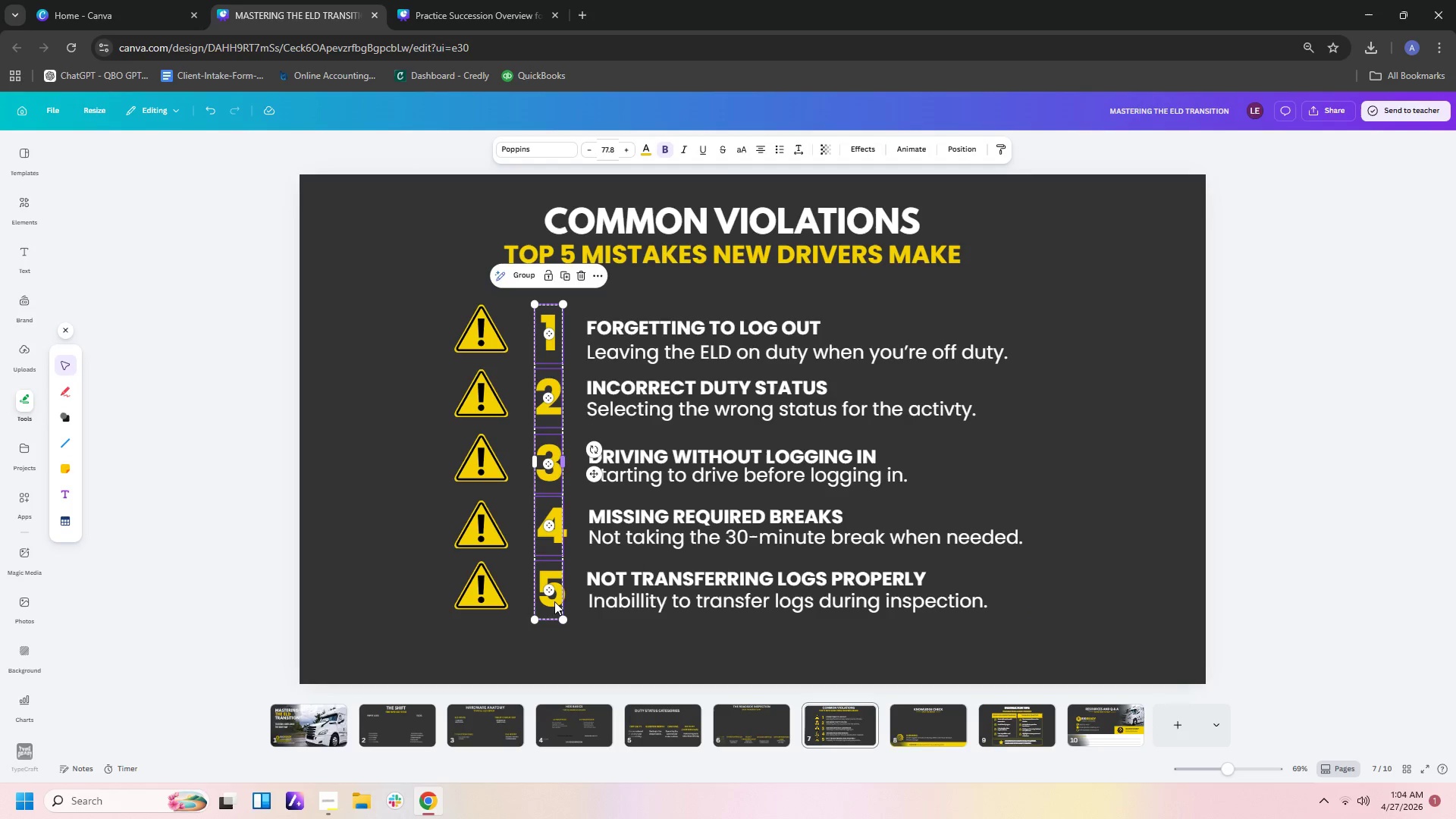 
left_click_drag(start_coordinate=[551, 601], to_coordinate=[541, 600])
 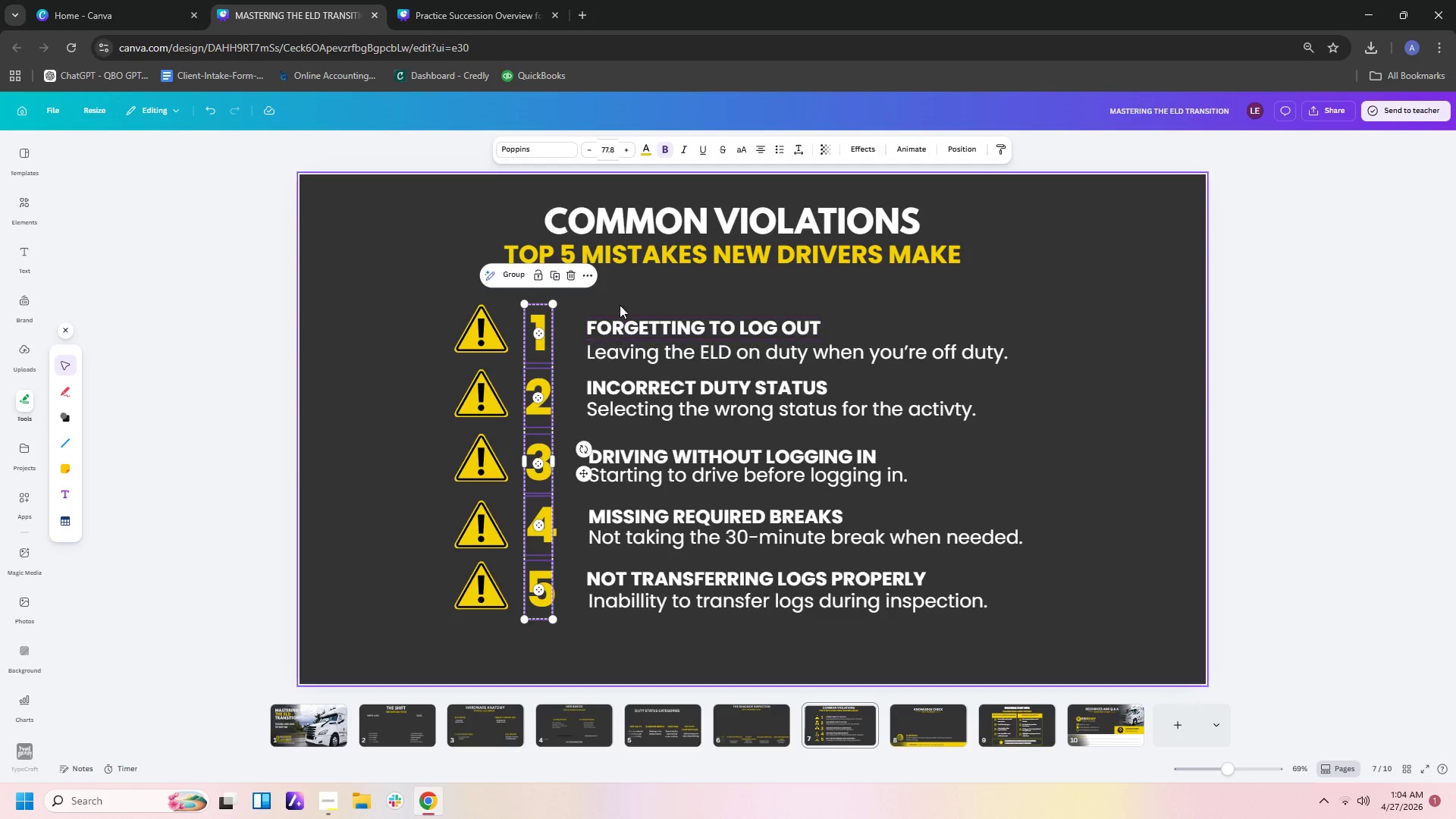 
left_click_drag(start_coordinate=[618, 290], to_coordinate=[646, 642])
 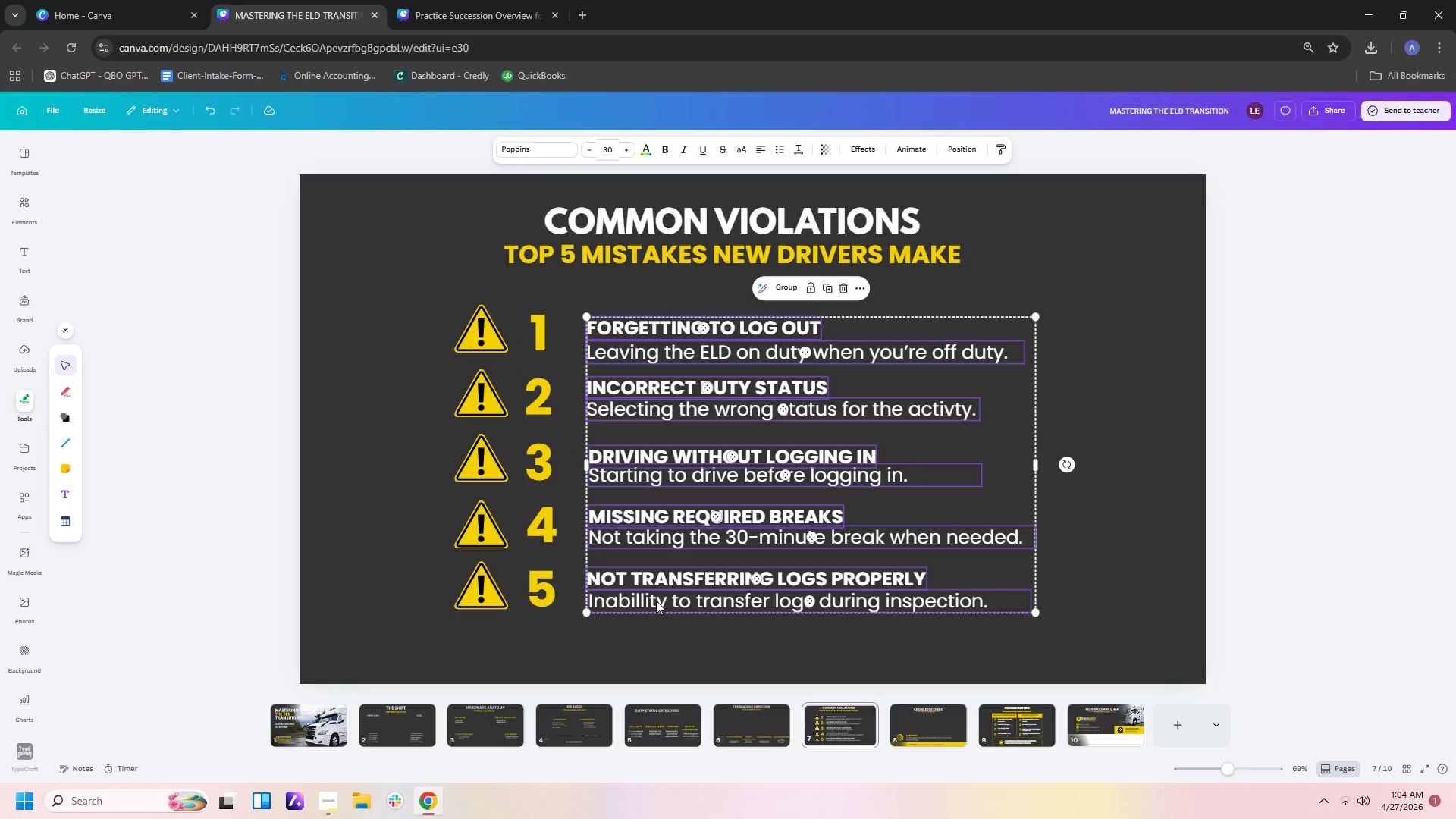 
left_click_drag(start_coordinate=[656, 601], to_coordinate=[631, 598])
 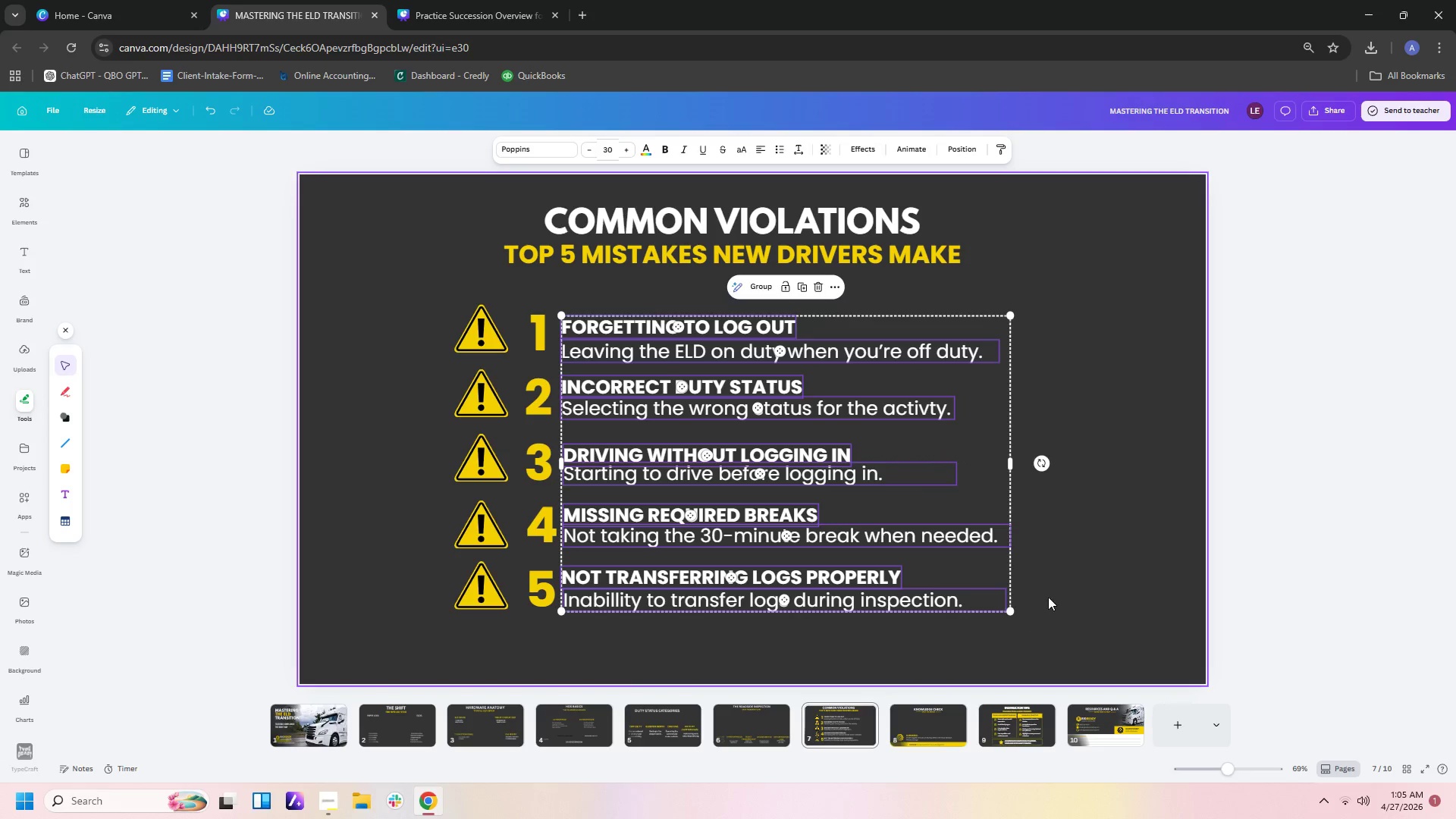 
left_click([1056, 591])
 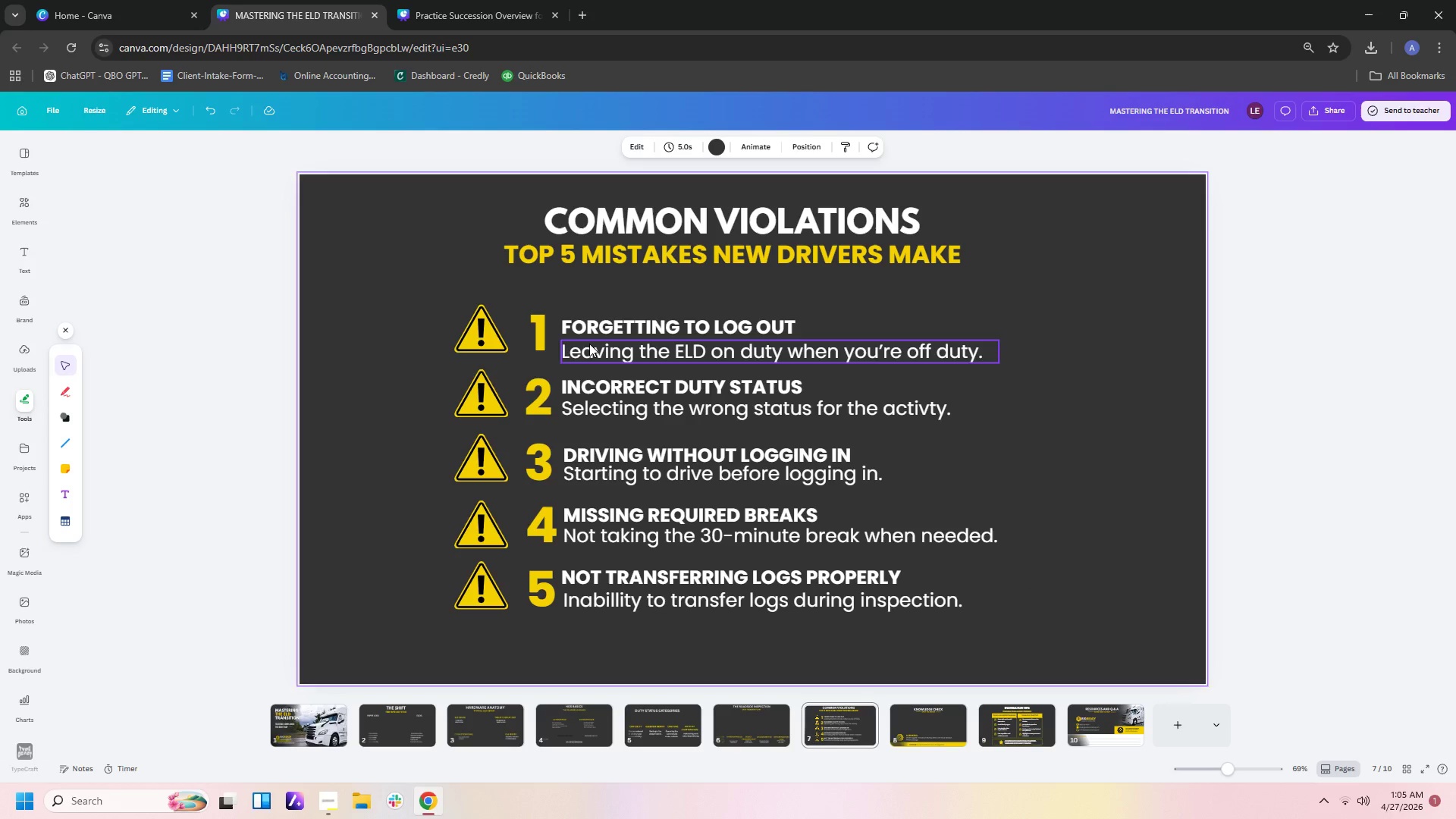 
left_click([542, 382])
 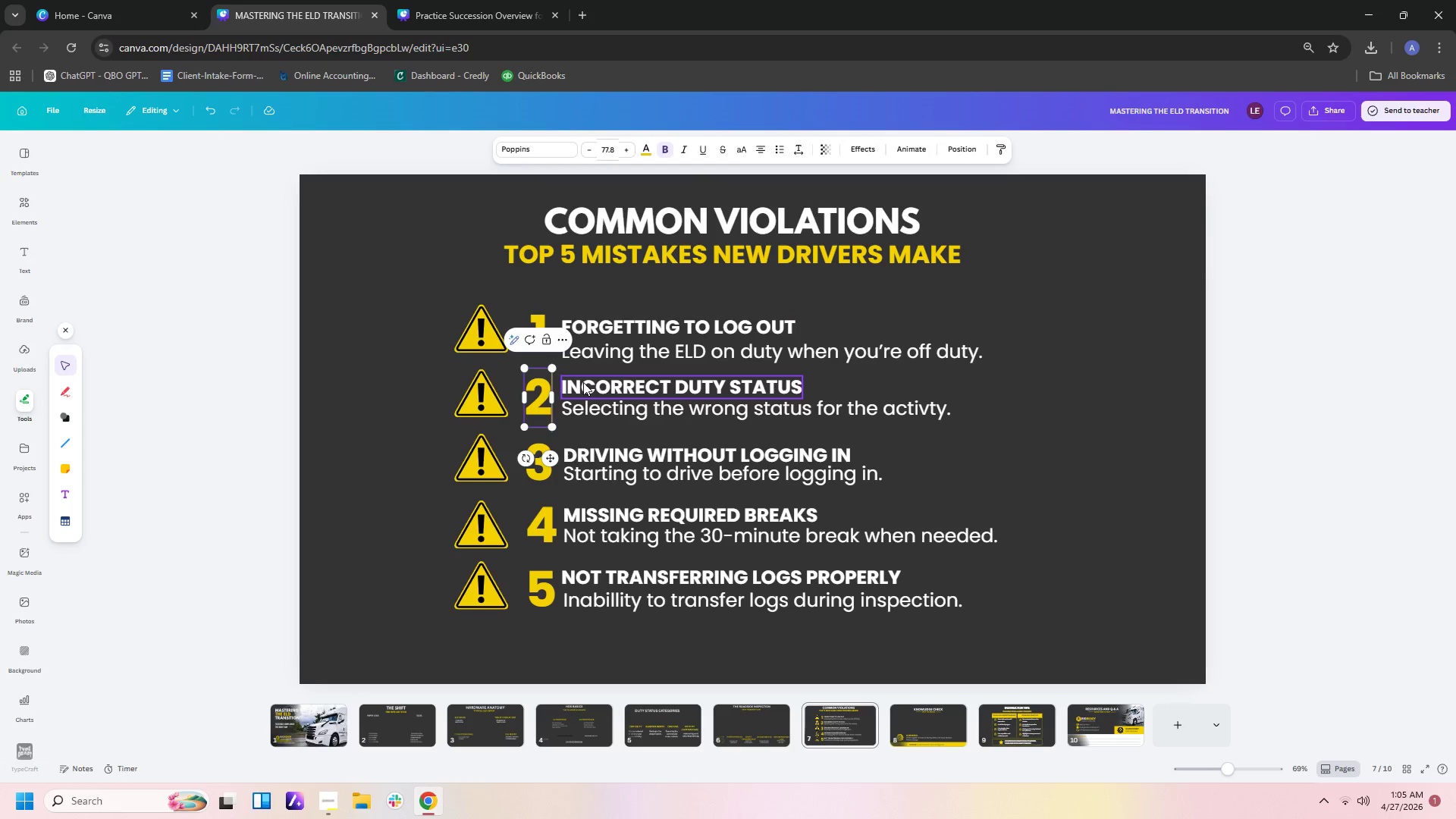 
left_click([647, 365])
 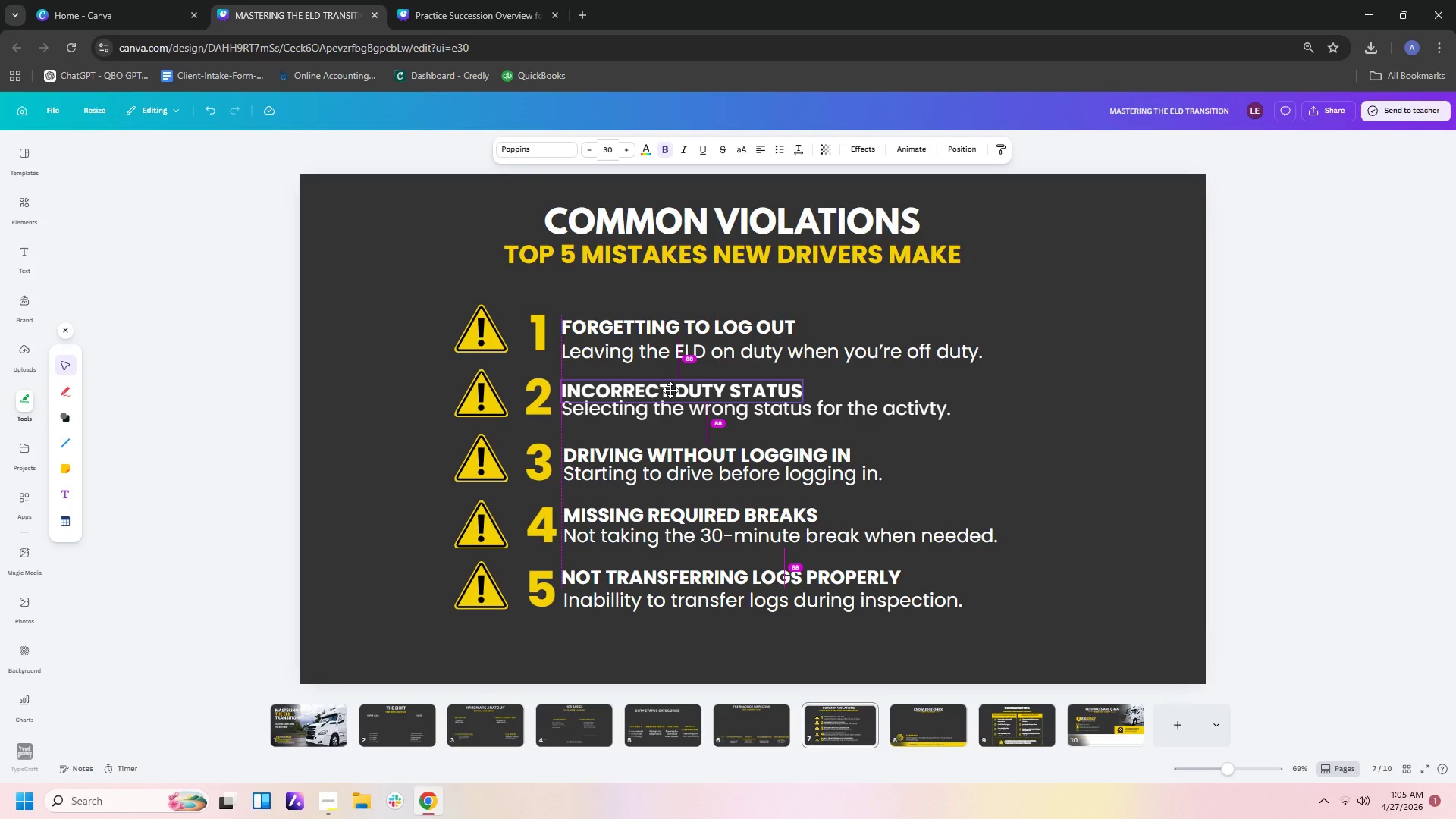 
wait(11.27)
 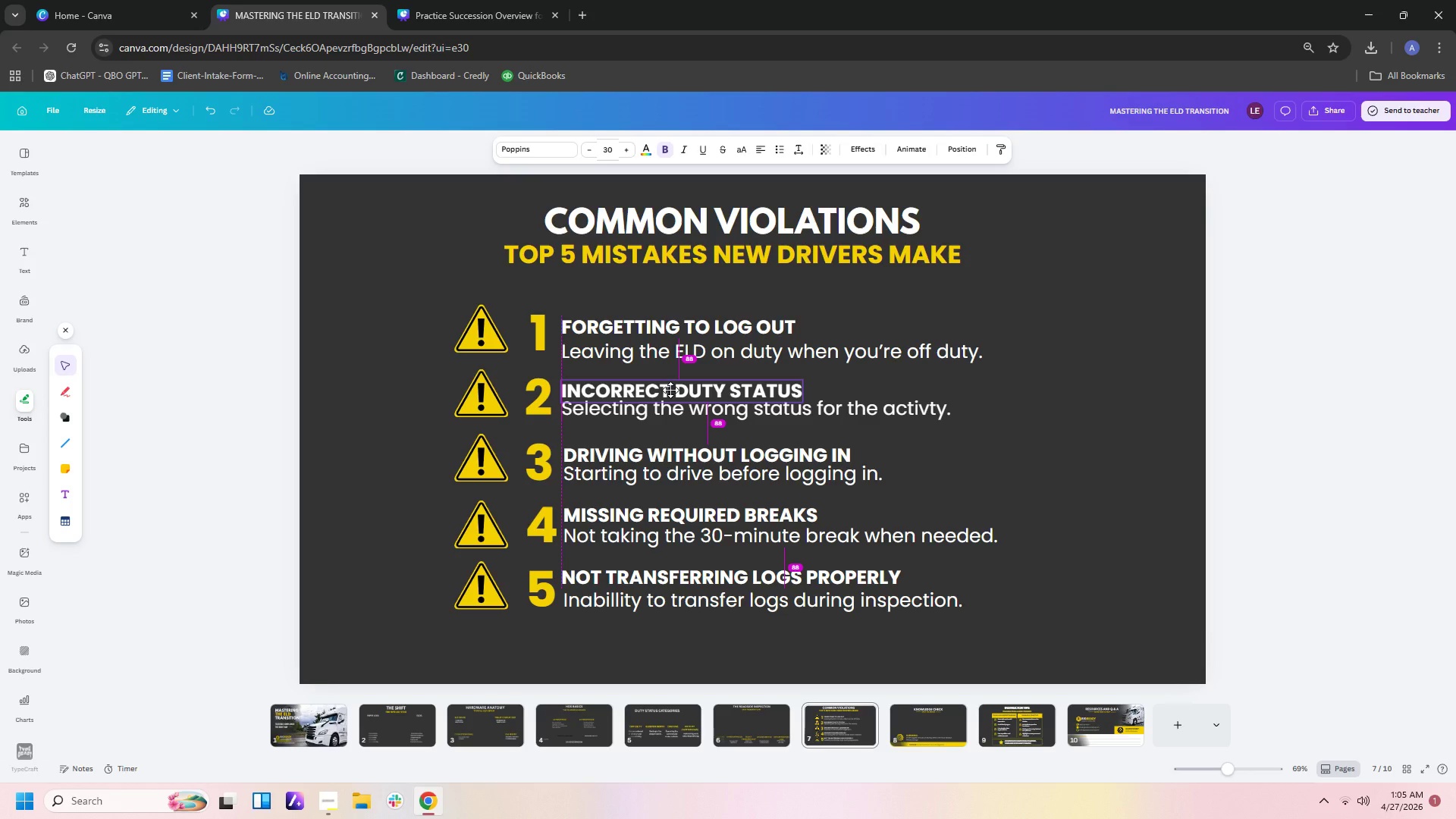 
left_click([653, 587])
 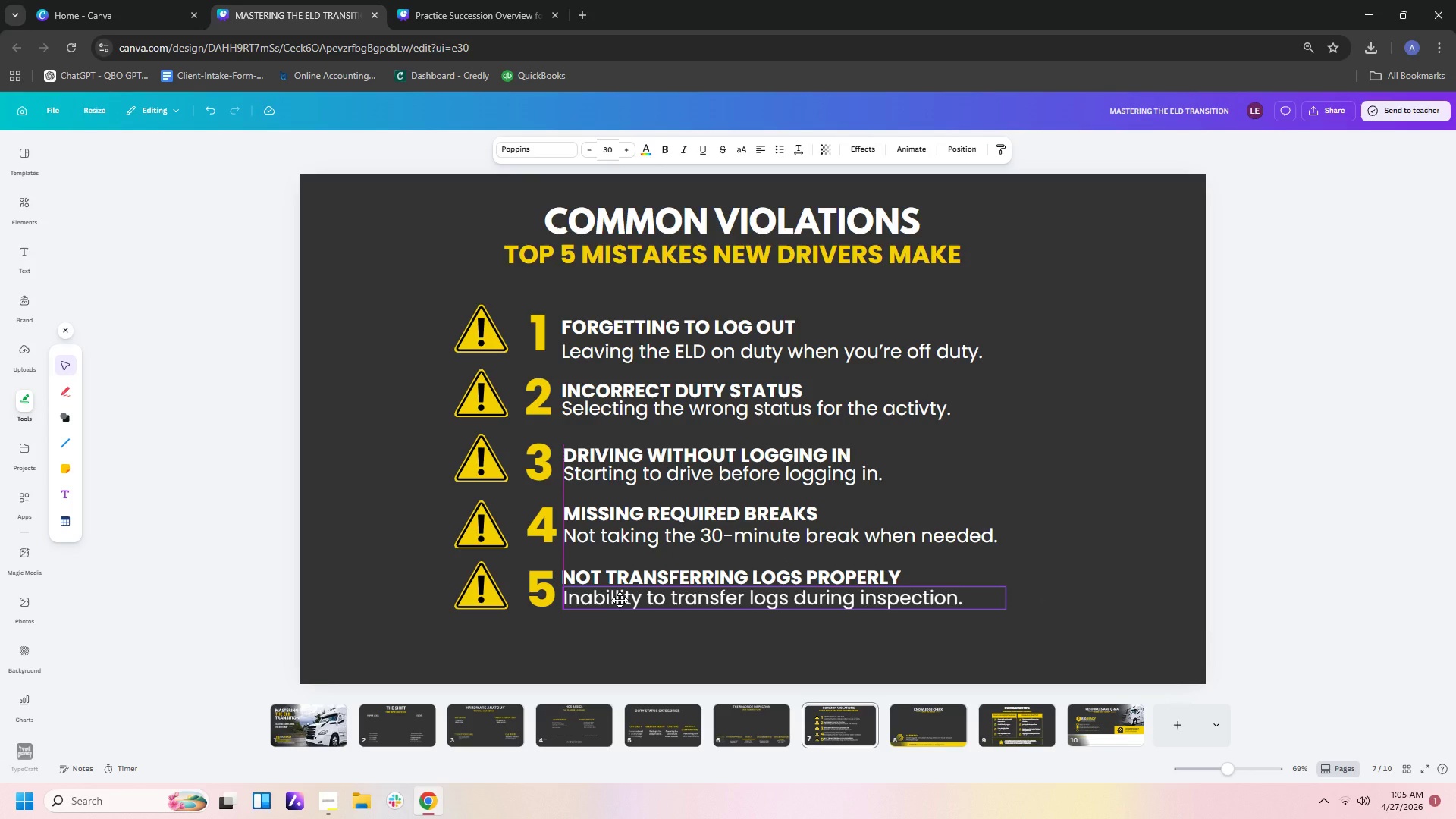 
wait(5.31)
 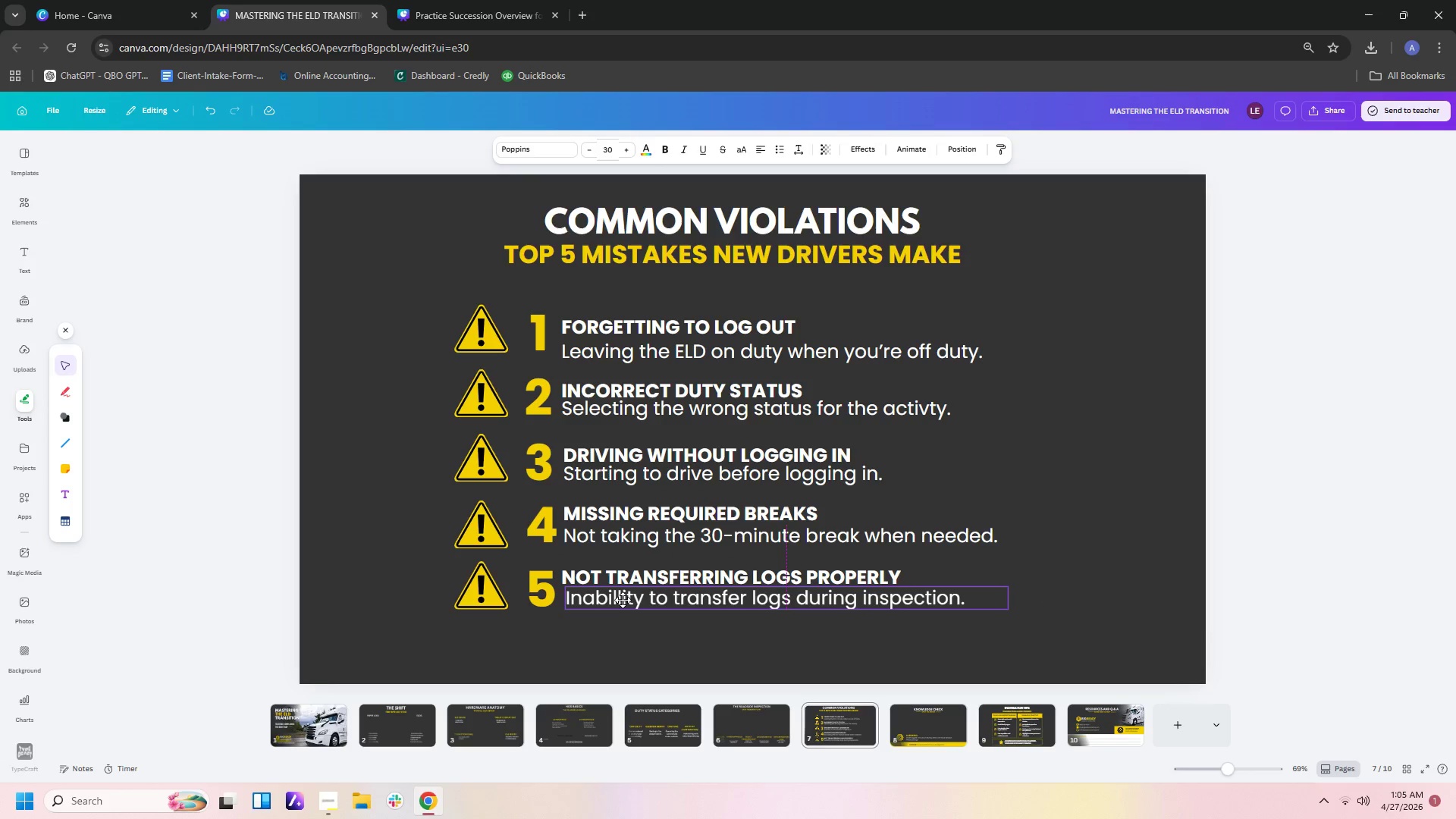 
left_click([682, 651])
 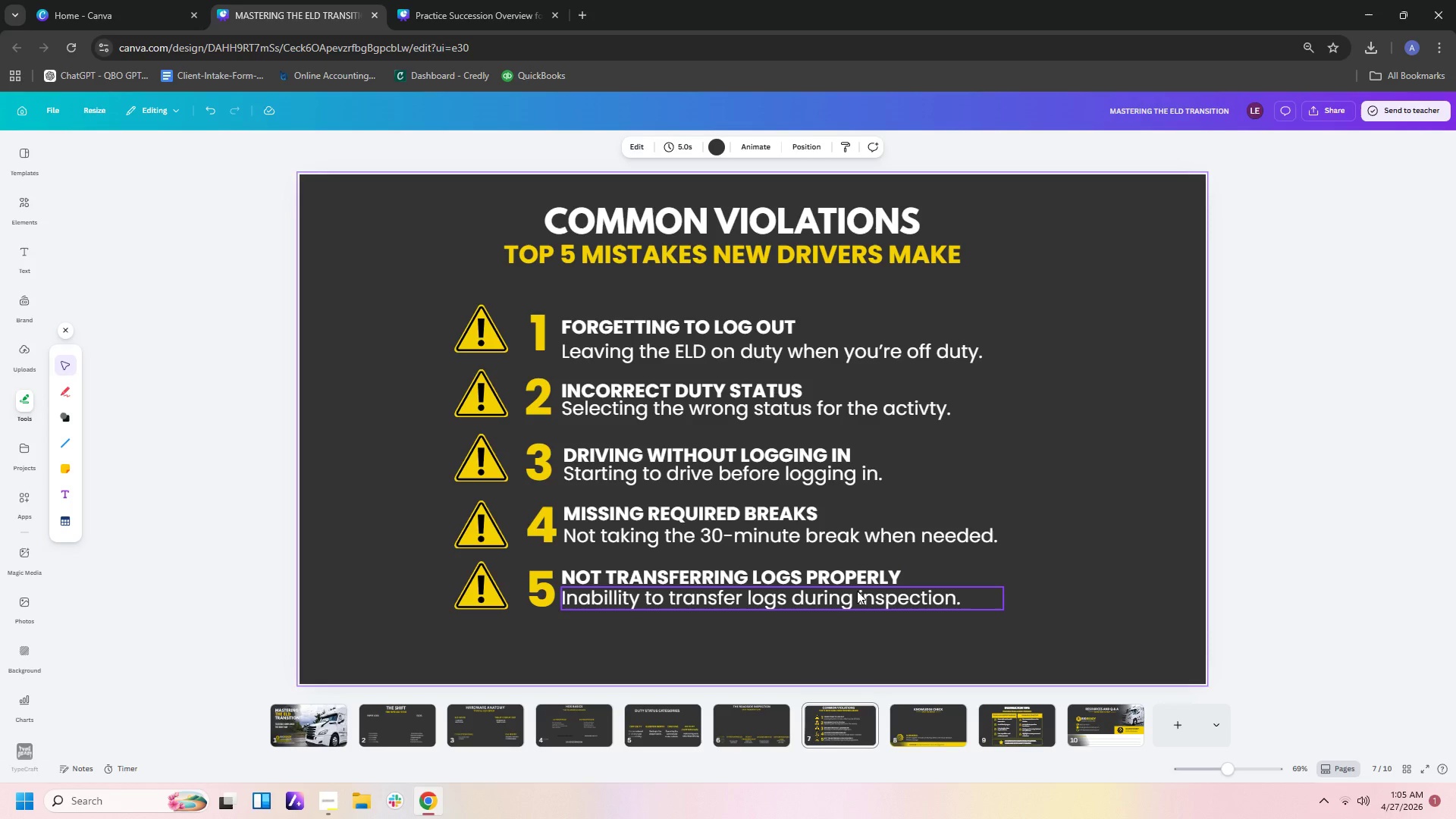 
wait(35.53)
 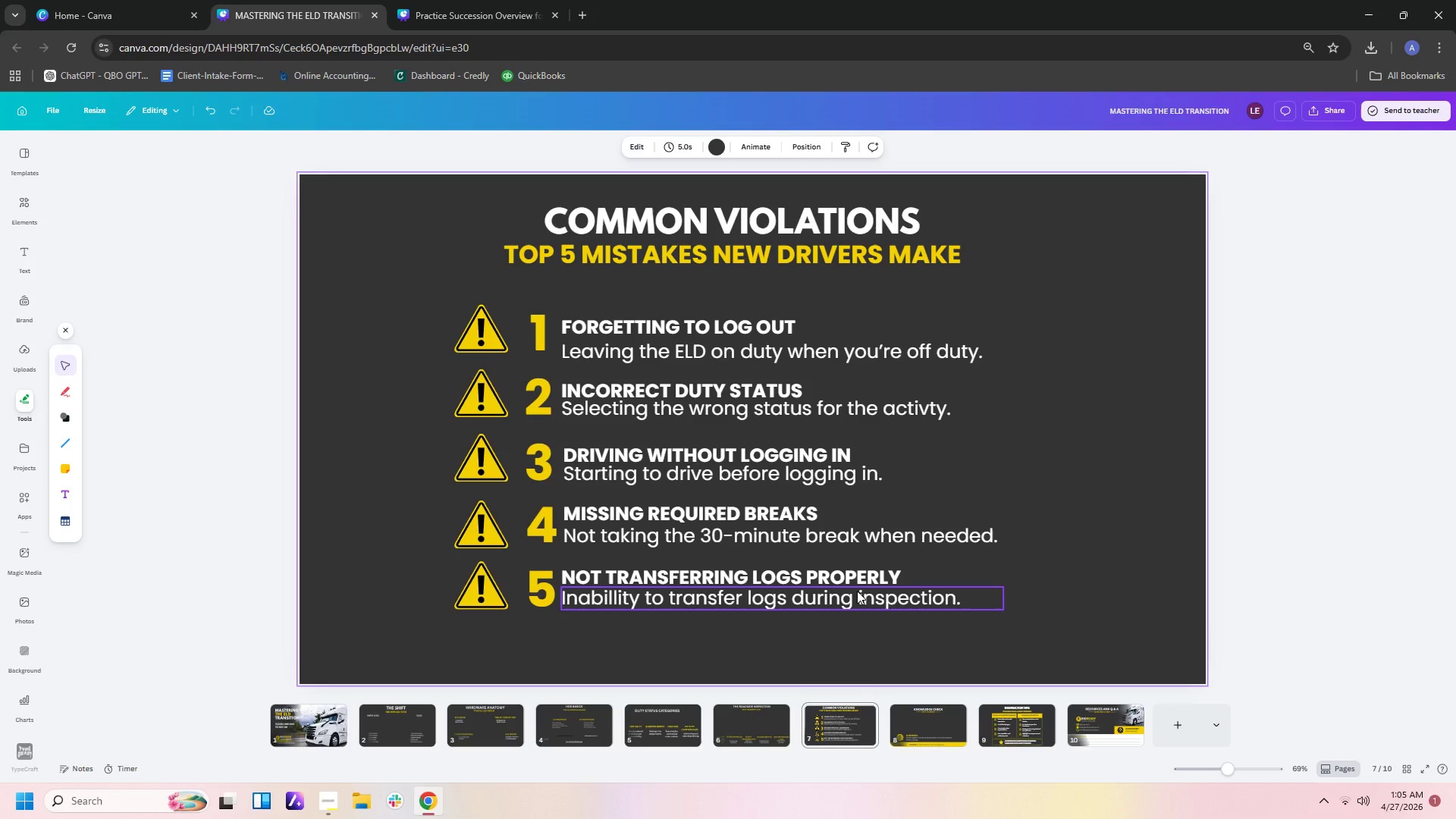 
left_click([780, 353])
 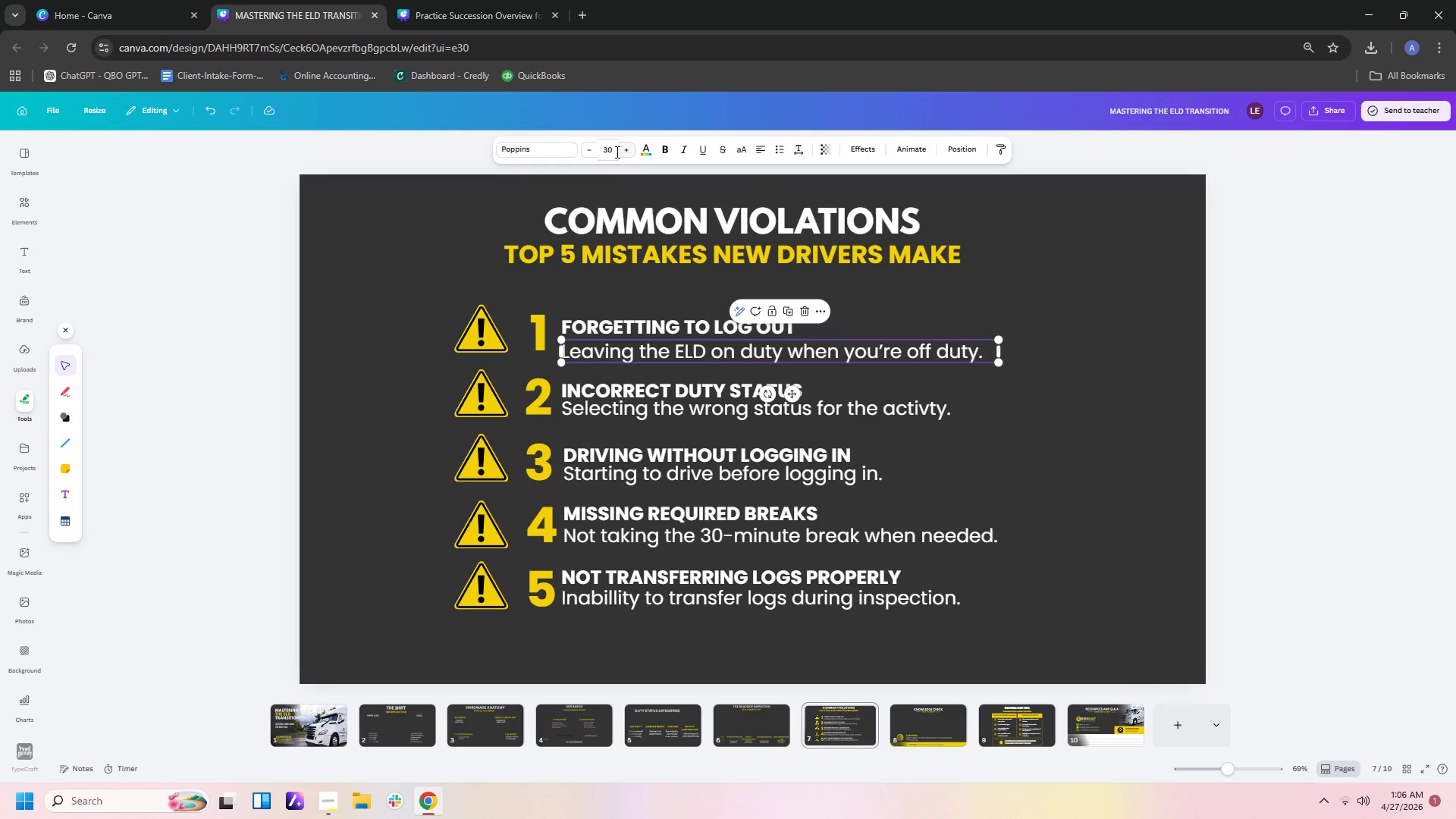 
left_click([613, 152])
 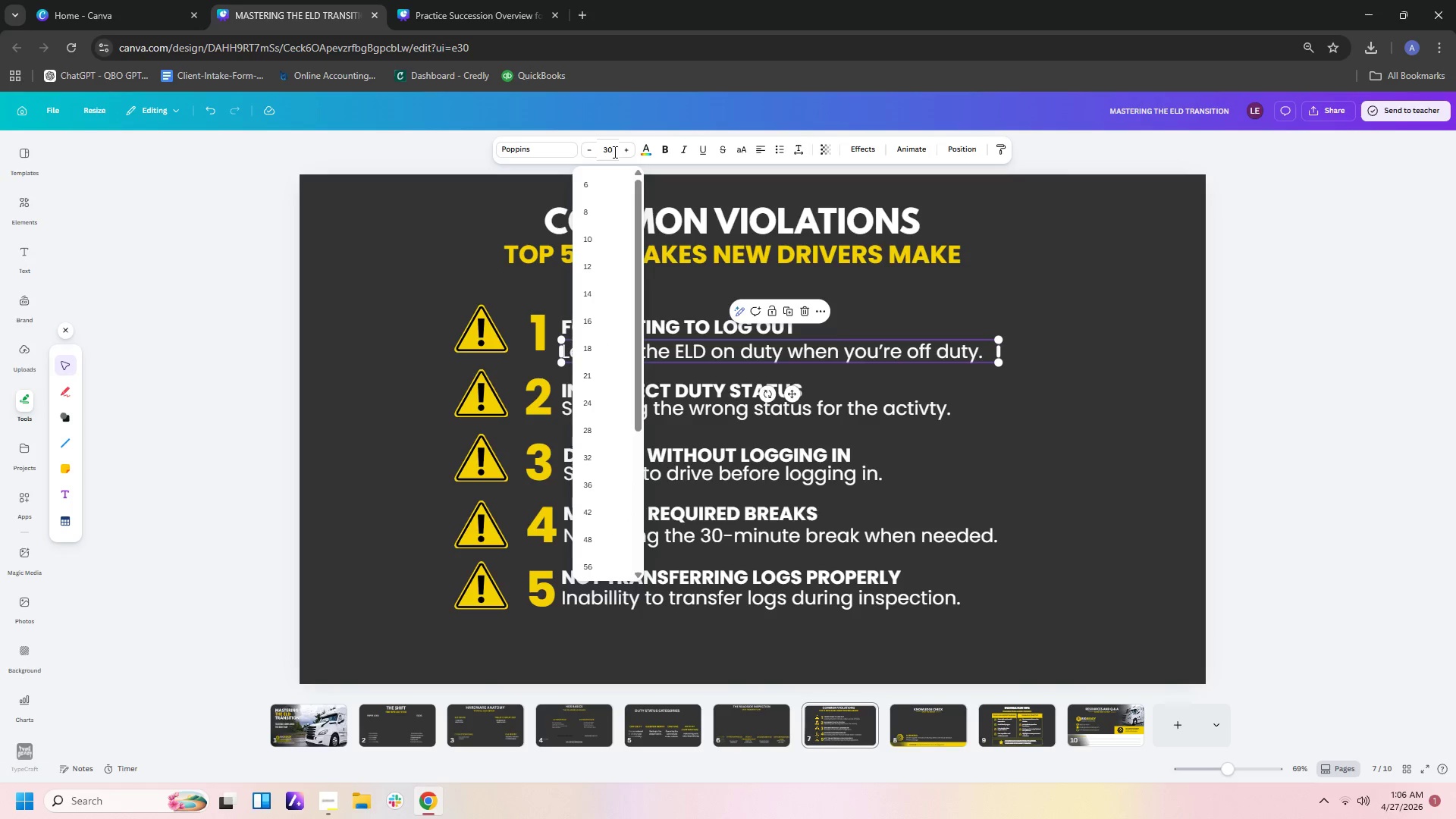 
key(Backspace)
 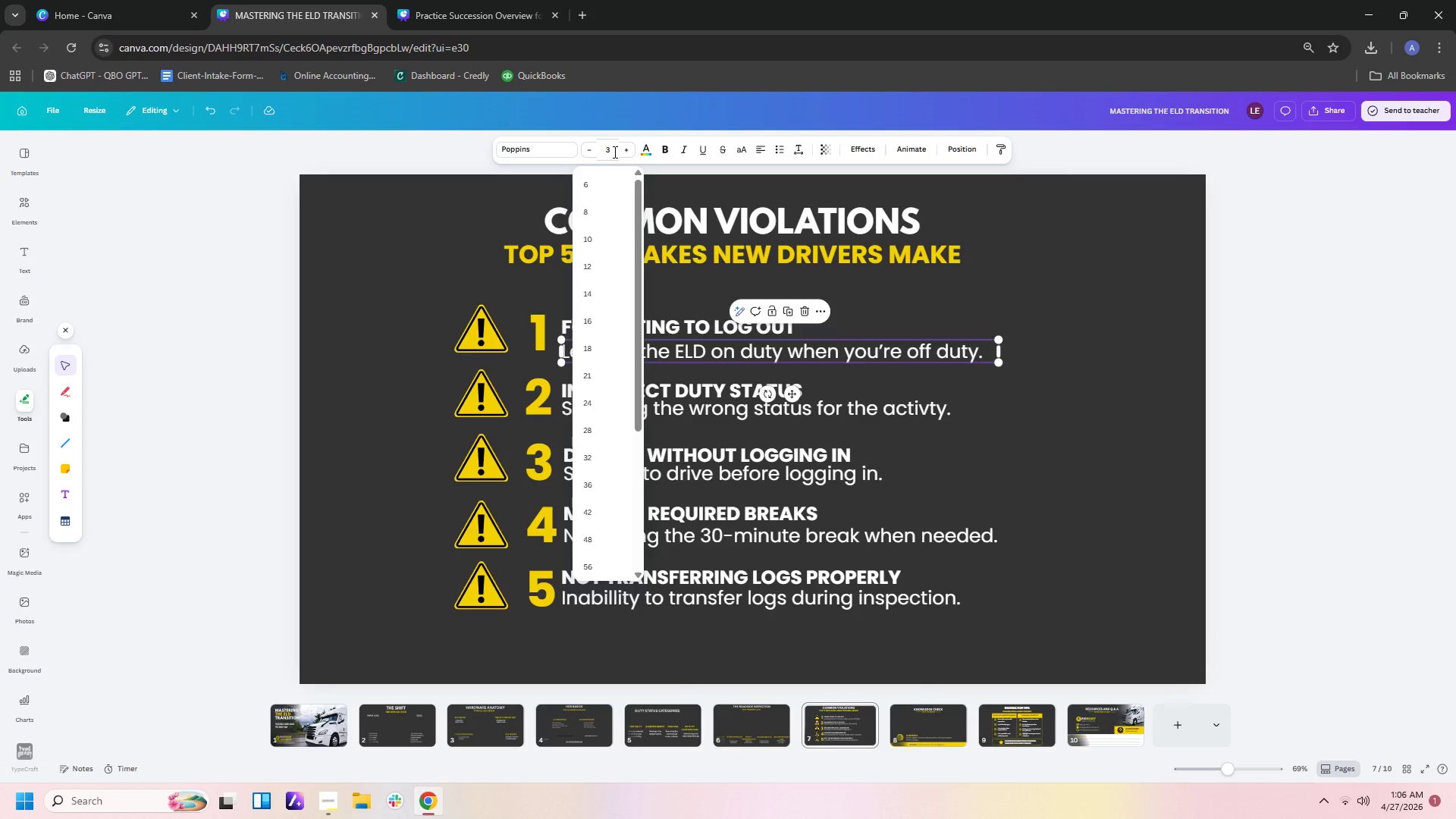 
key(Backspace)
 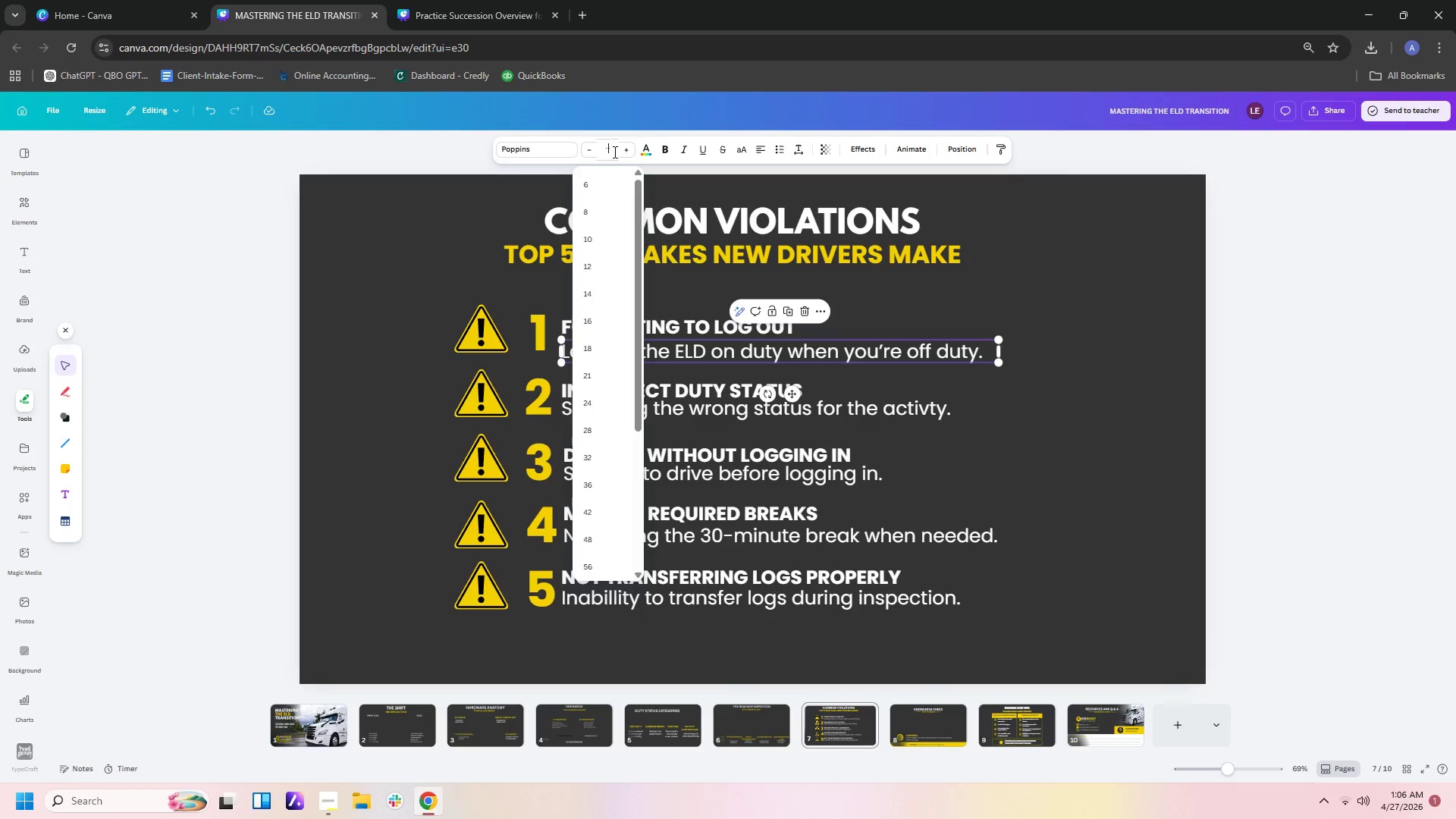 
key(Numpad2)
 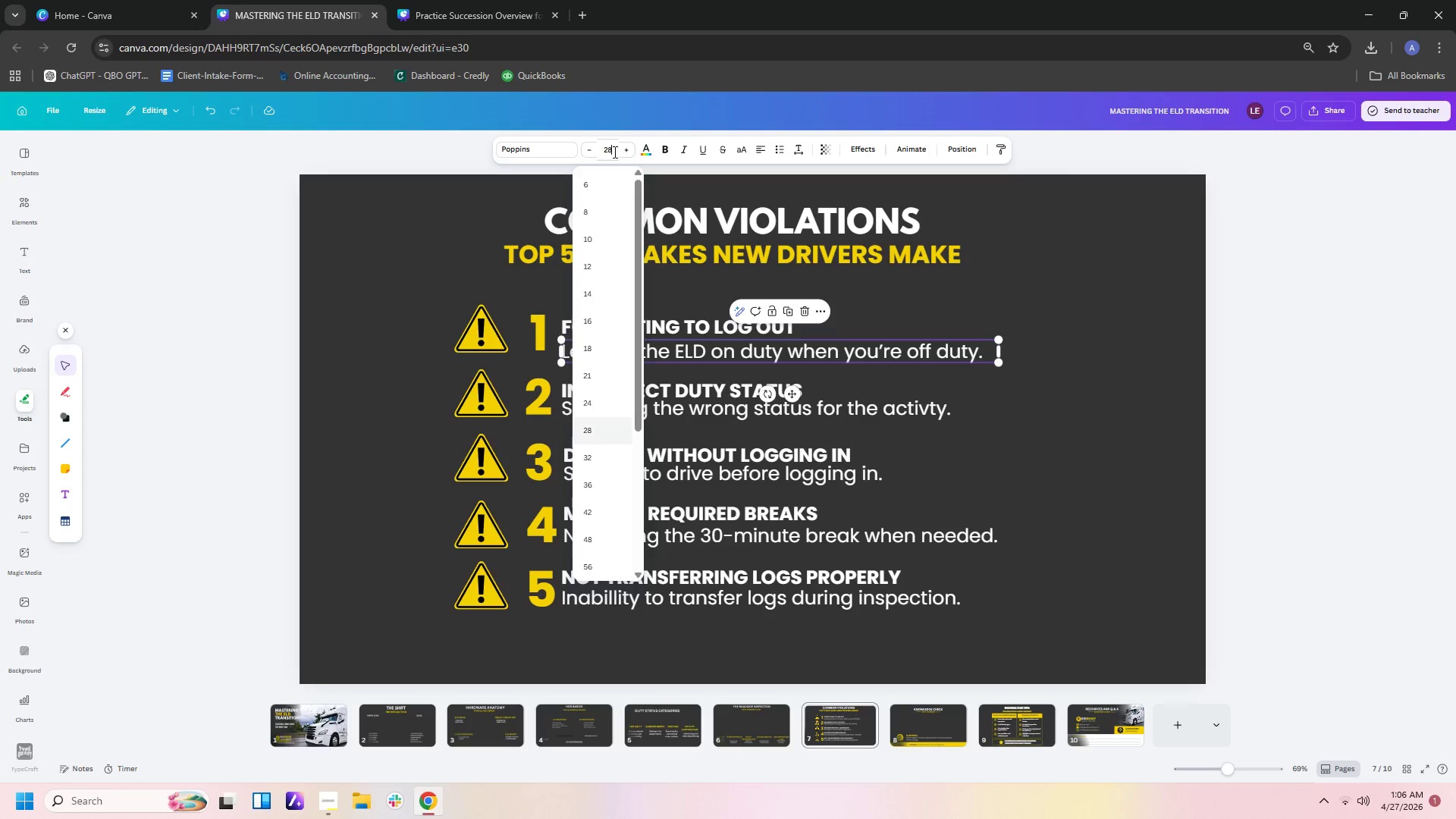 
key(Numpad8)
 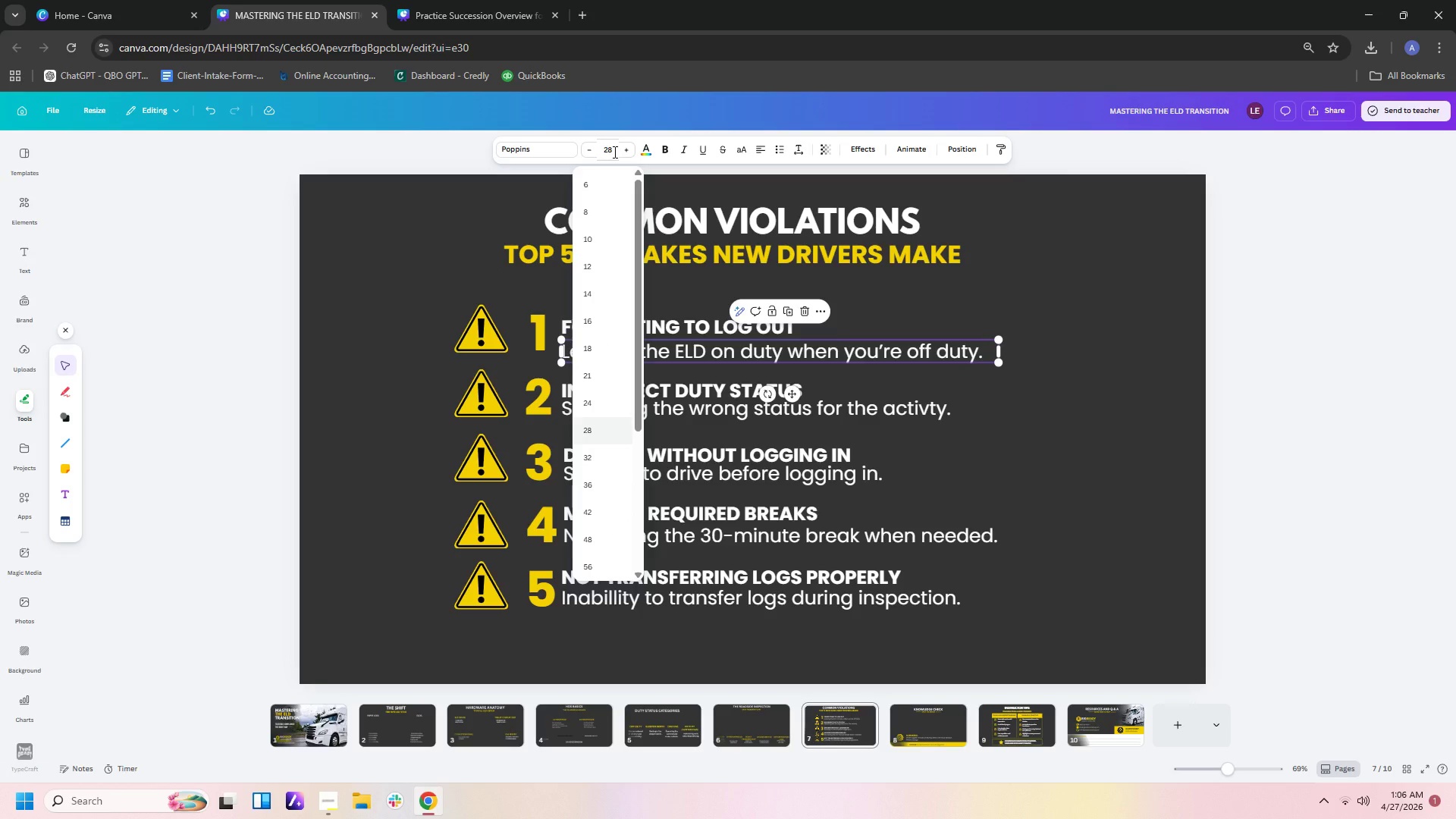 
key(Enter)
 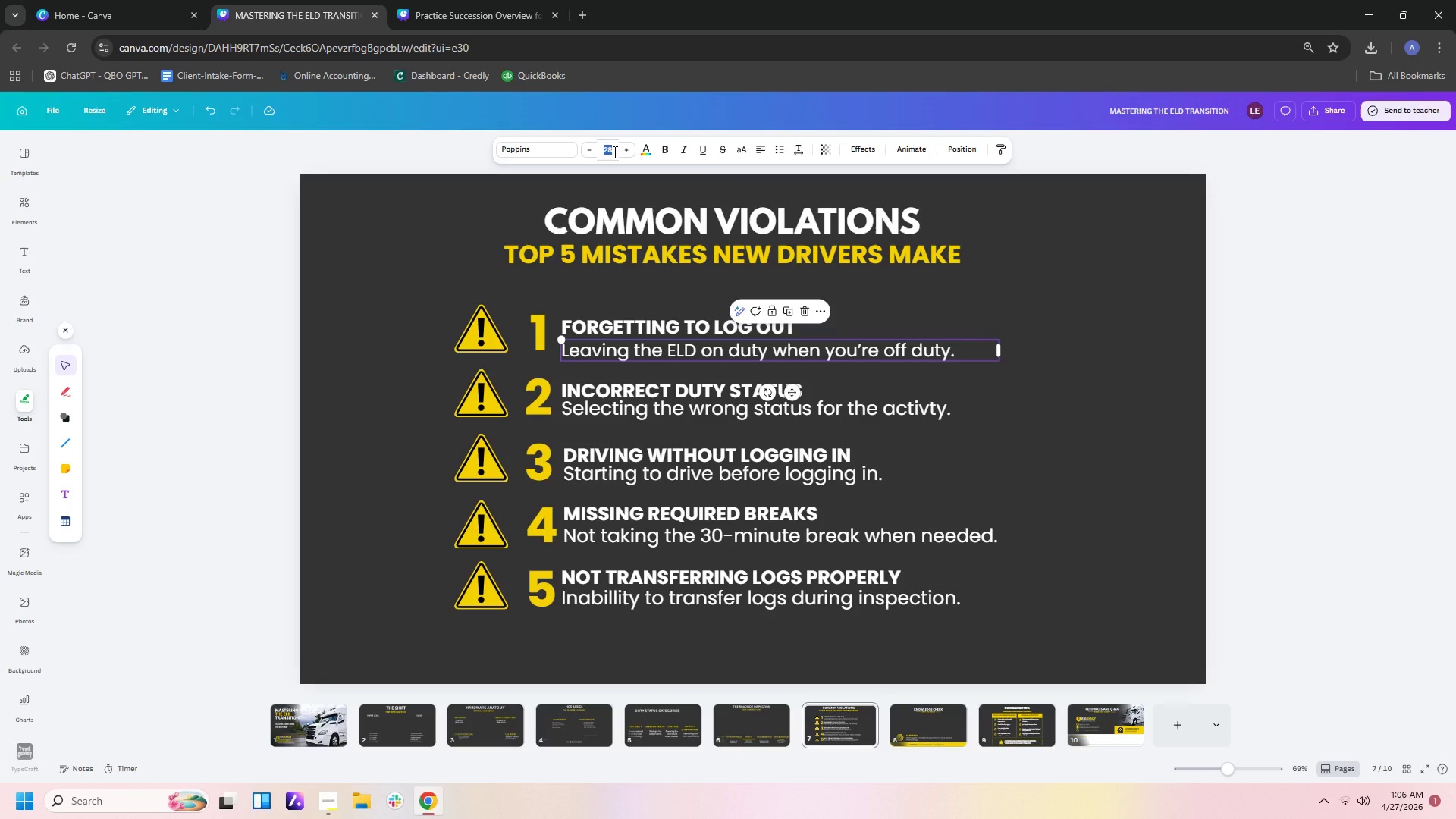 
scroll: coordinate [613, 152], scroll_direction: up, amount: 1.0
 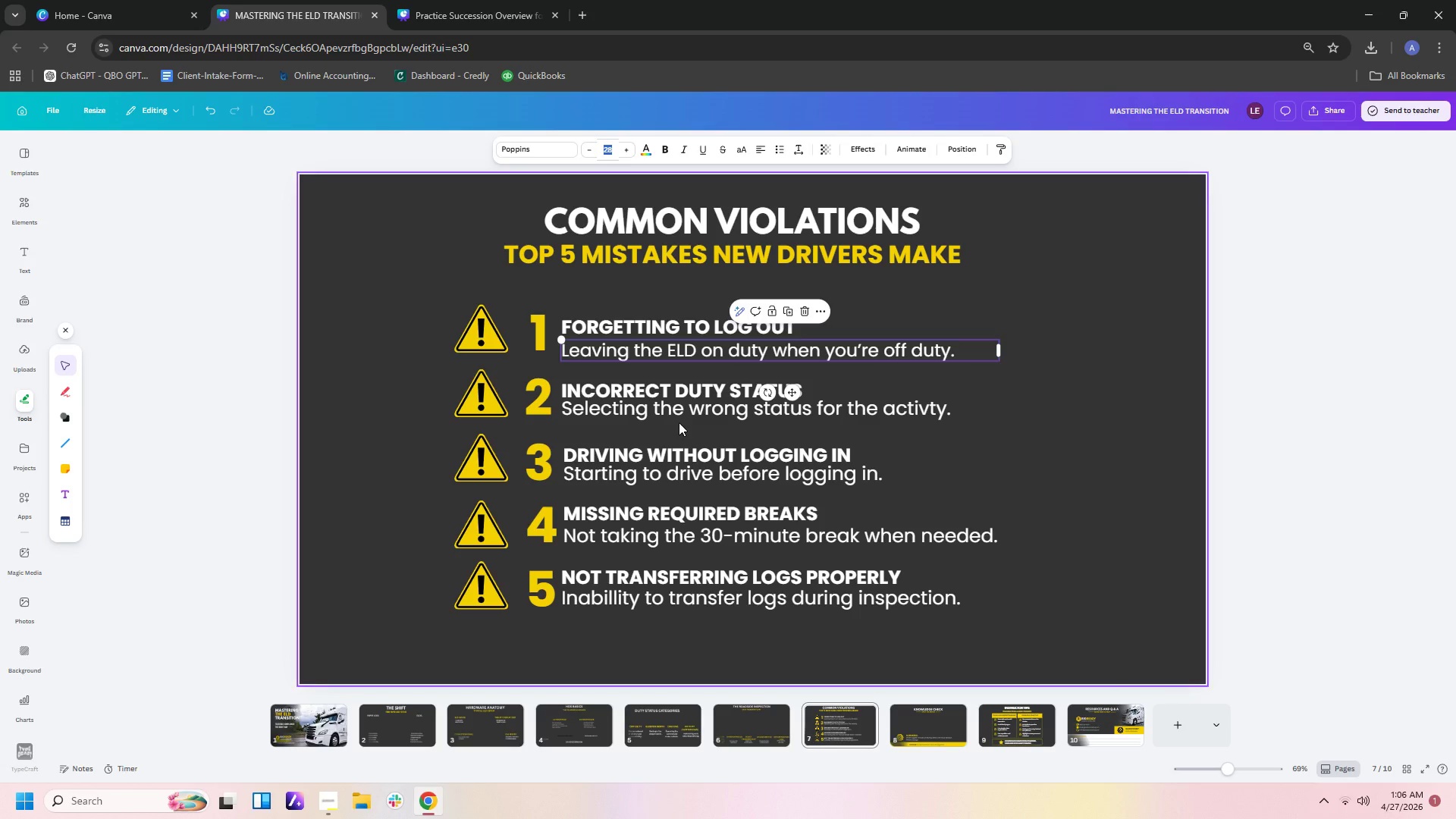 
left_click([678, 412])
 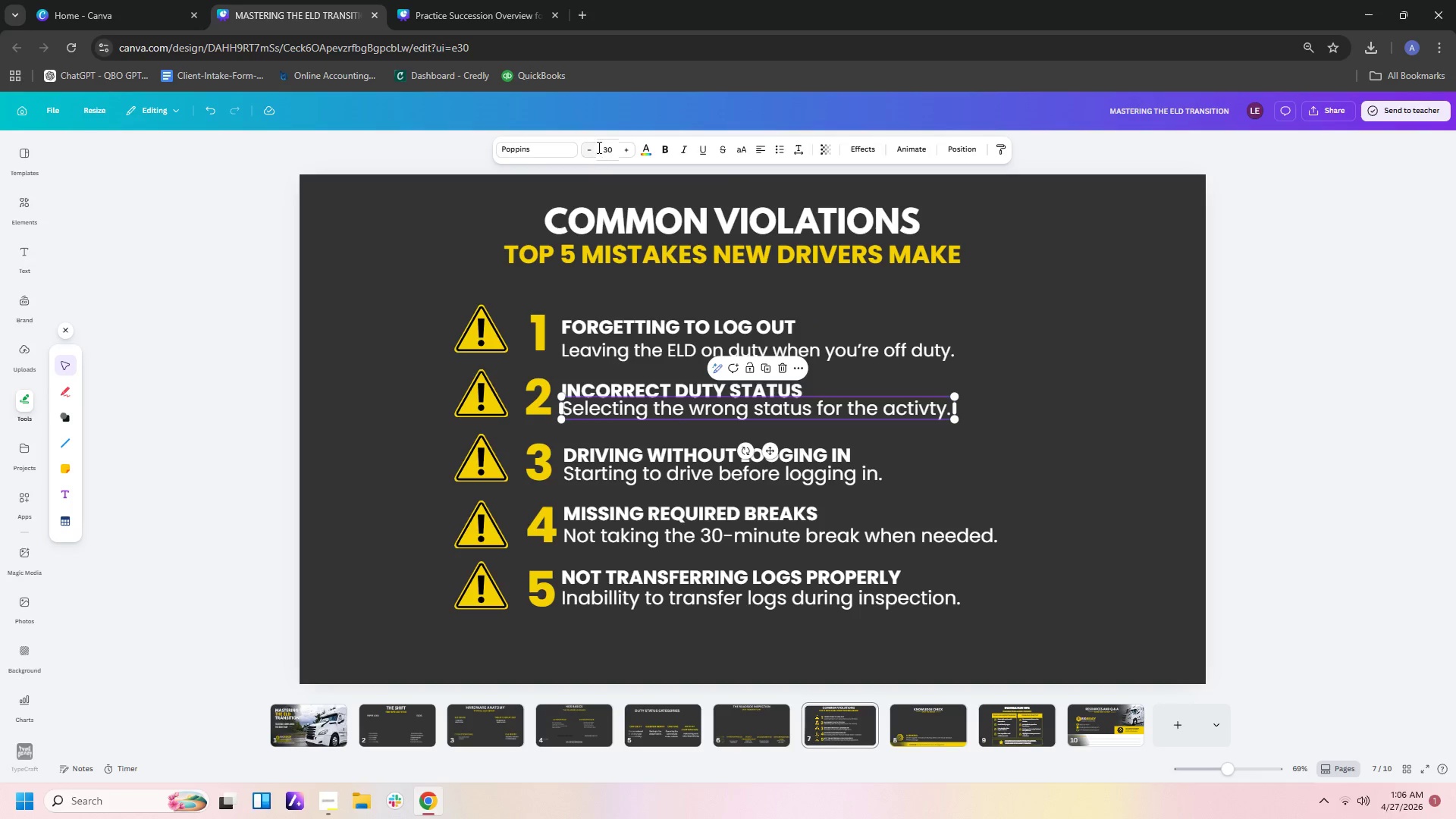 
left_click_drag(start_coordinate=[611, 147], to_coordinate=[602, 151])
 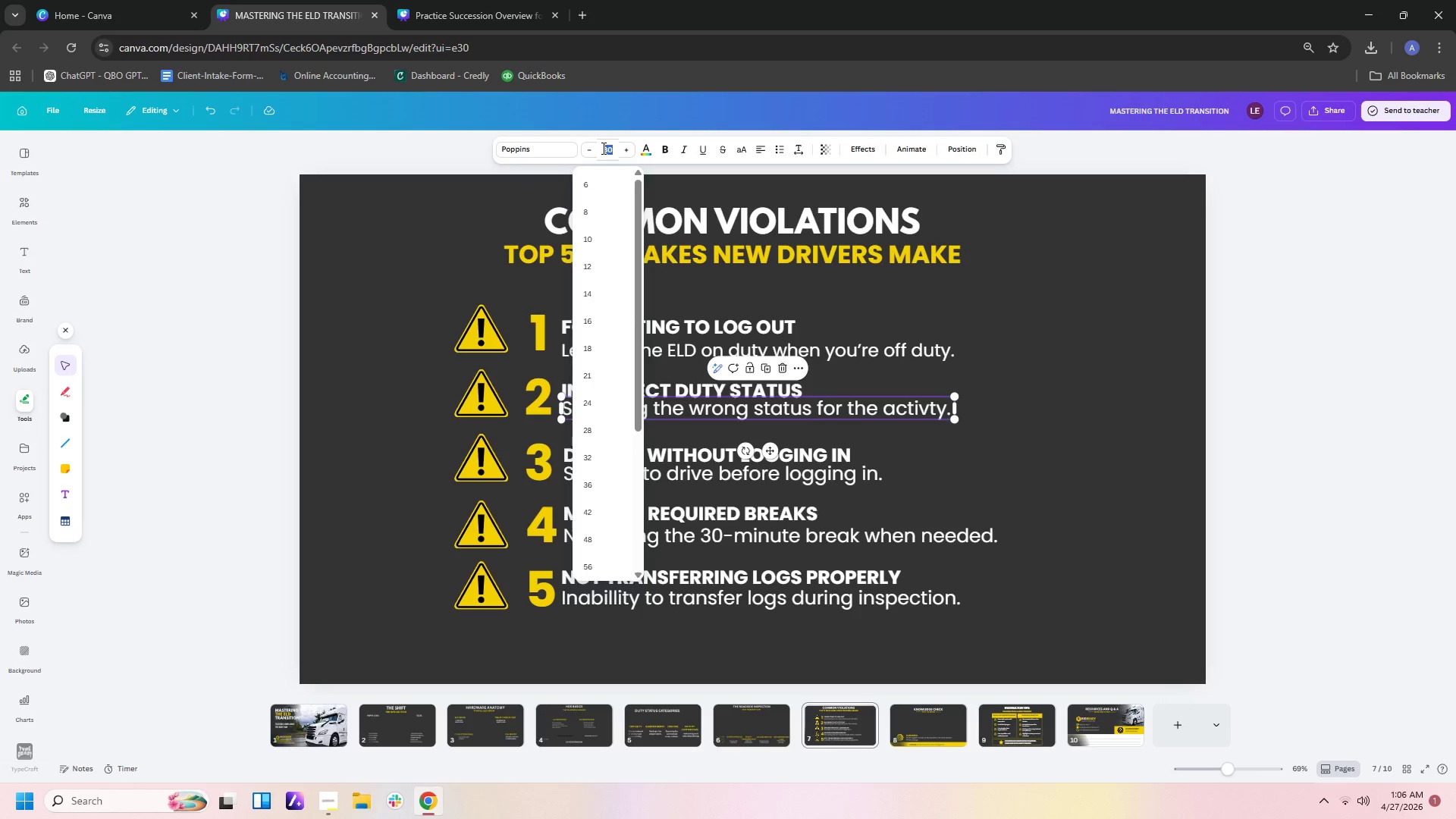 
key(Numpad2)
 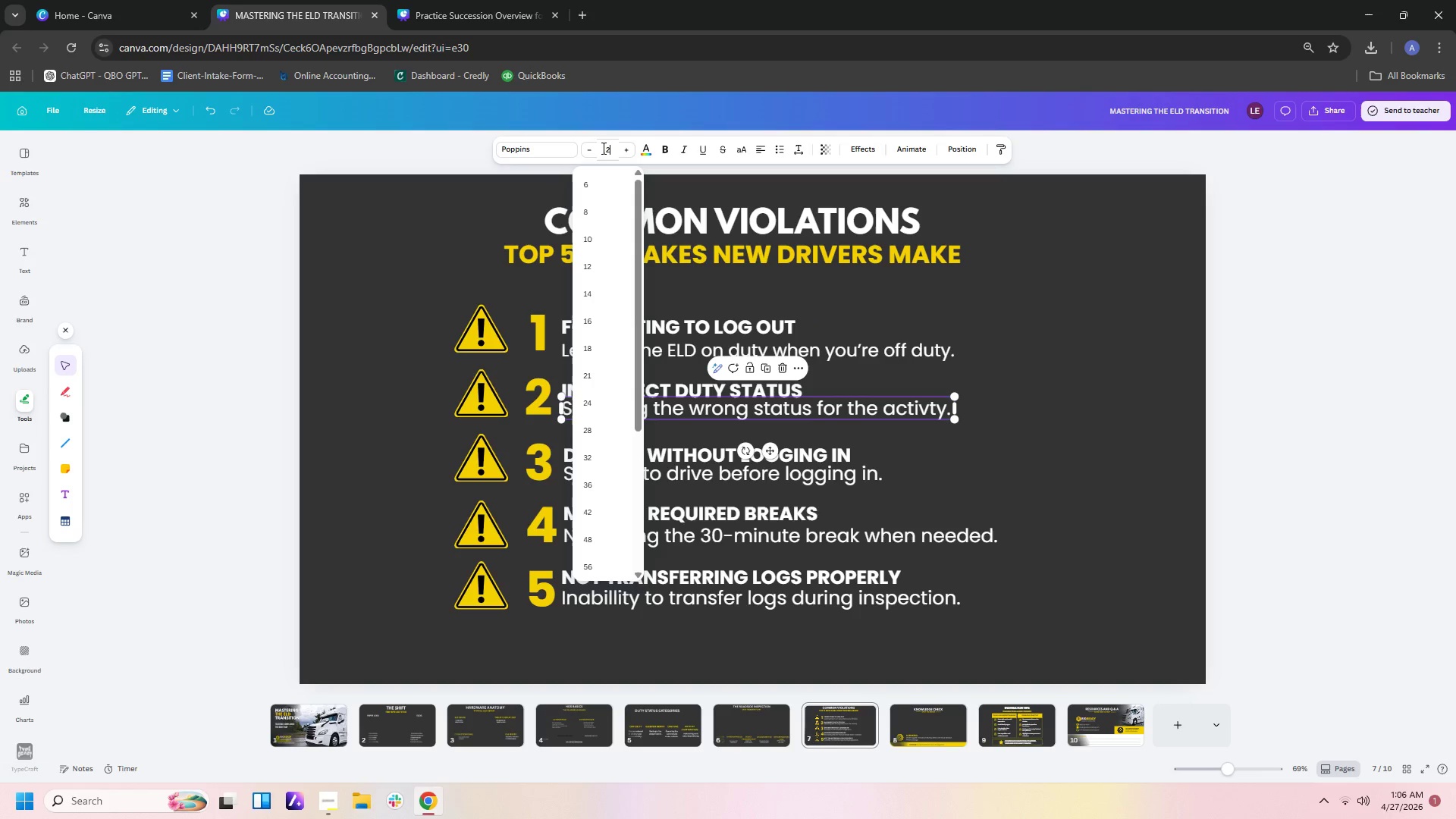 
key(Numpad8)
 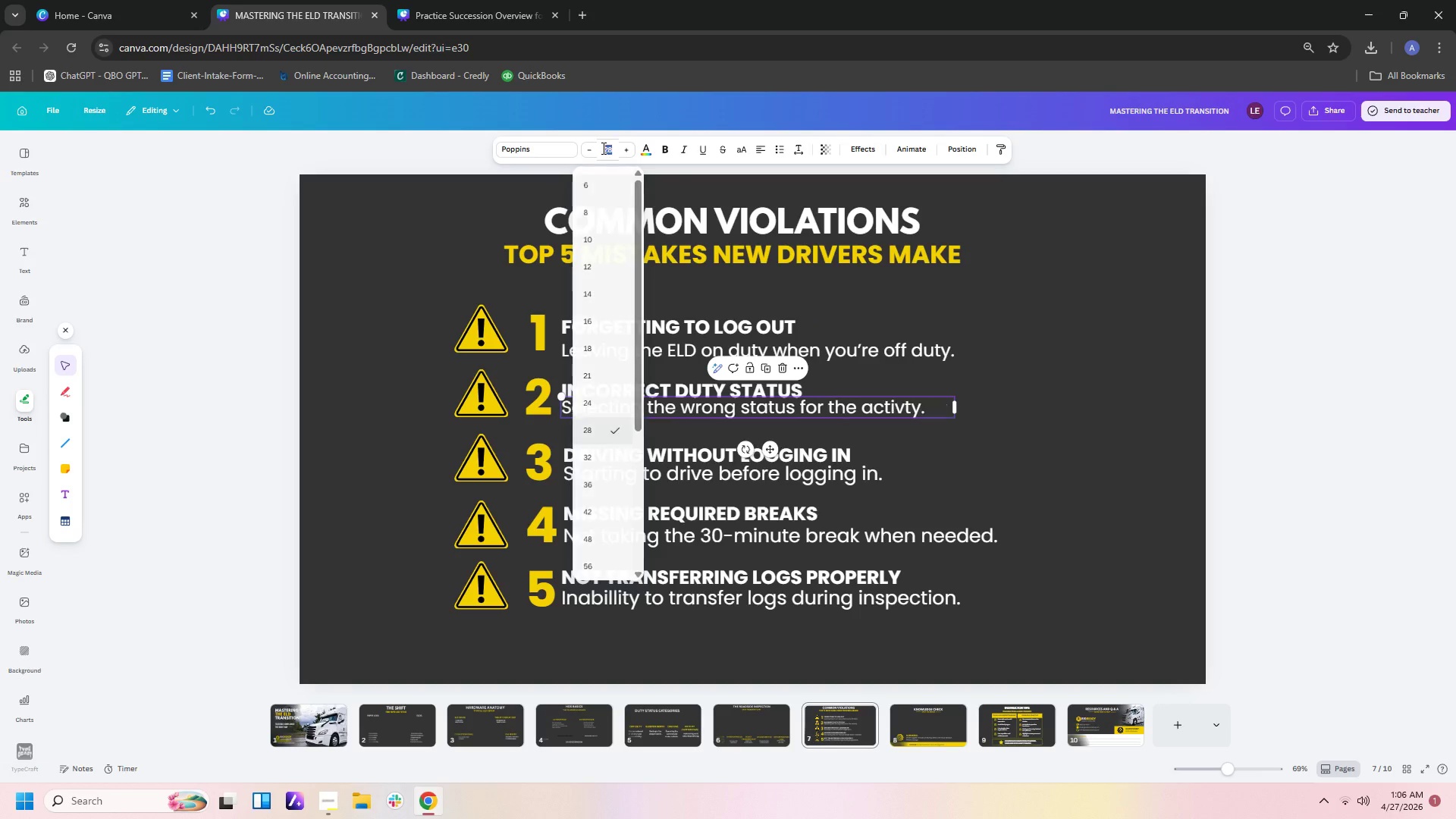 
key(Enter)
 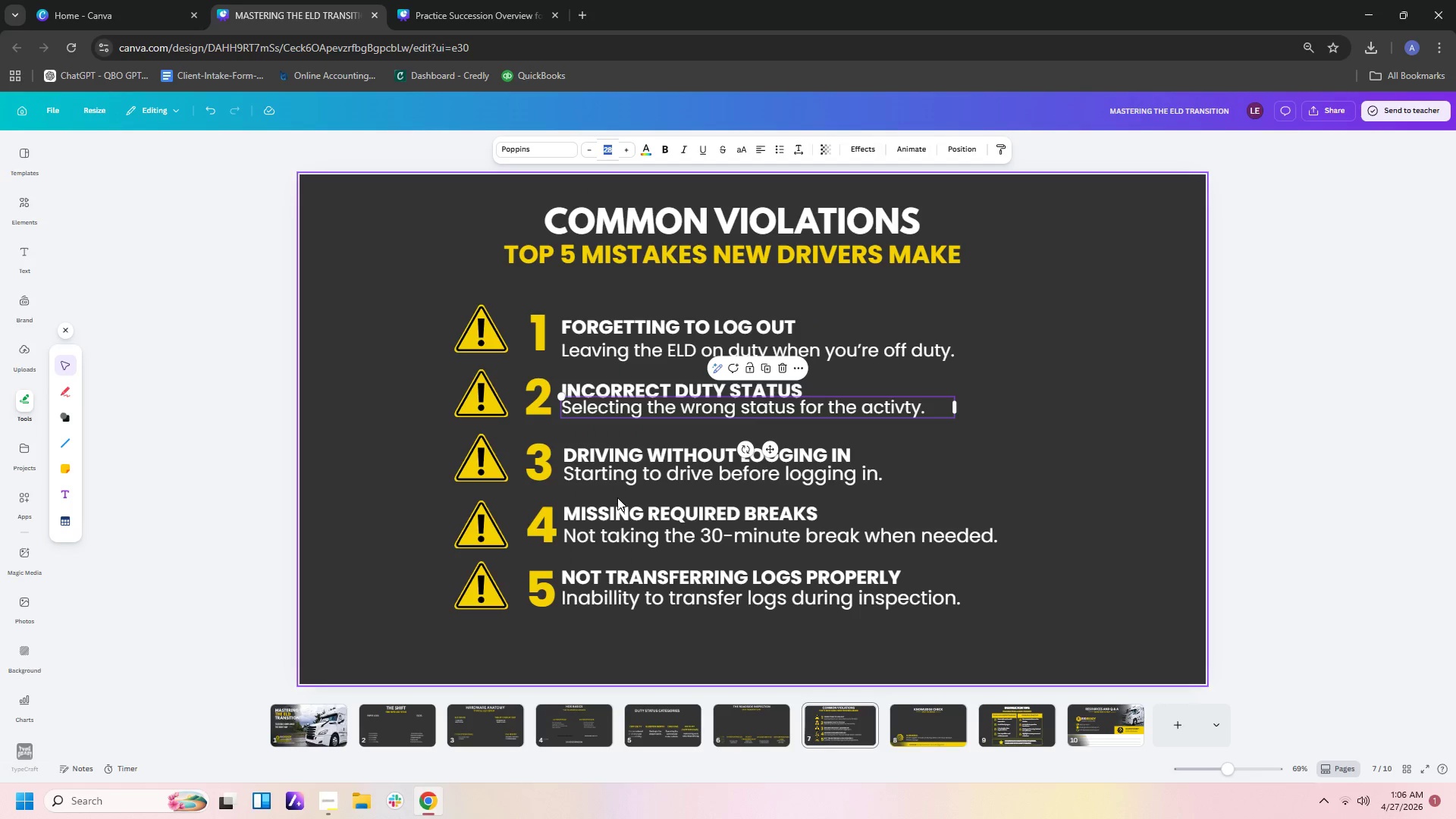 
left_click([620, 478])
 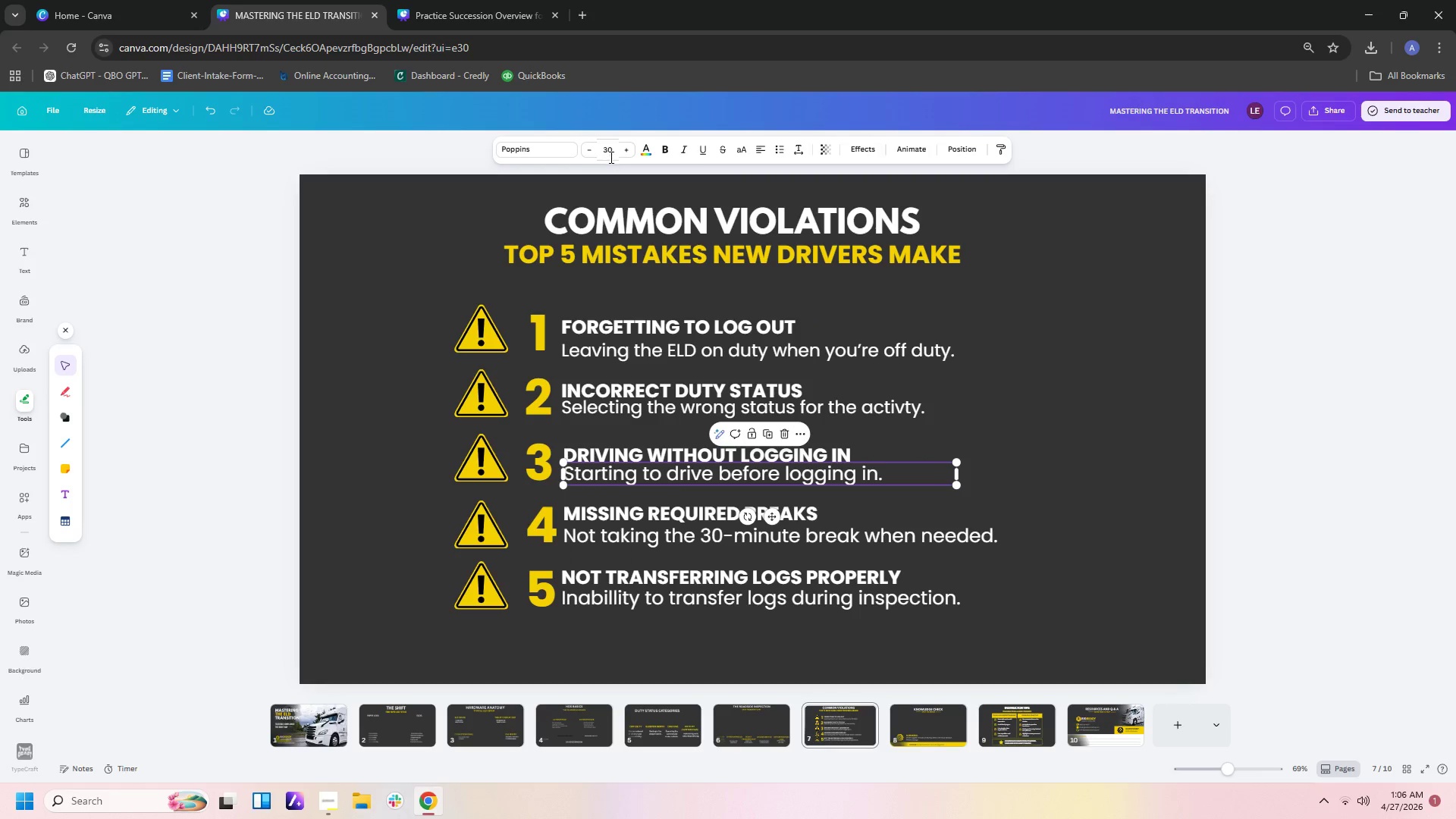 
left_click([610, 149])
 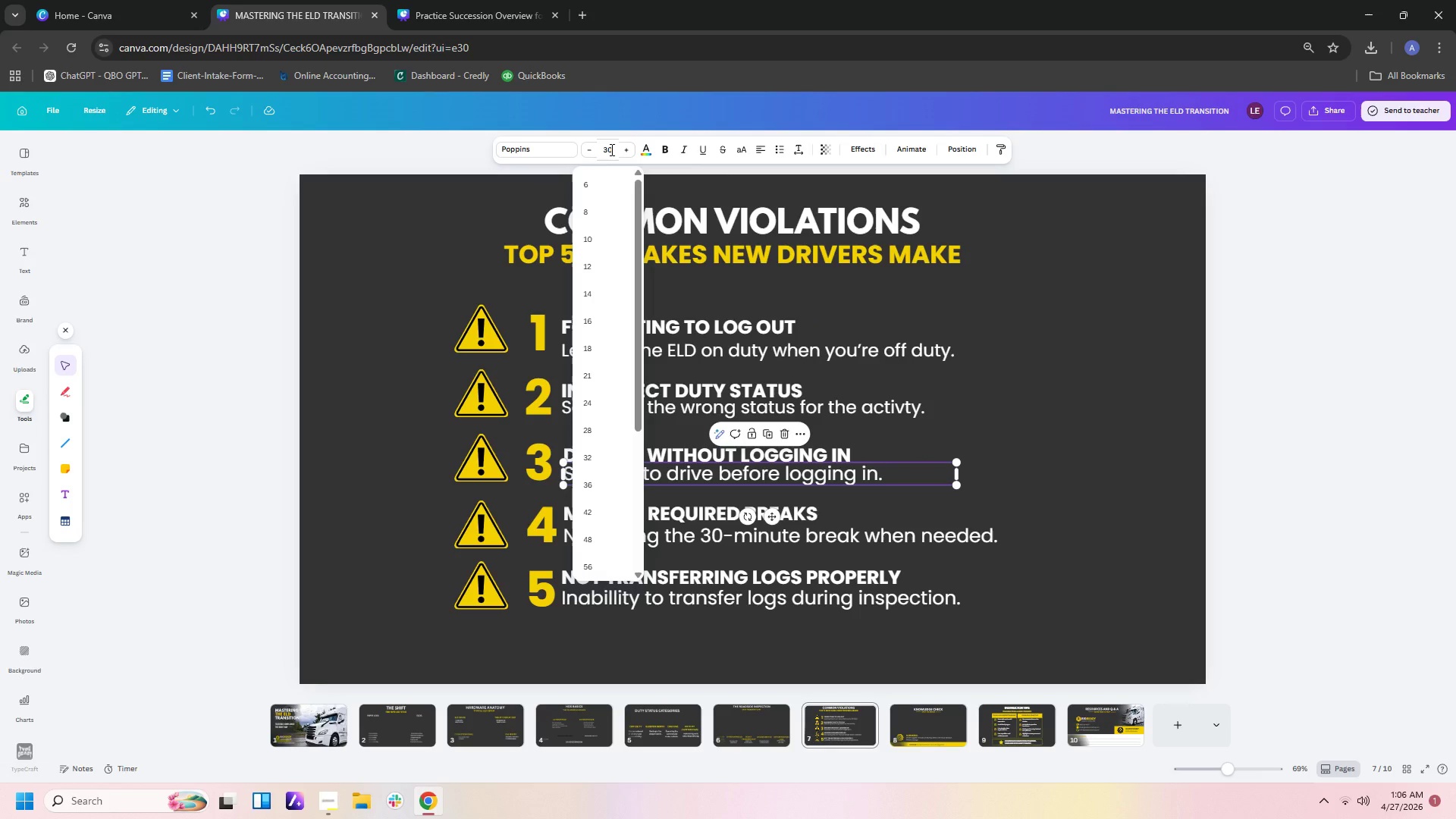 
key(Backspace)
 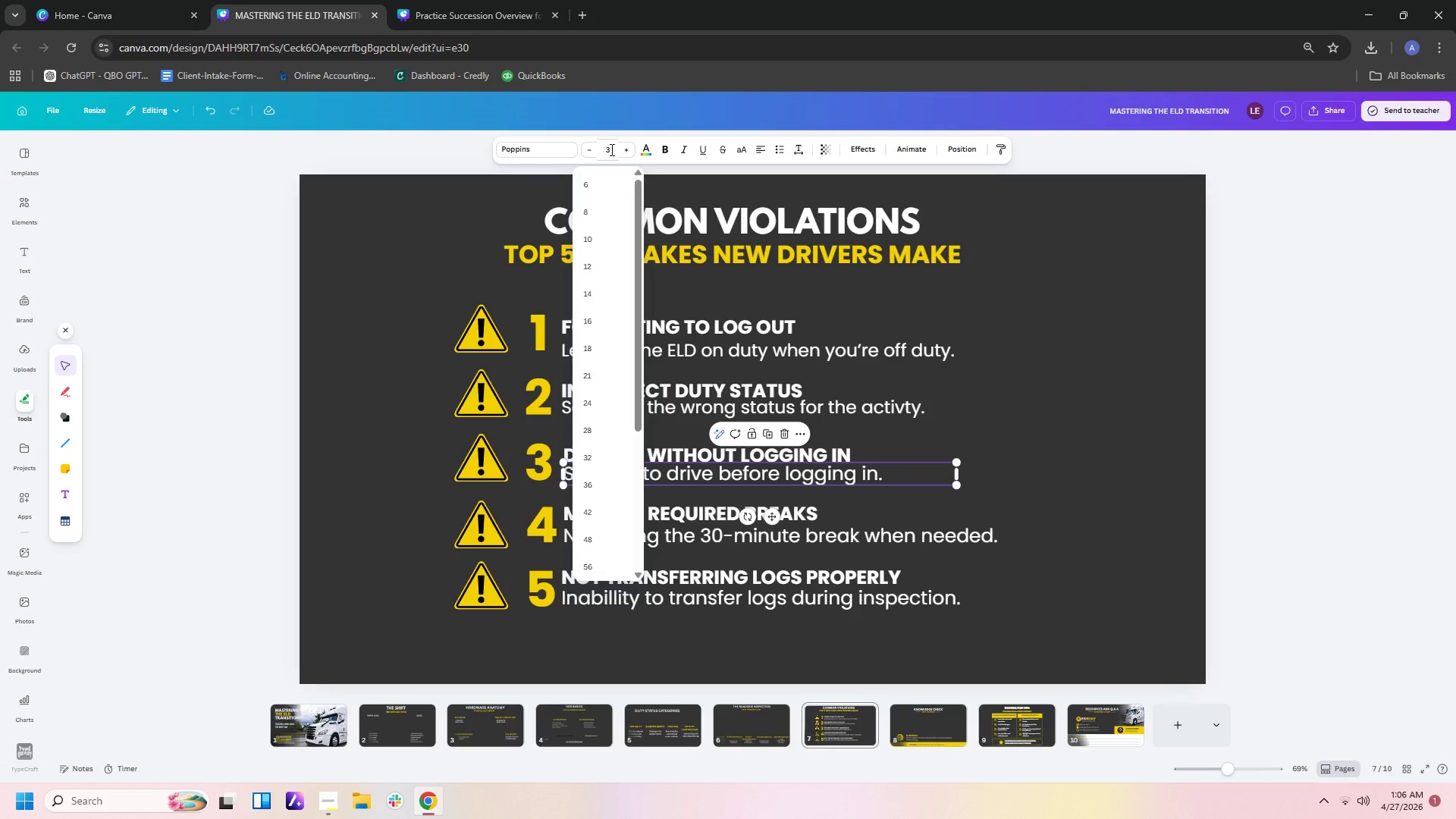 
key(Backspace)
 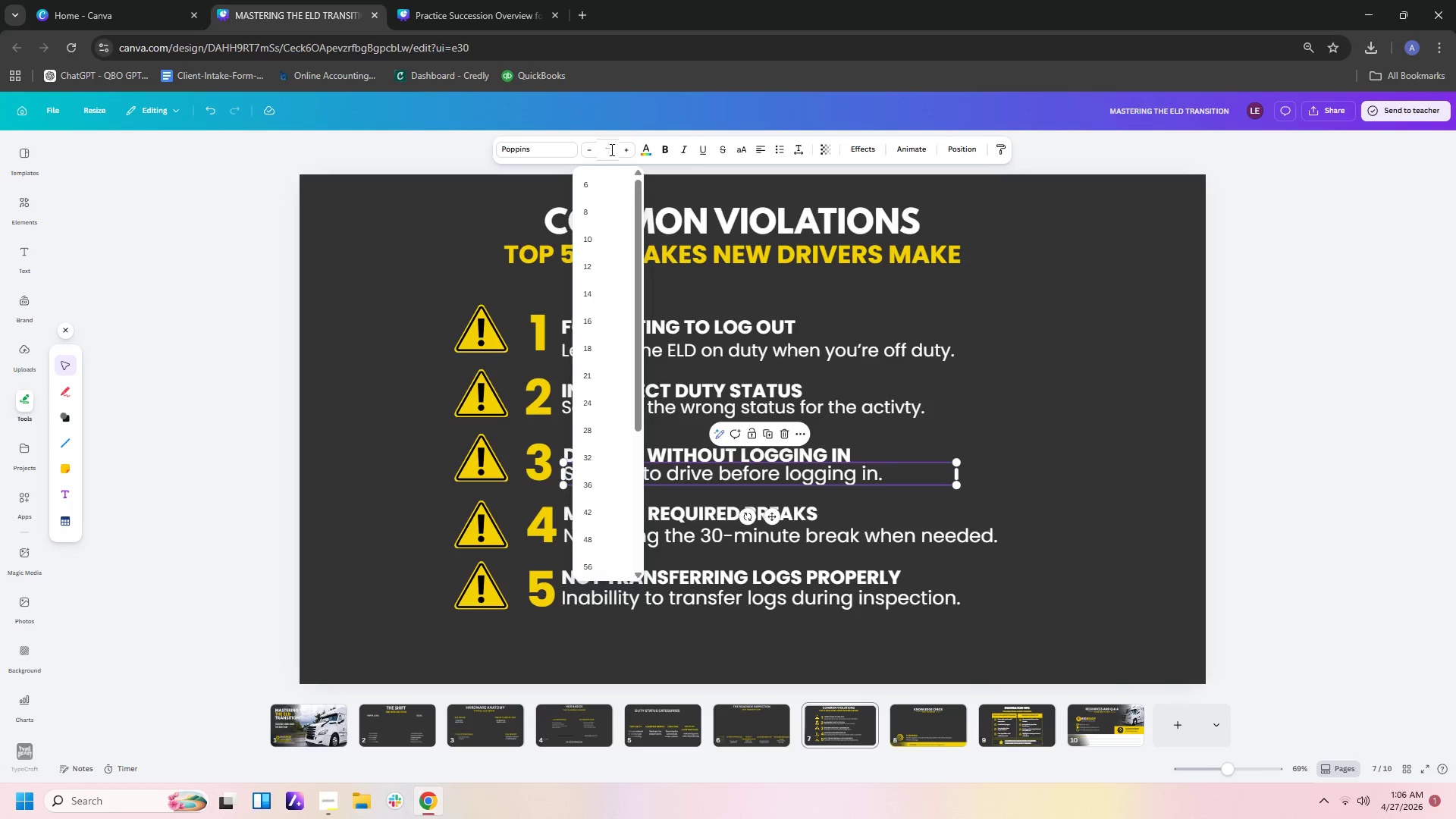 
key(Numpad2)
 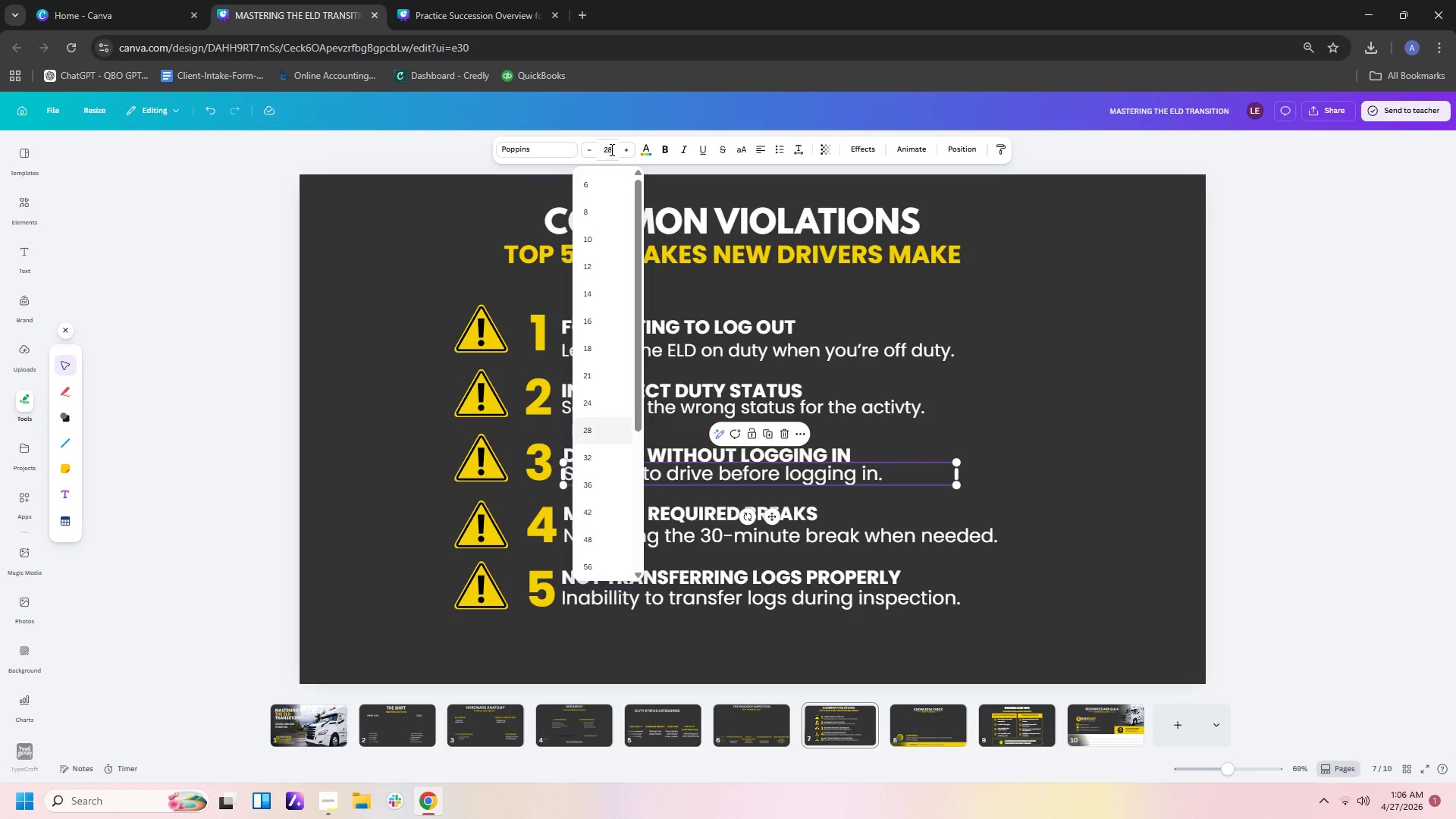 
key(Numpad8)
 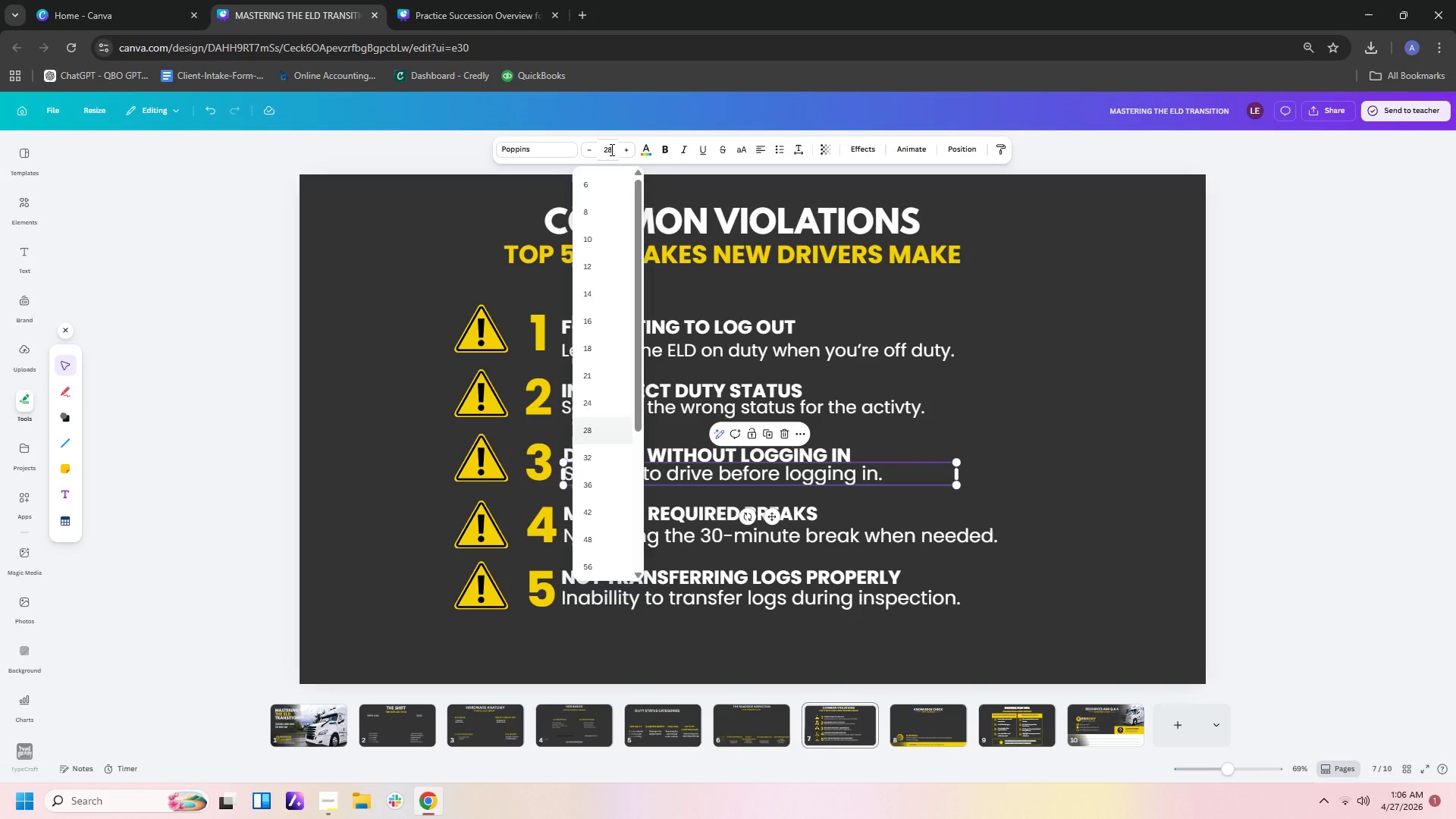 
key(Enter)
 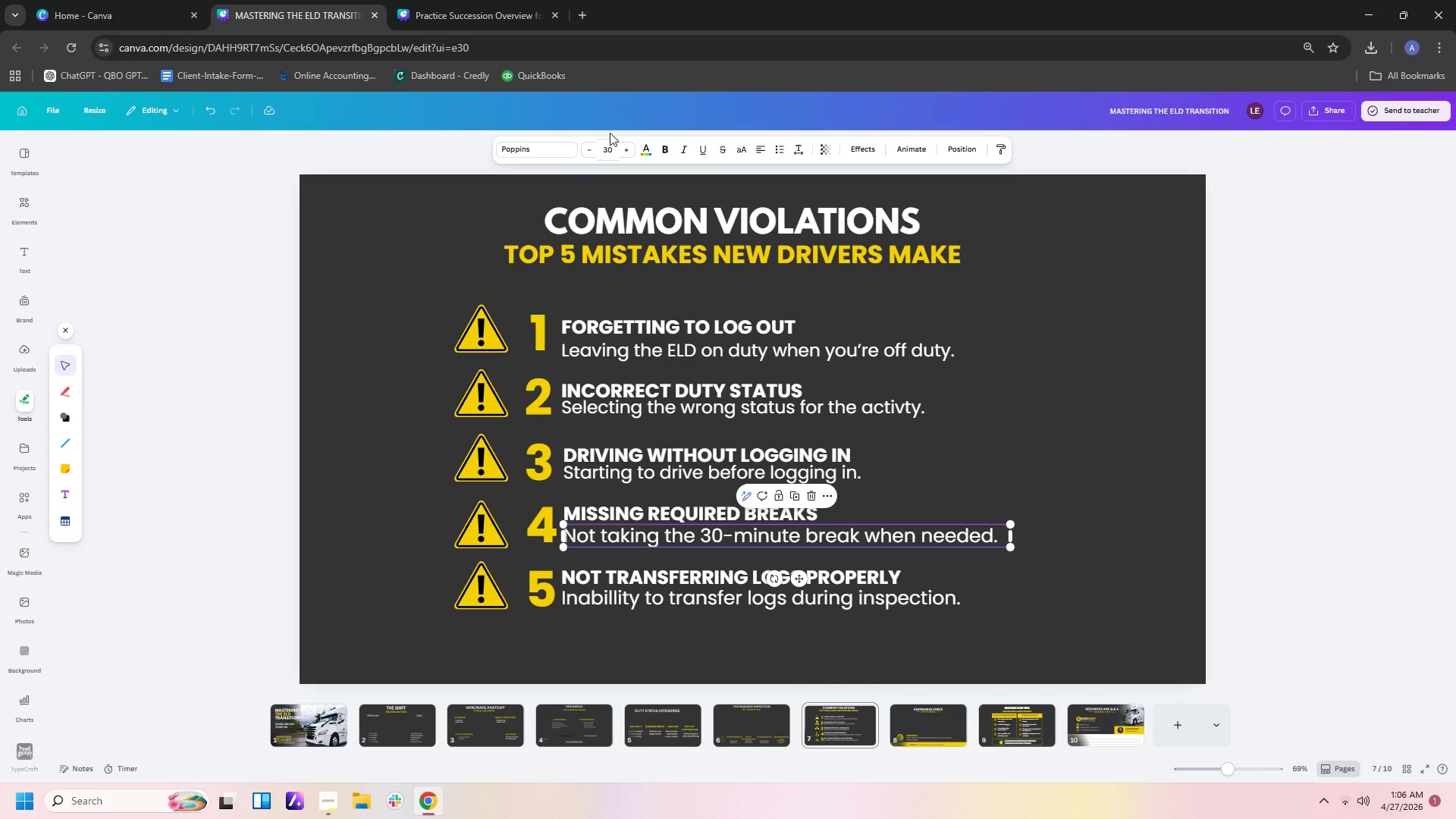 
left_click_drag(start_coordinate=[610, 152], to_coordinate=[601, 152])
 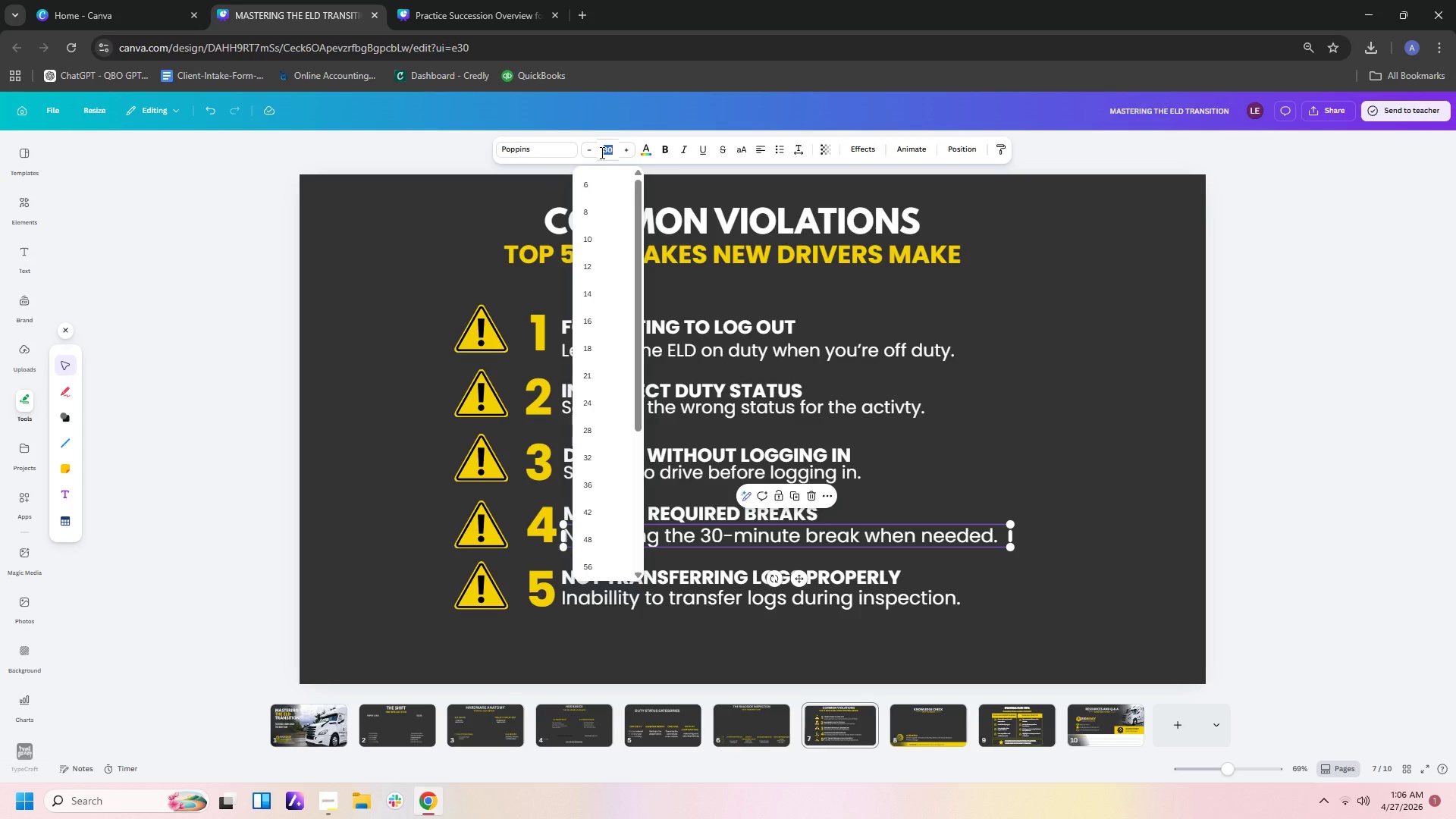 
key(Numpad2)
 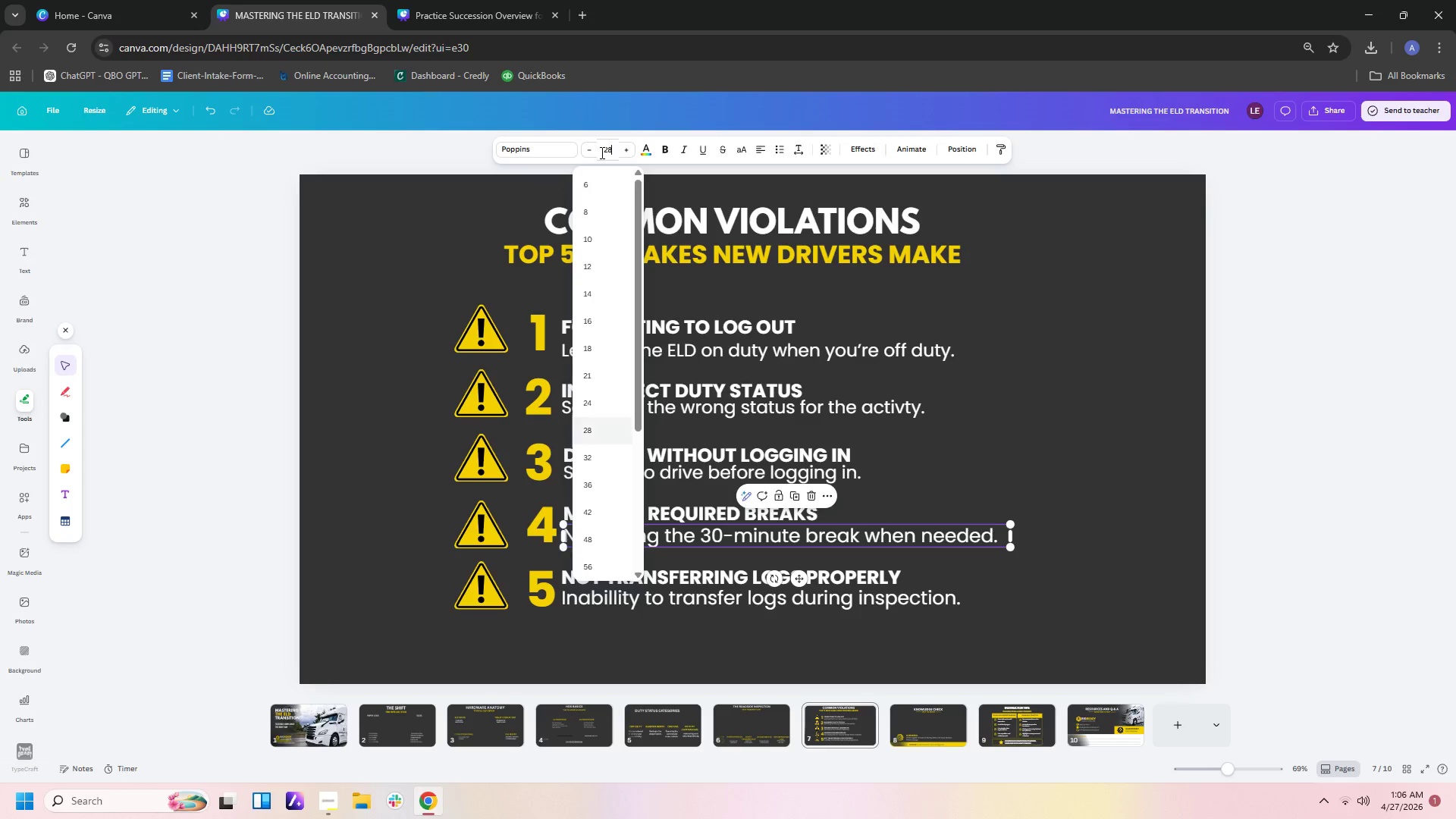 
key(Numpad8)
 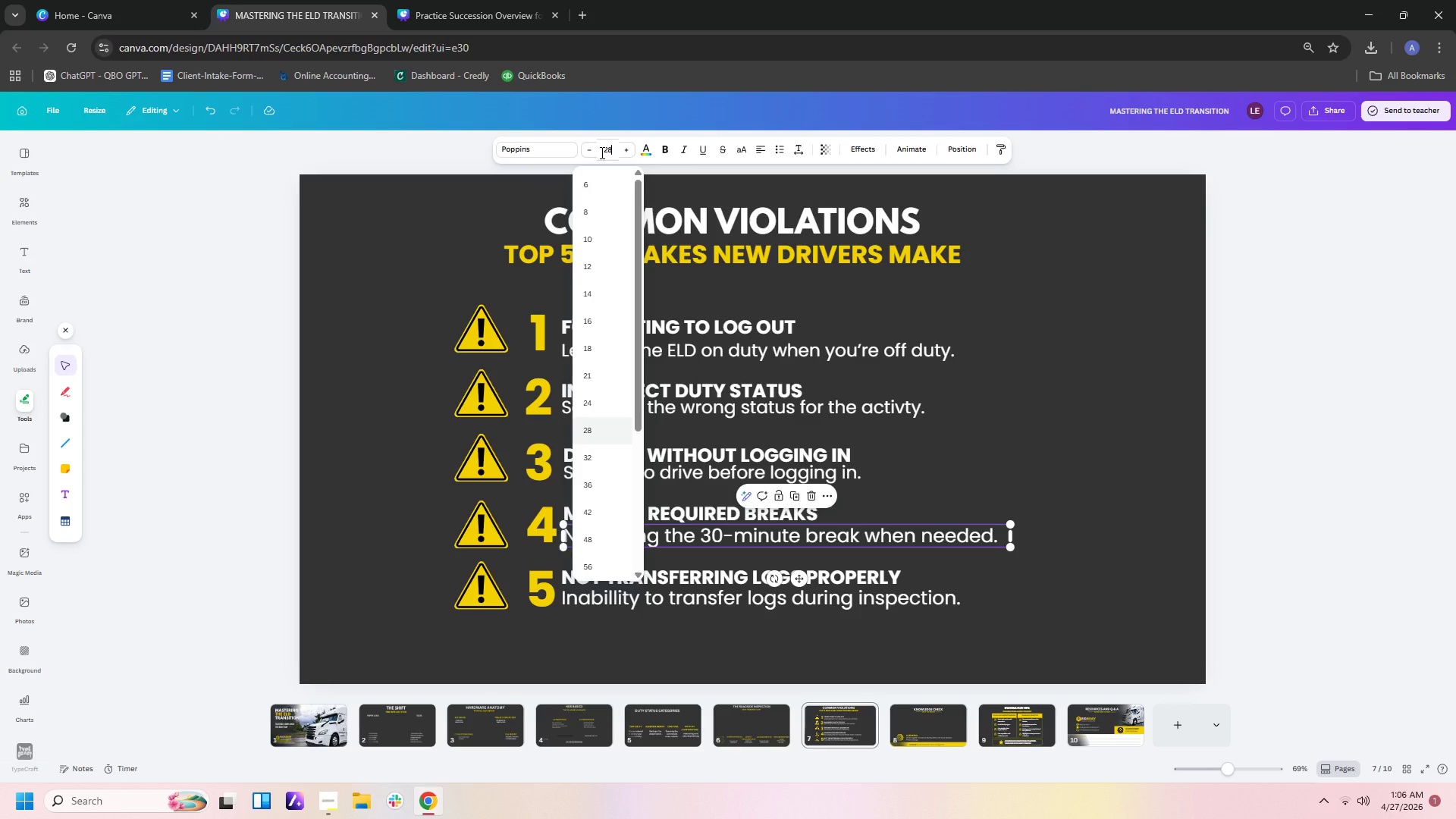 
key(Enter)
 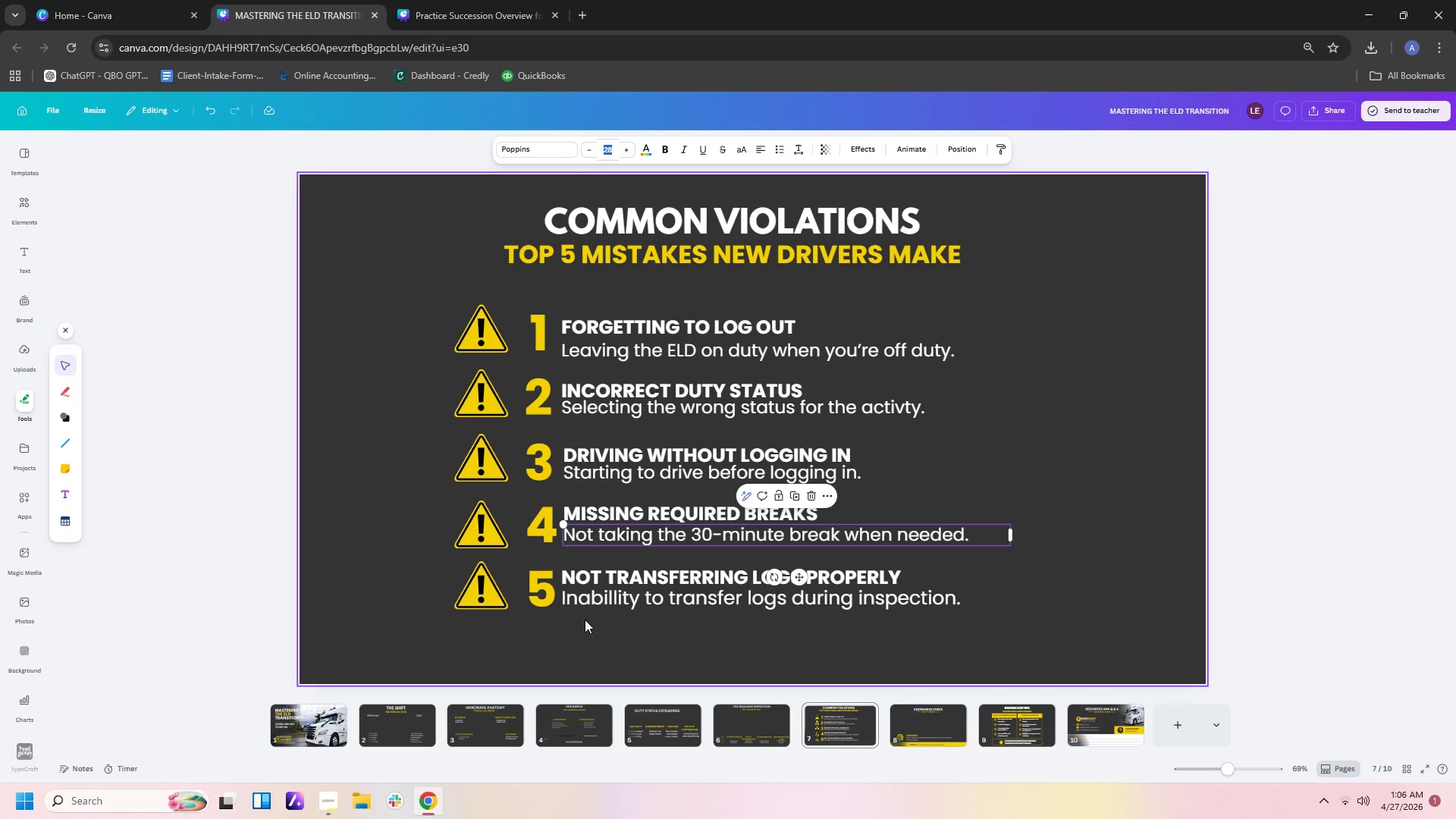 
left_click([598, 604])
 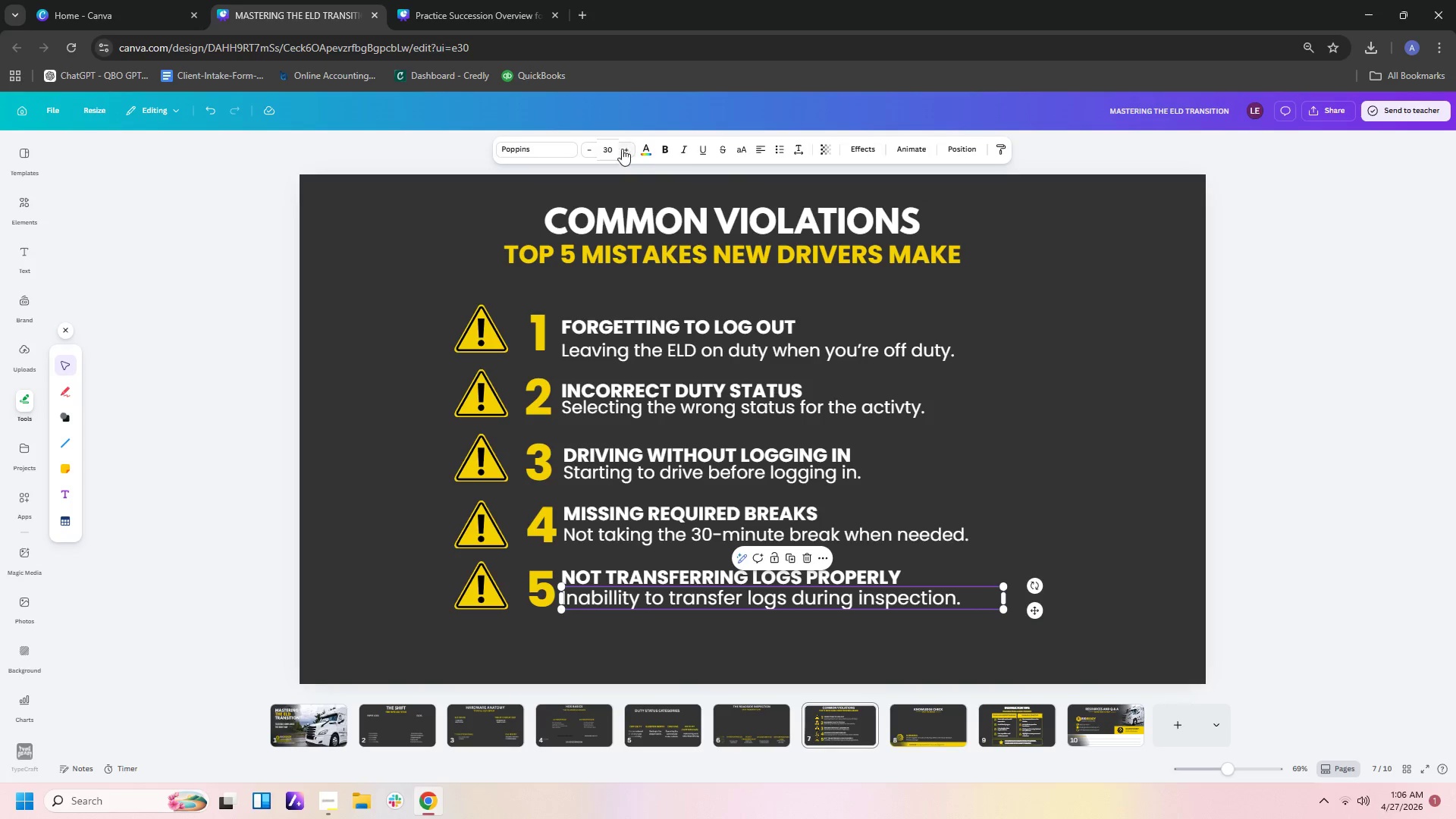 
left_click_drag(start_coordinate=[611, 146], to_coordinate=[599, 145])
 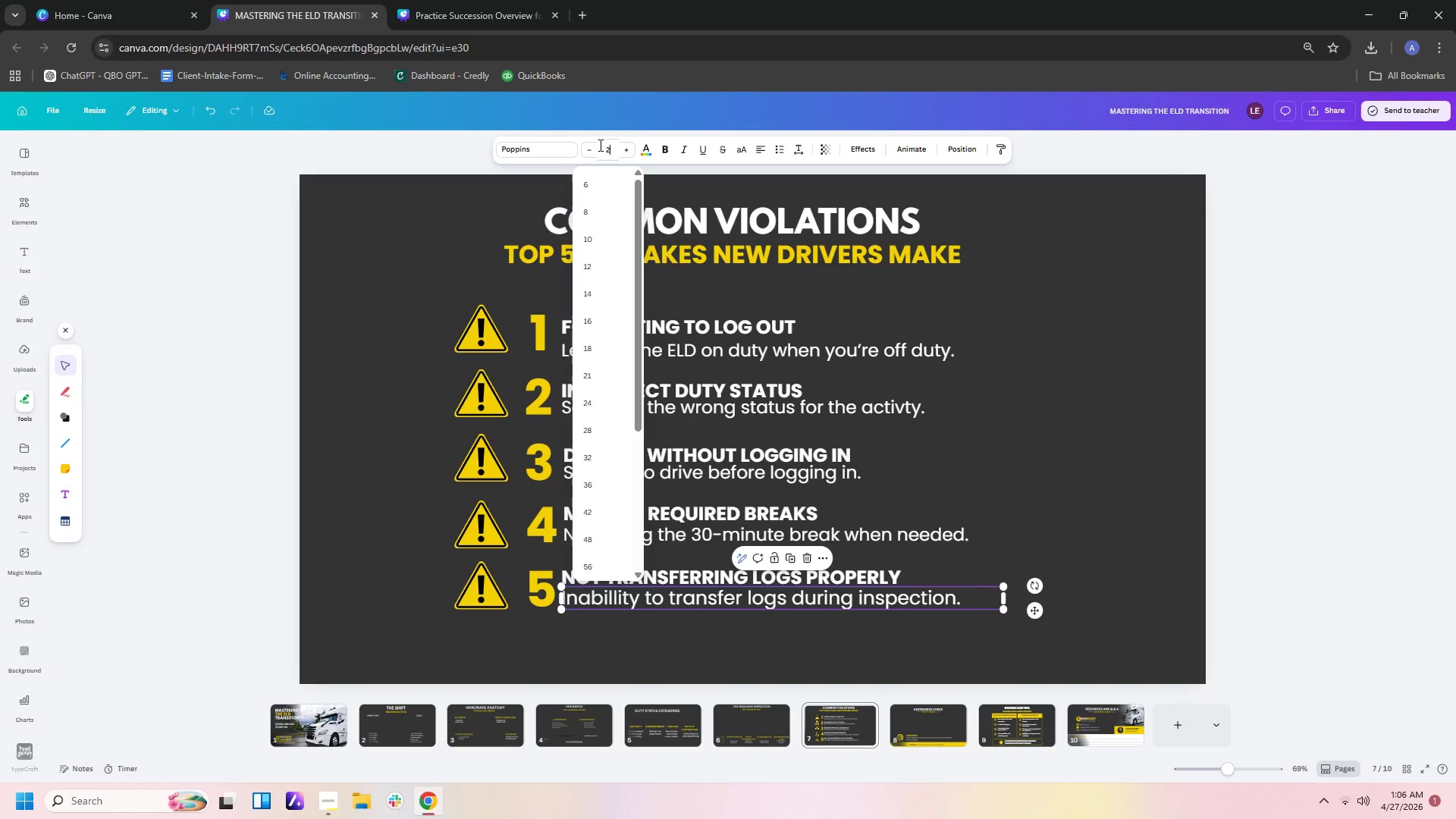 
key(Numpad2)
 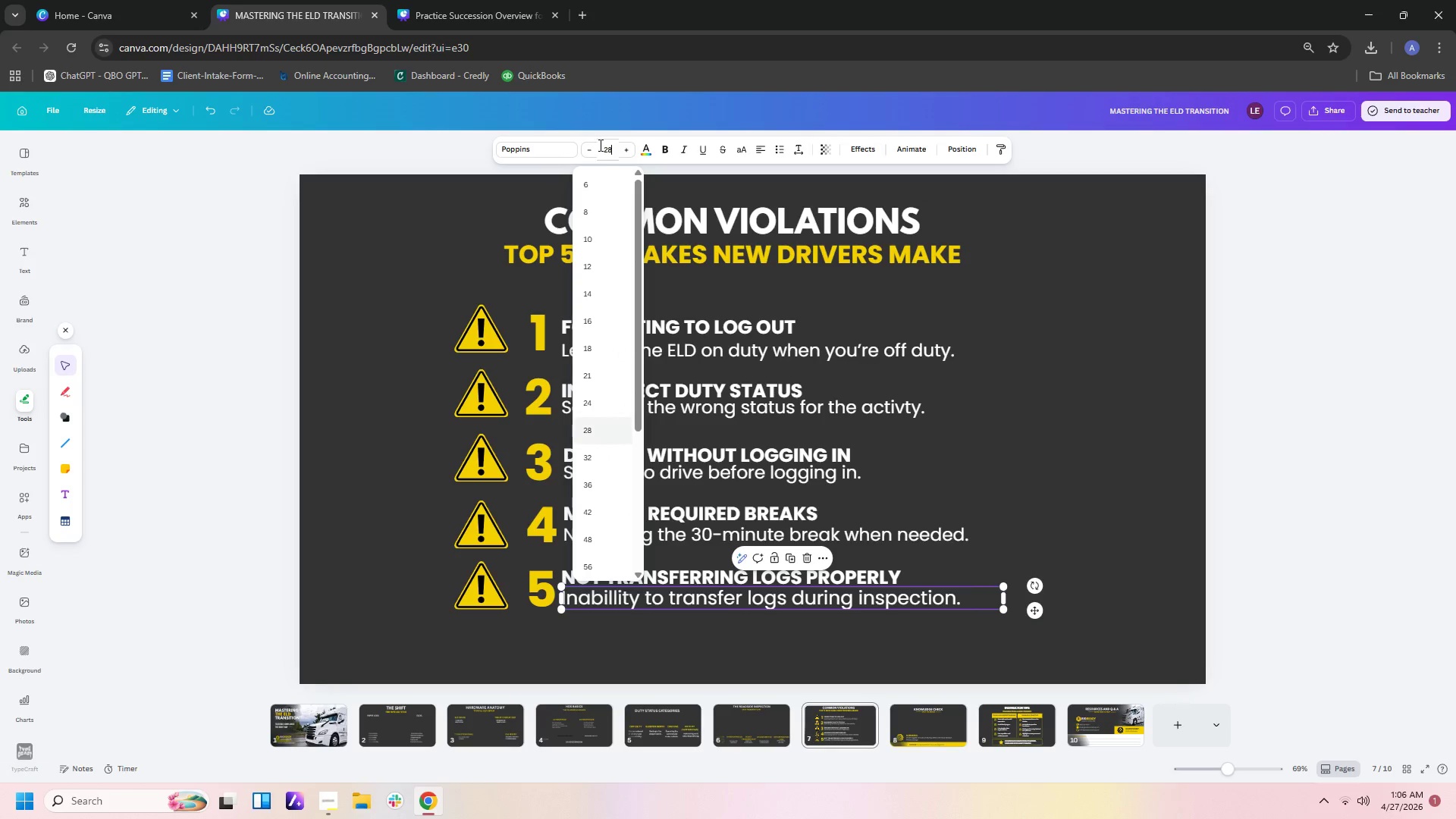 
key(Numpad8)
 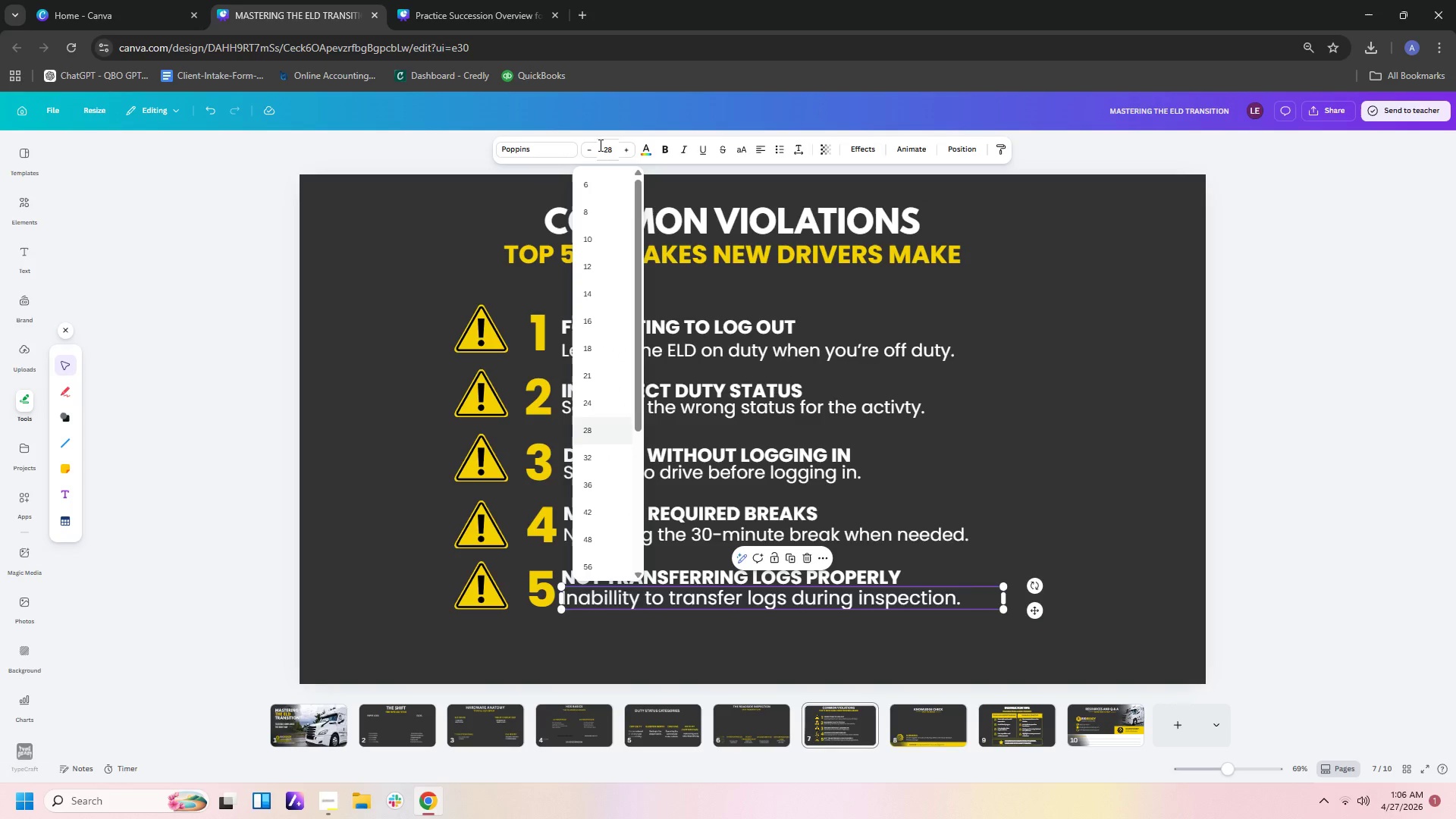 
key(Enter)
 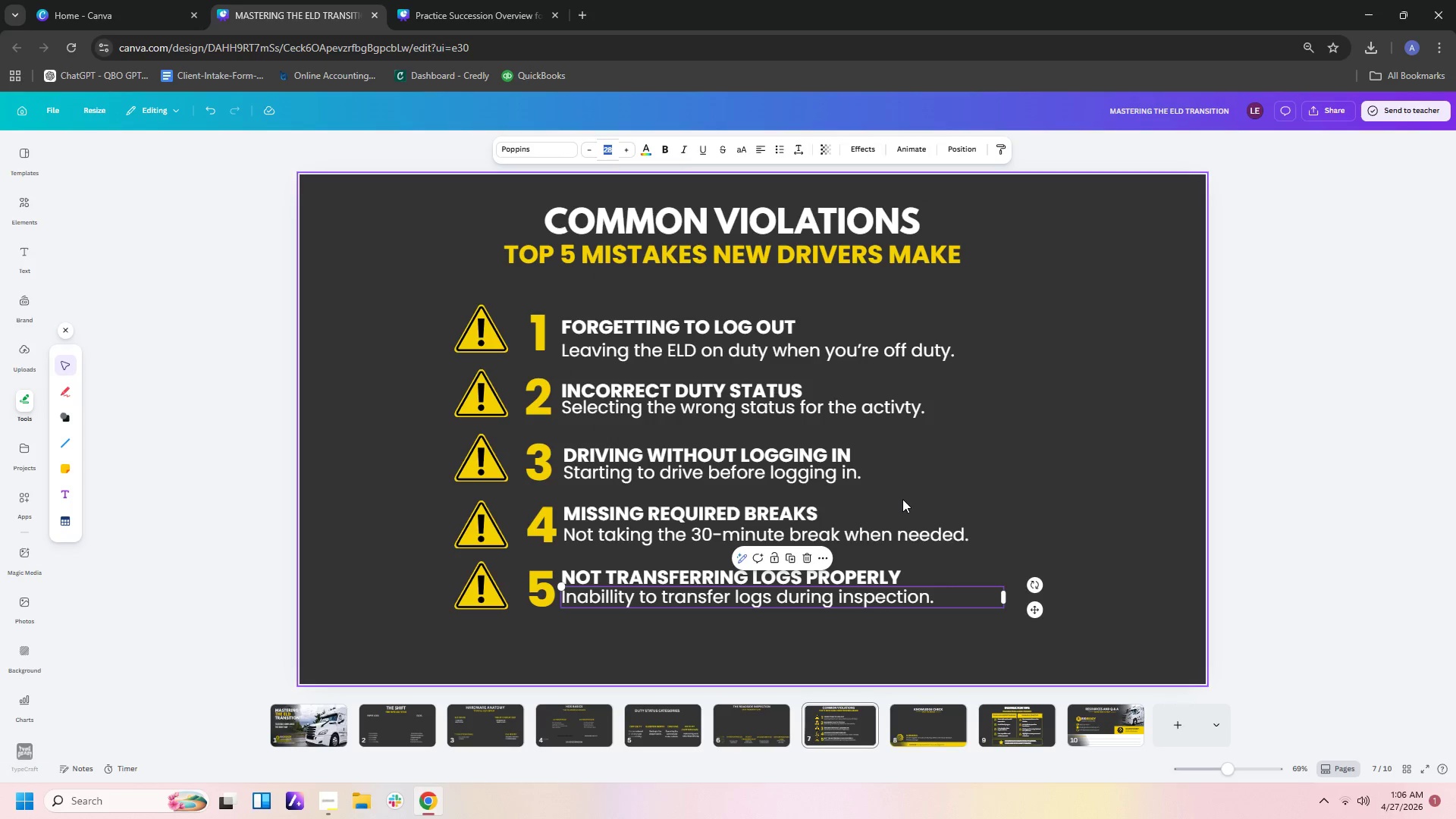 
left_click([1070, 479])
 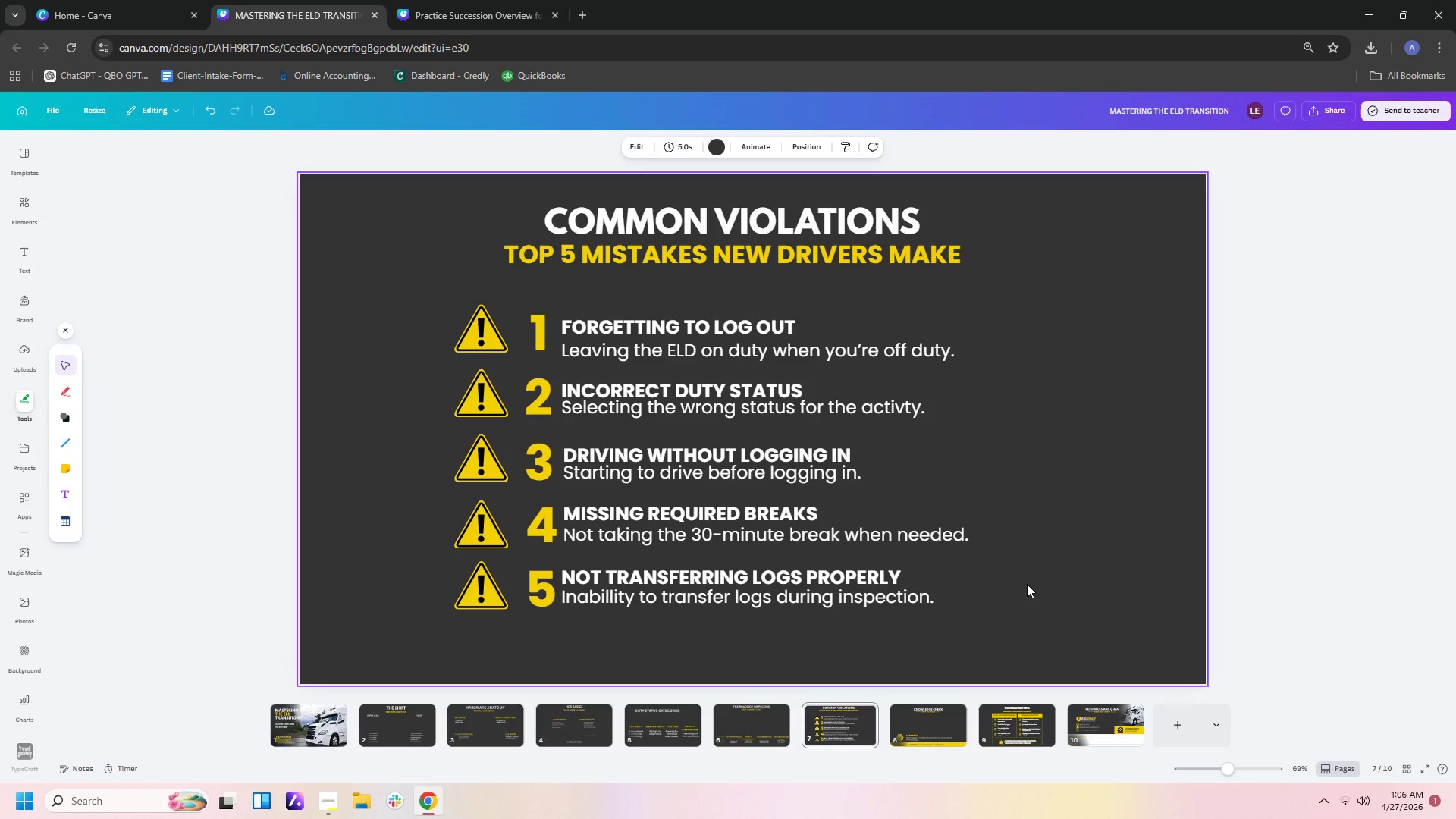 
wait(7.81)
 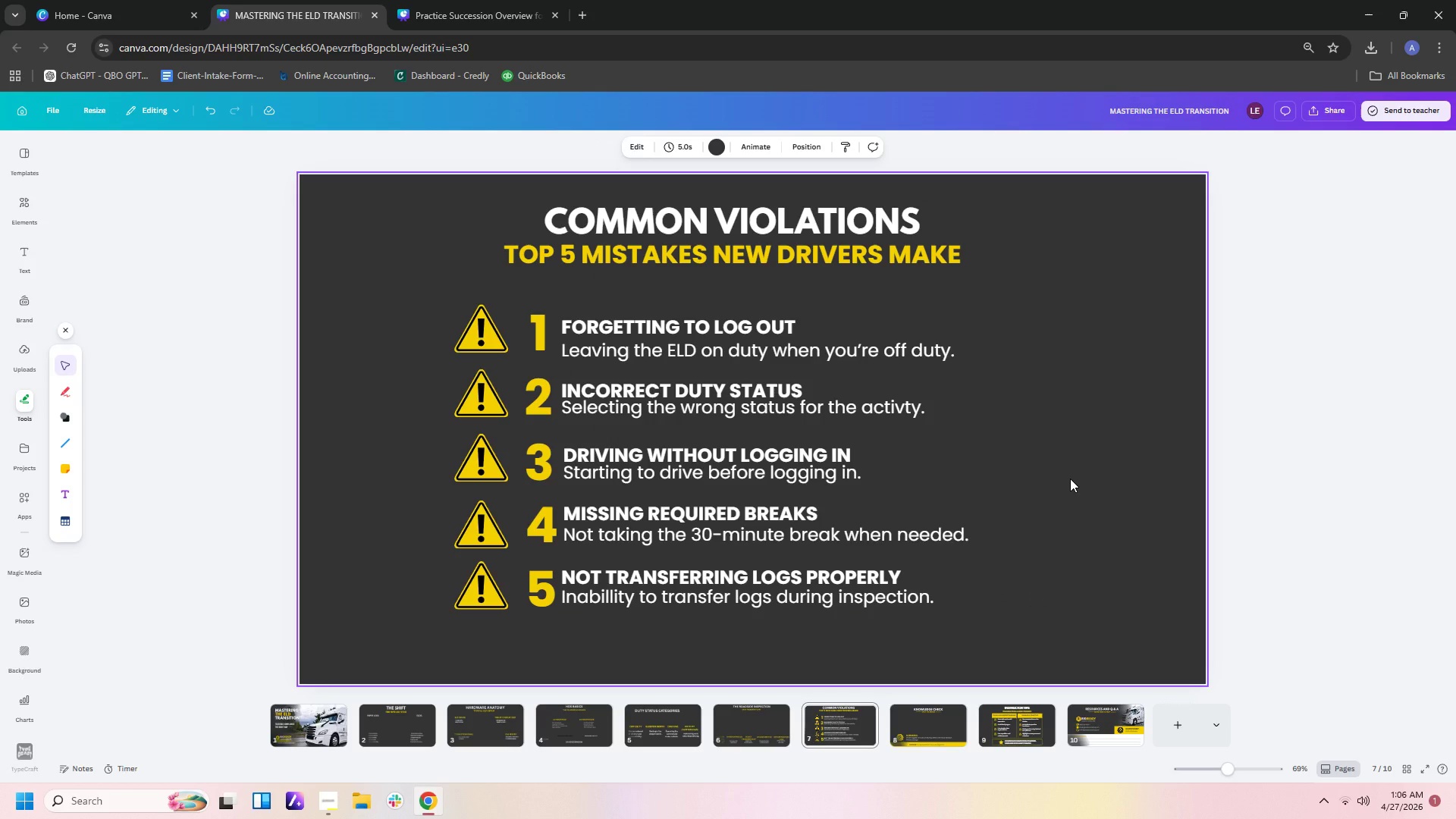 
left_click([749, 714])
 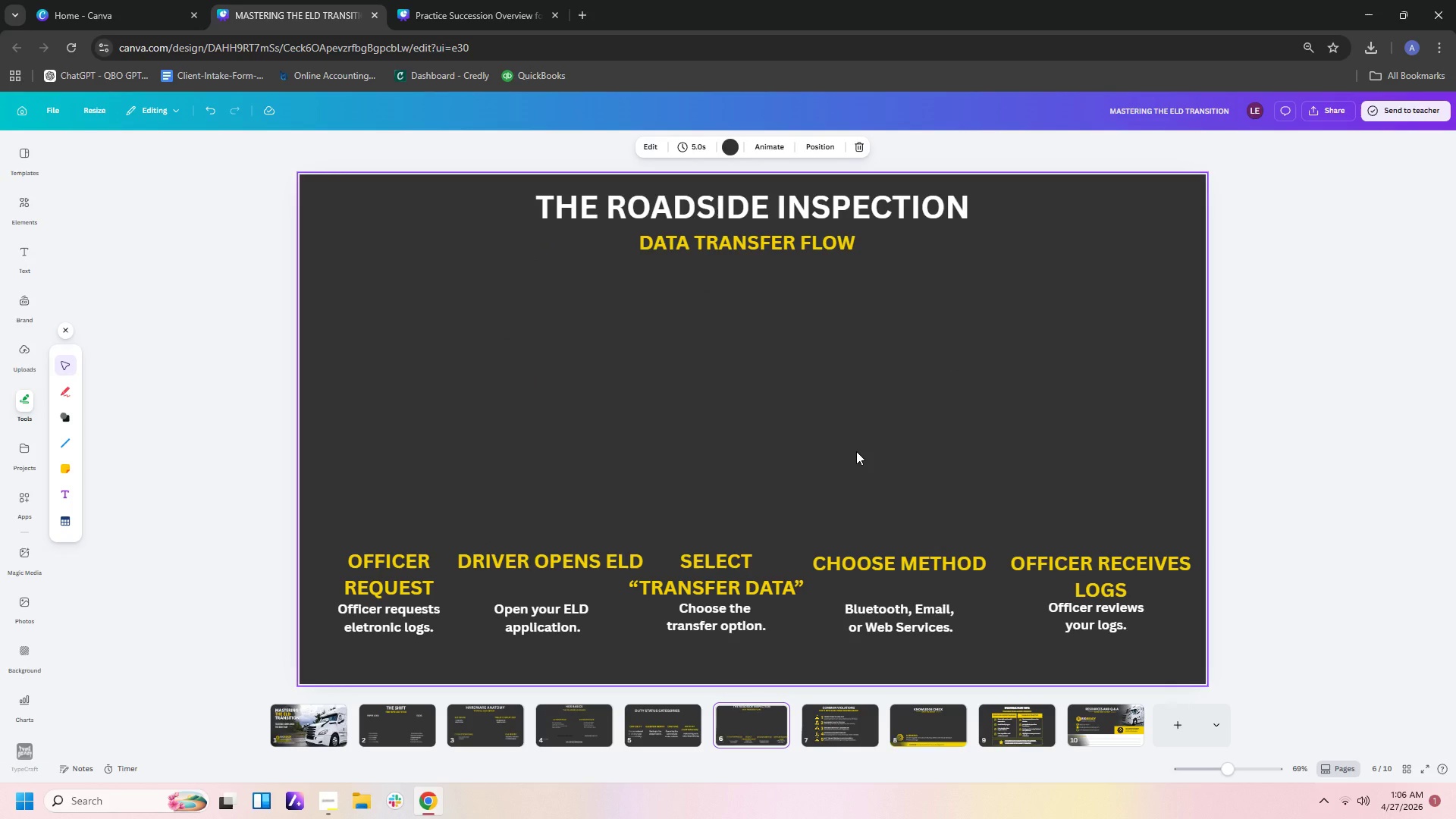 
wait(9.22)
 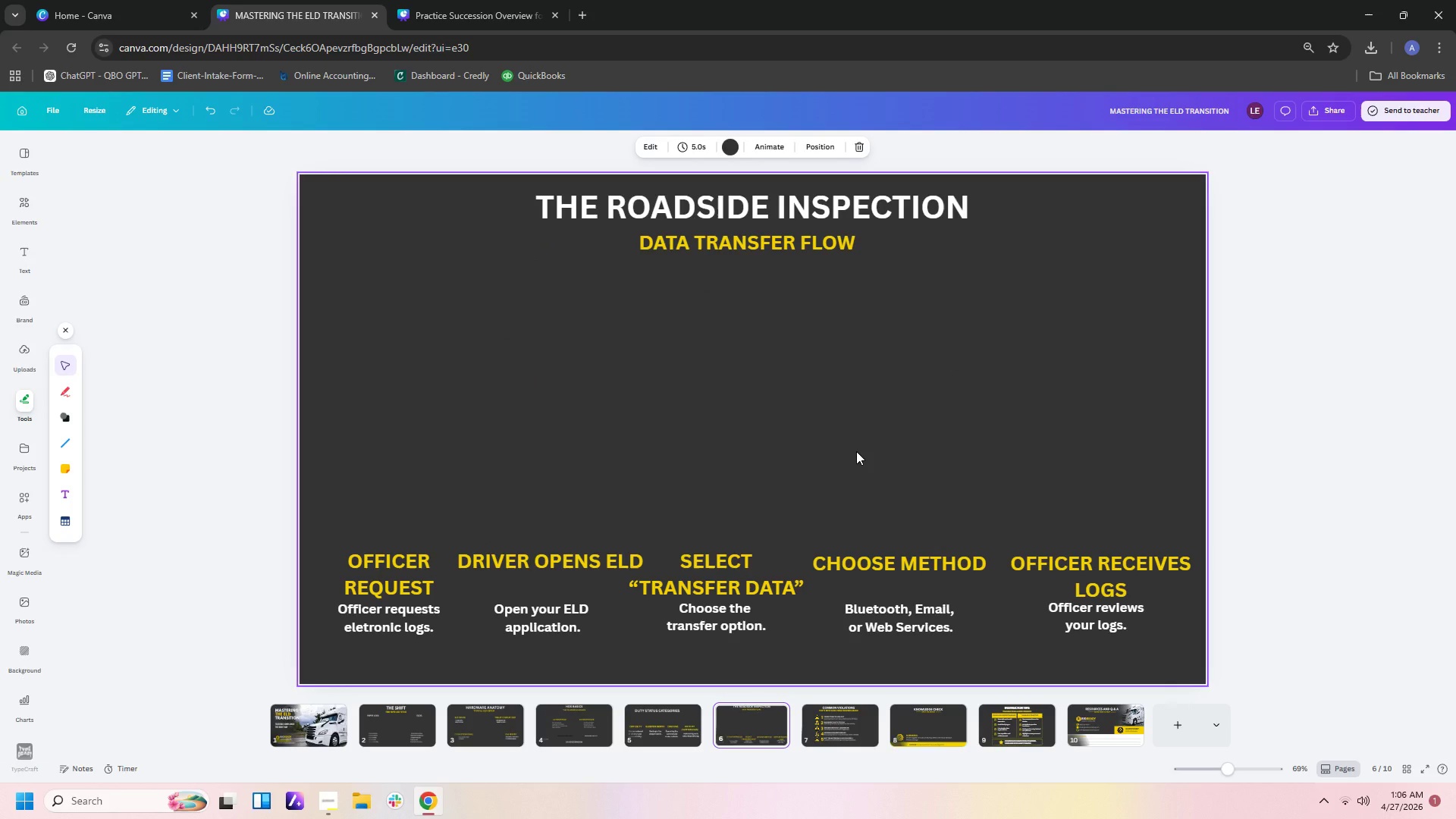 
left_click_drag(start_coordinate=[858, 204], to_coordinate=[861, 226])
 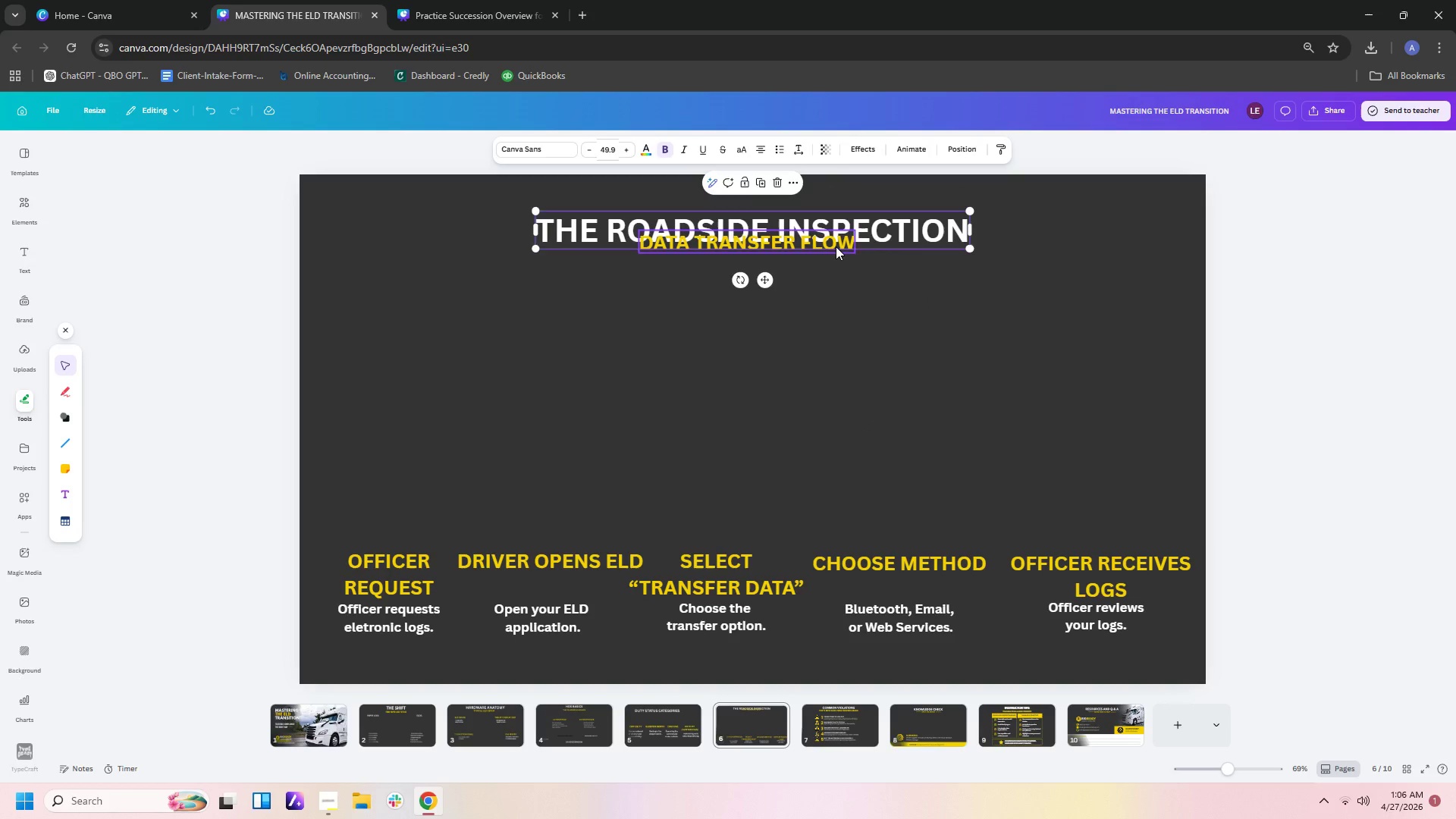 
left_click([836, 246])
 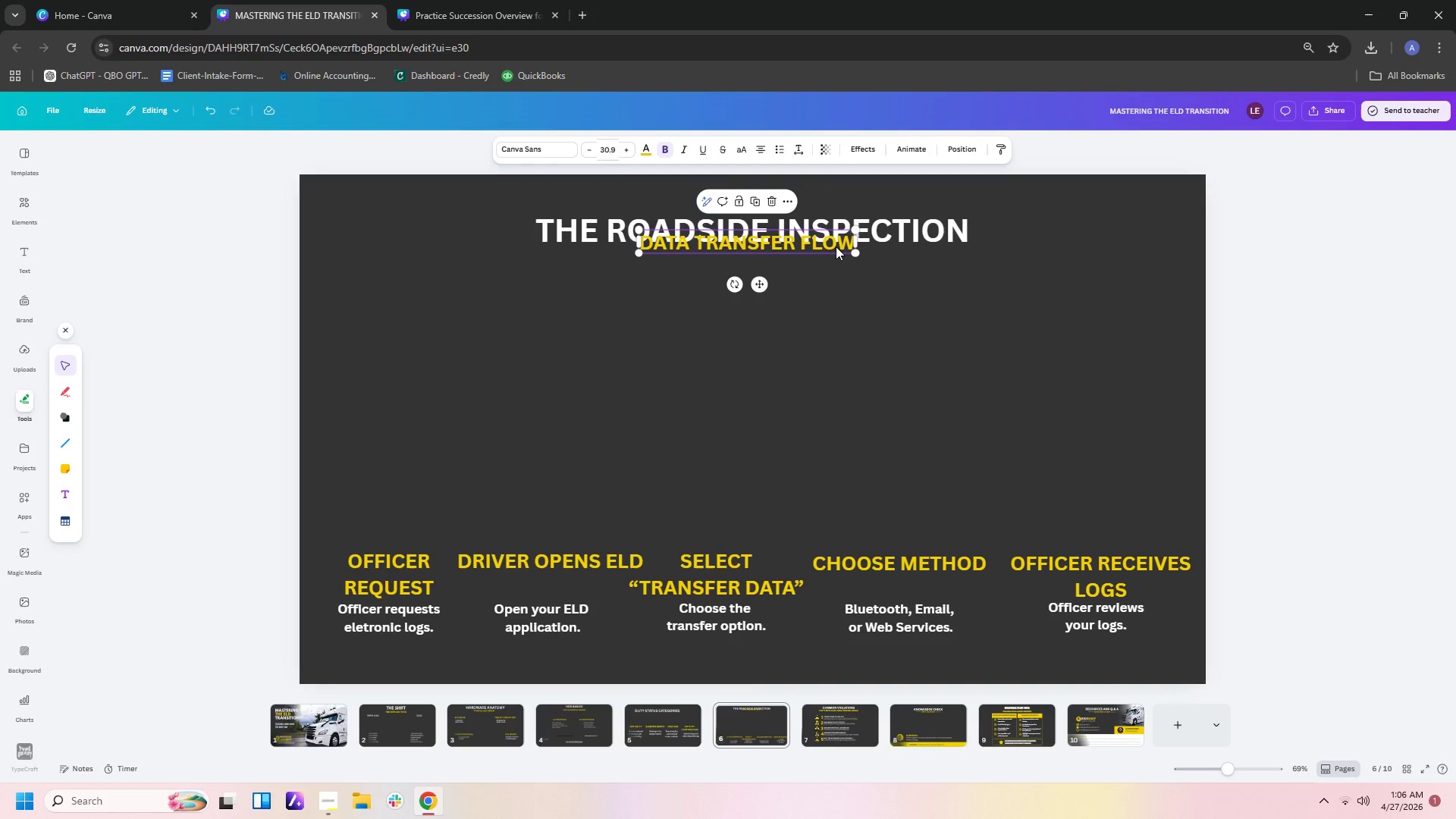 
left_click_drag(start_coordinate=[836, 246], to_coordinate=[834, 264])
 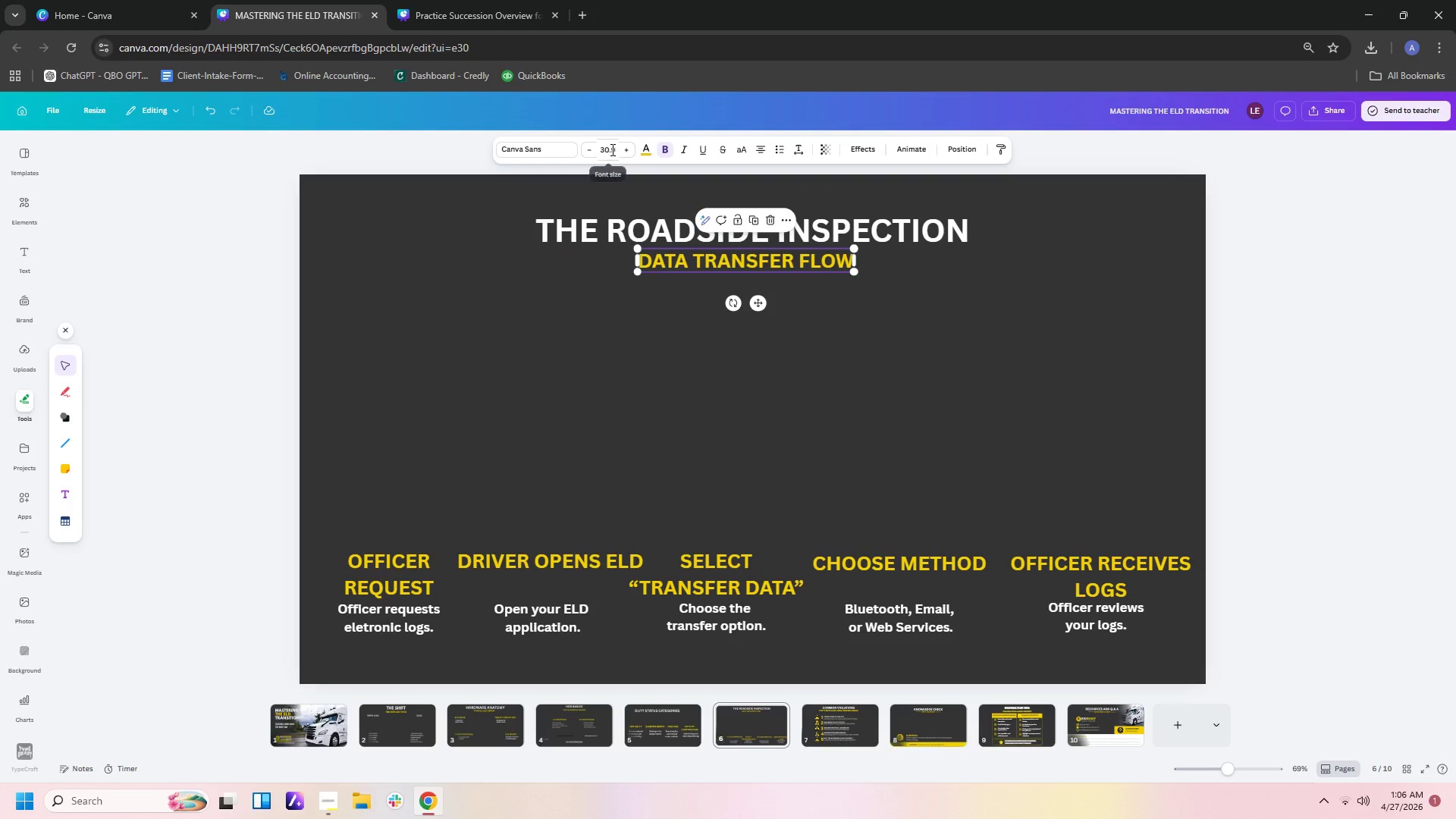 
left_click_drag(start_coordinate=[618, 149], to_coordinate=[593, 152])
 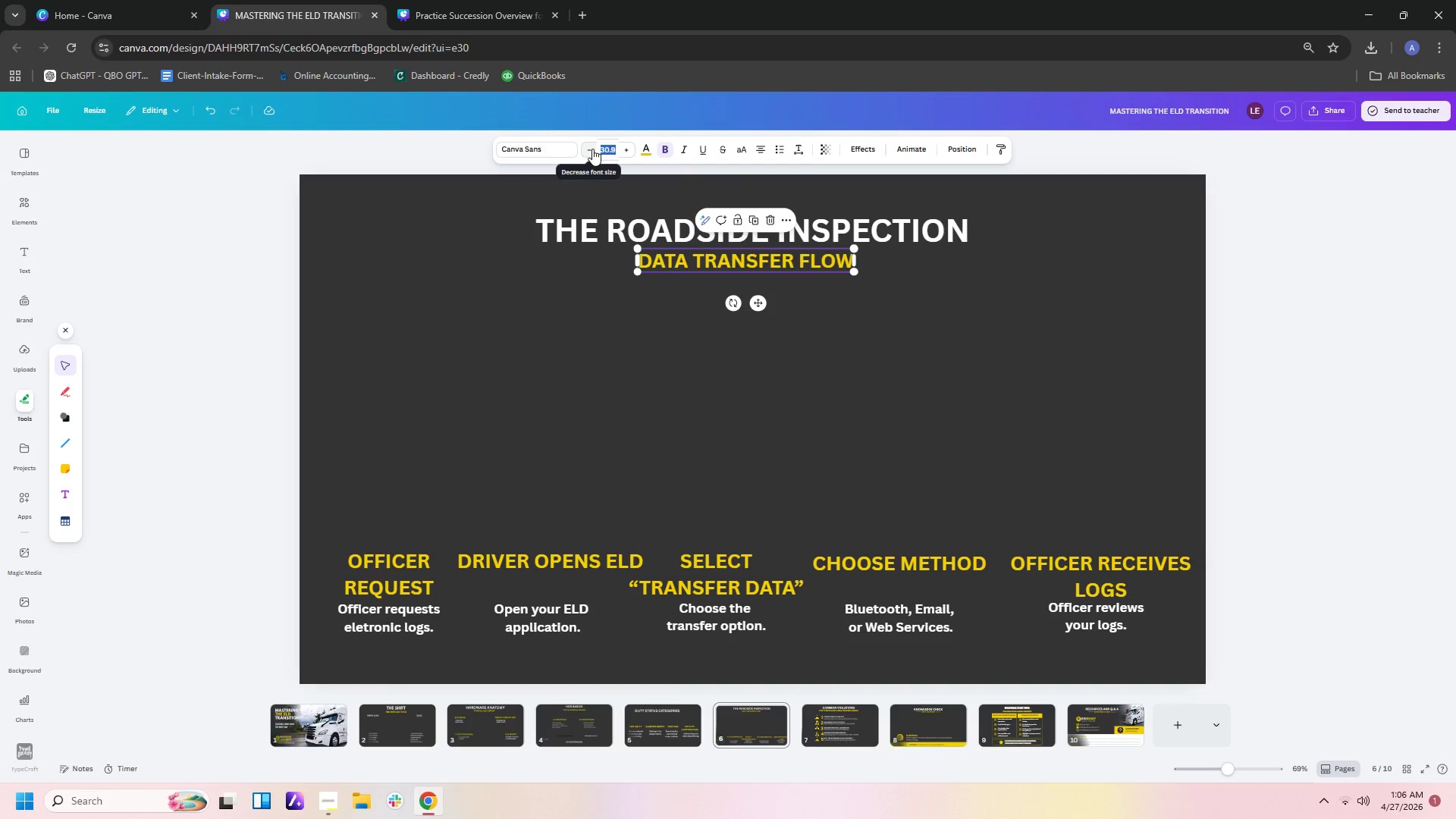 
key(Numpad4)
 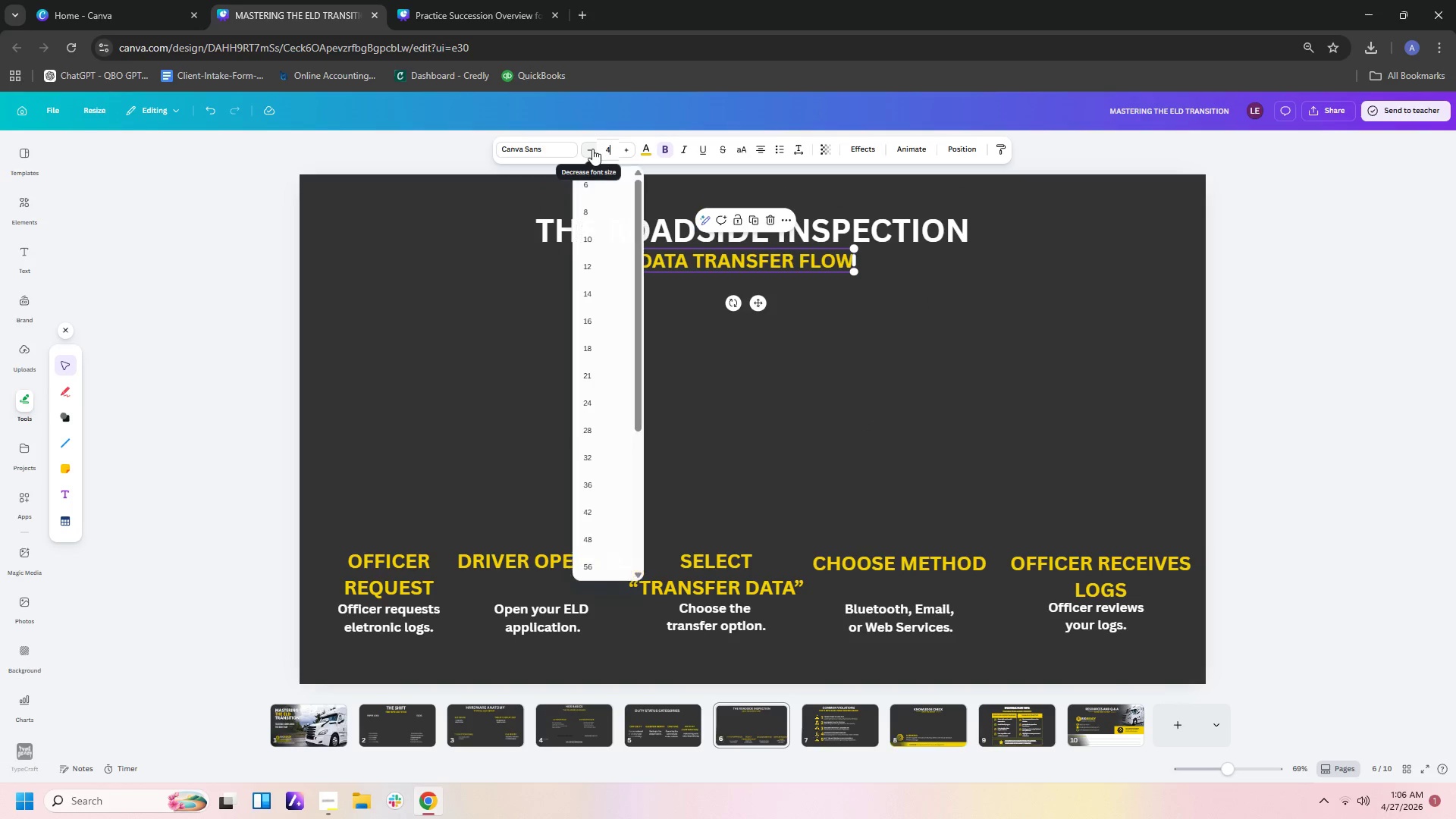 
key(Numpad0)
 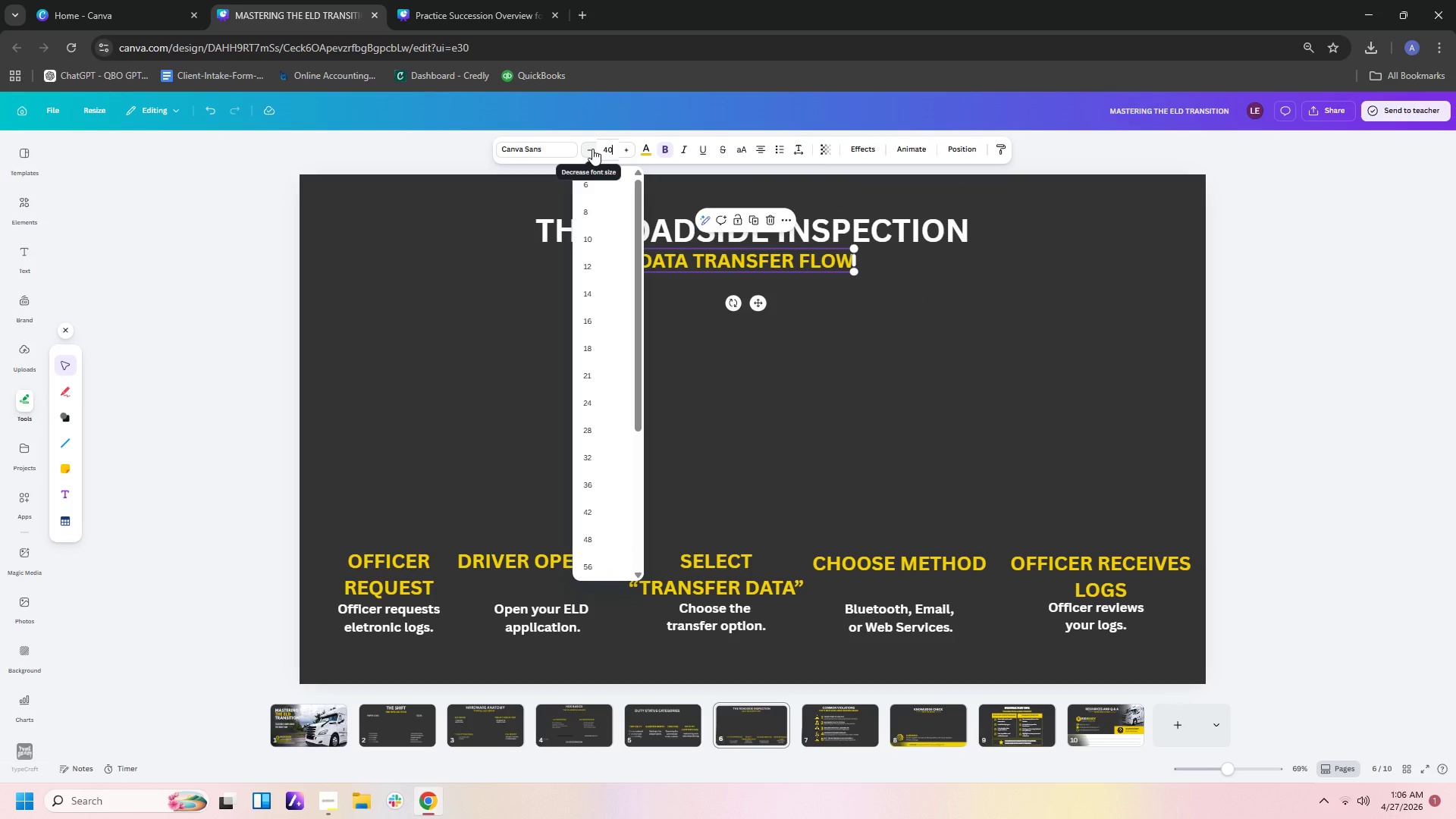 
key(Enter)
 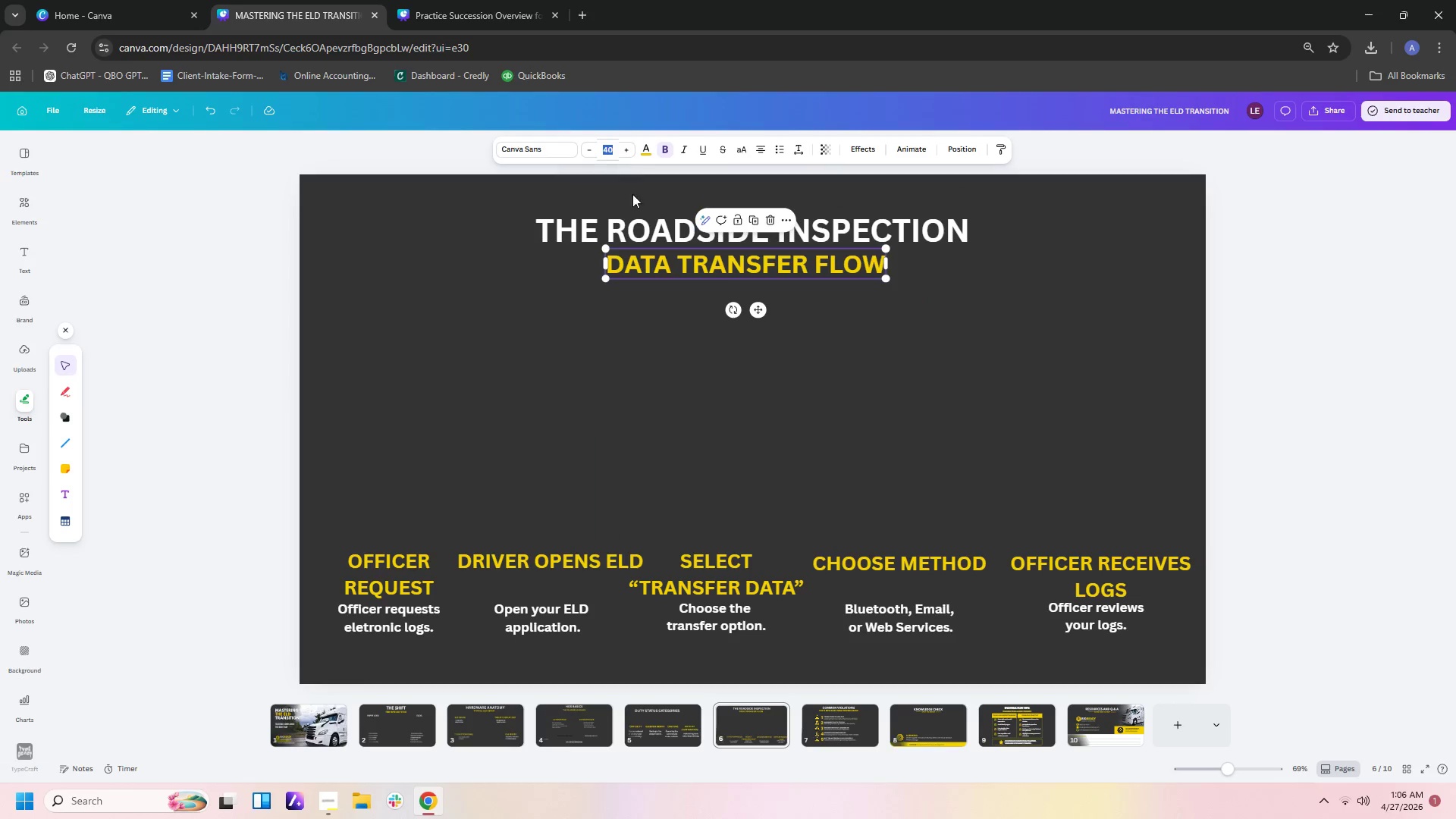 
left_click([635, 224])
 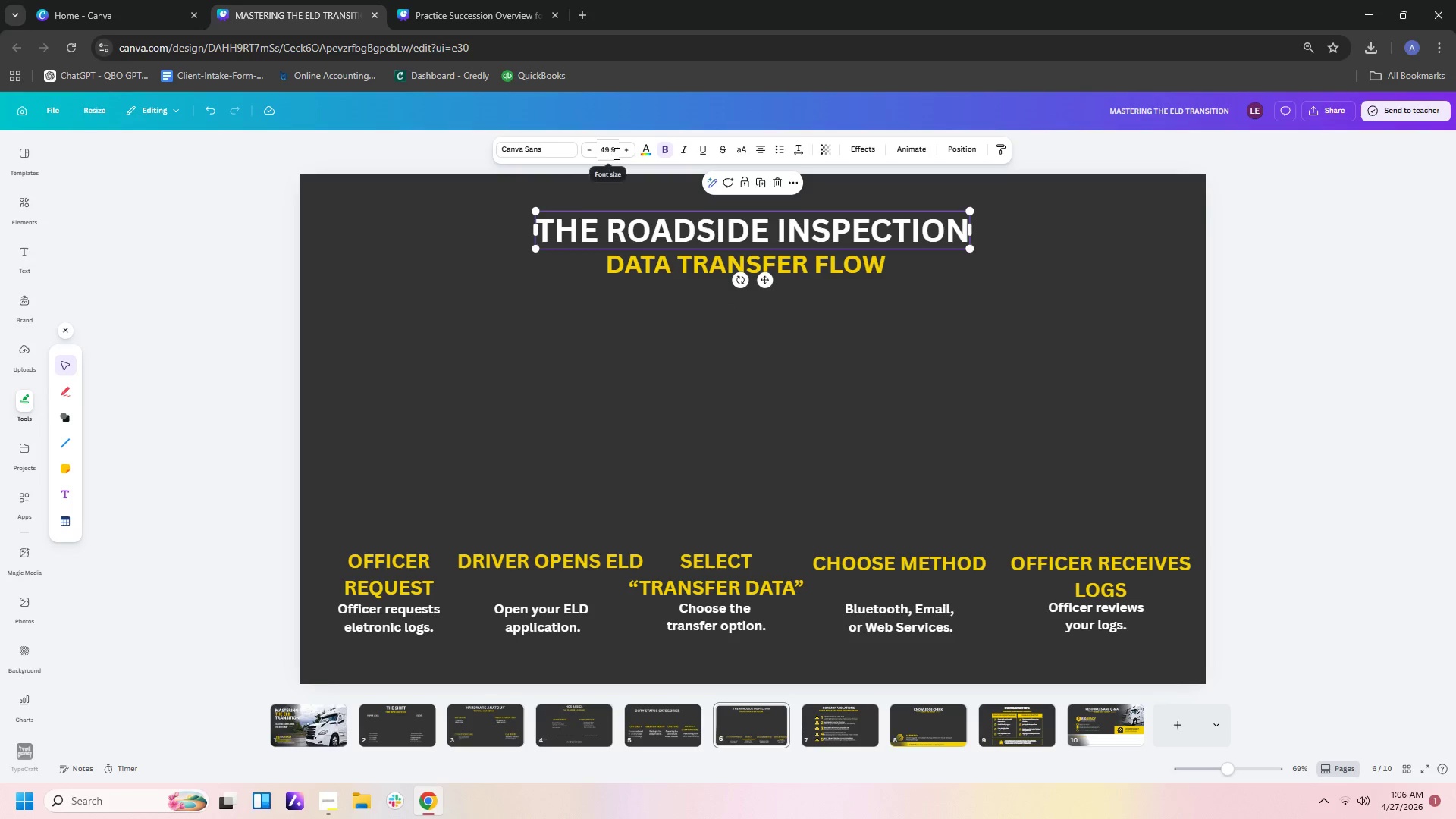 
left_click_drag(start_coordinate=[615, 153], to_coordinate=[592, 150])
 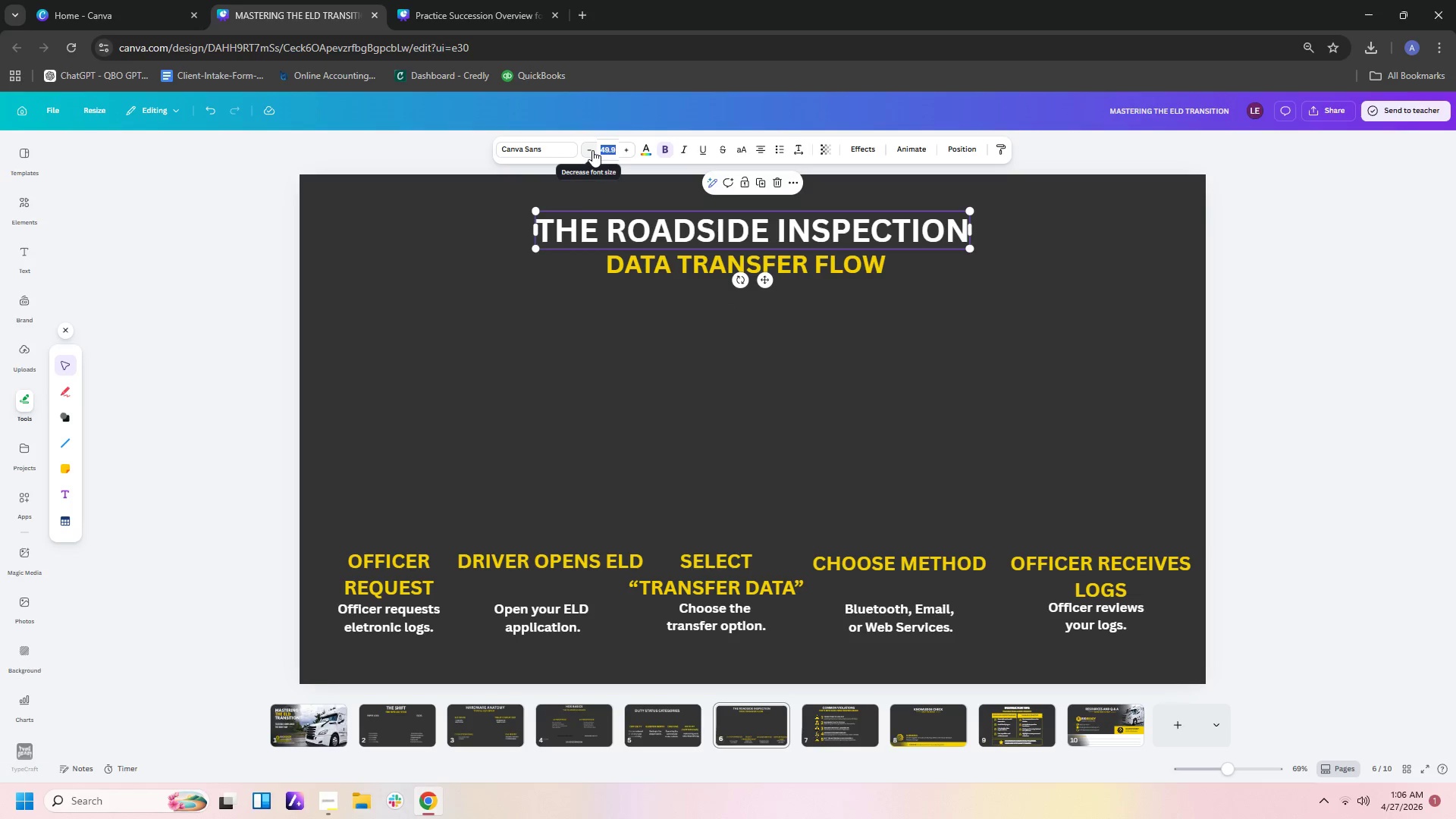 
key(Numpad5)
 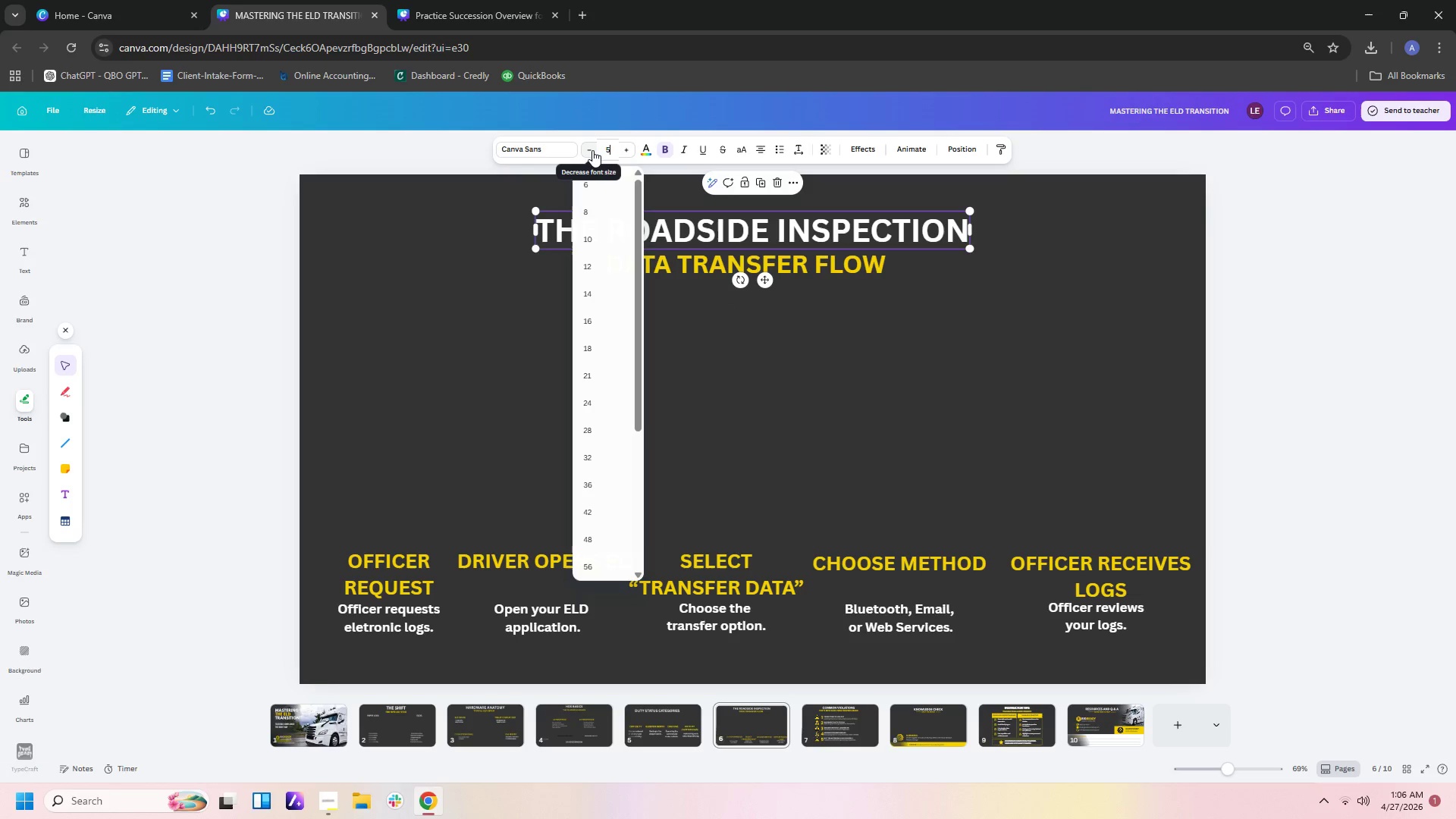 
key(Numpad0)
 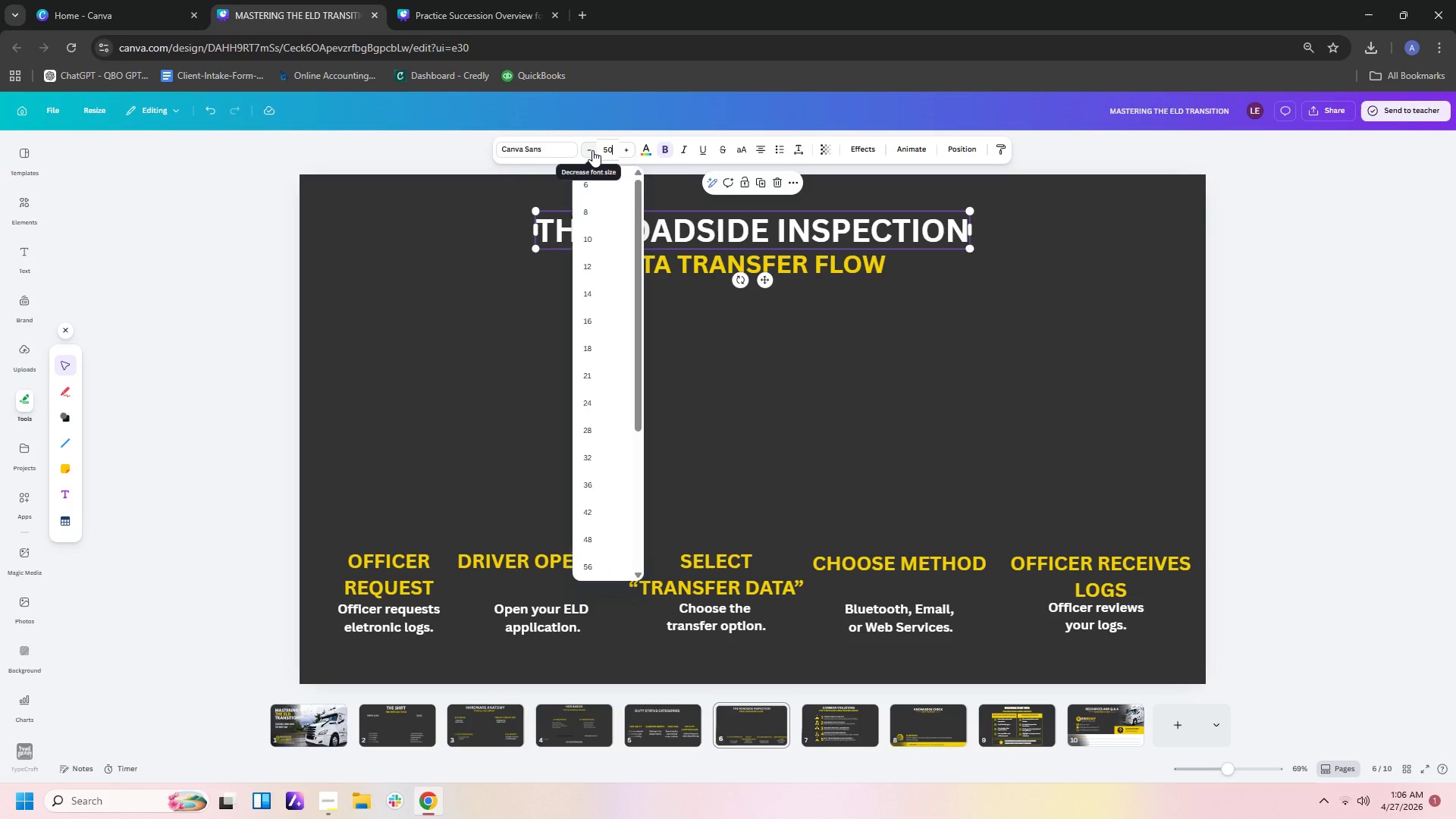 
key(Enter)
 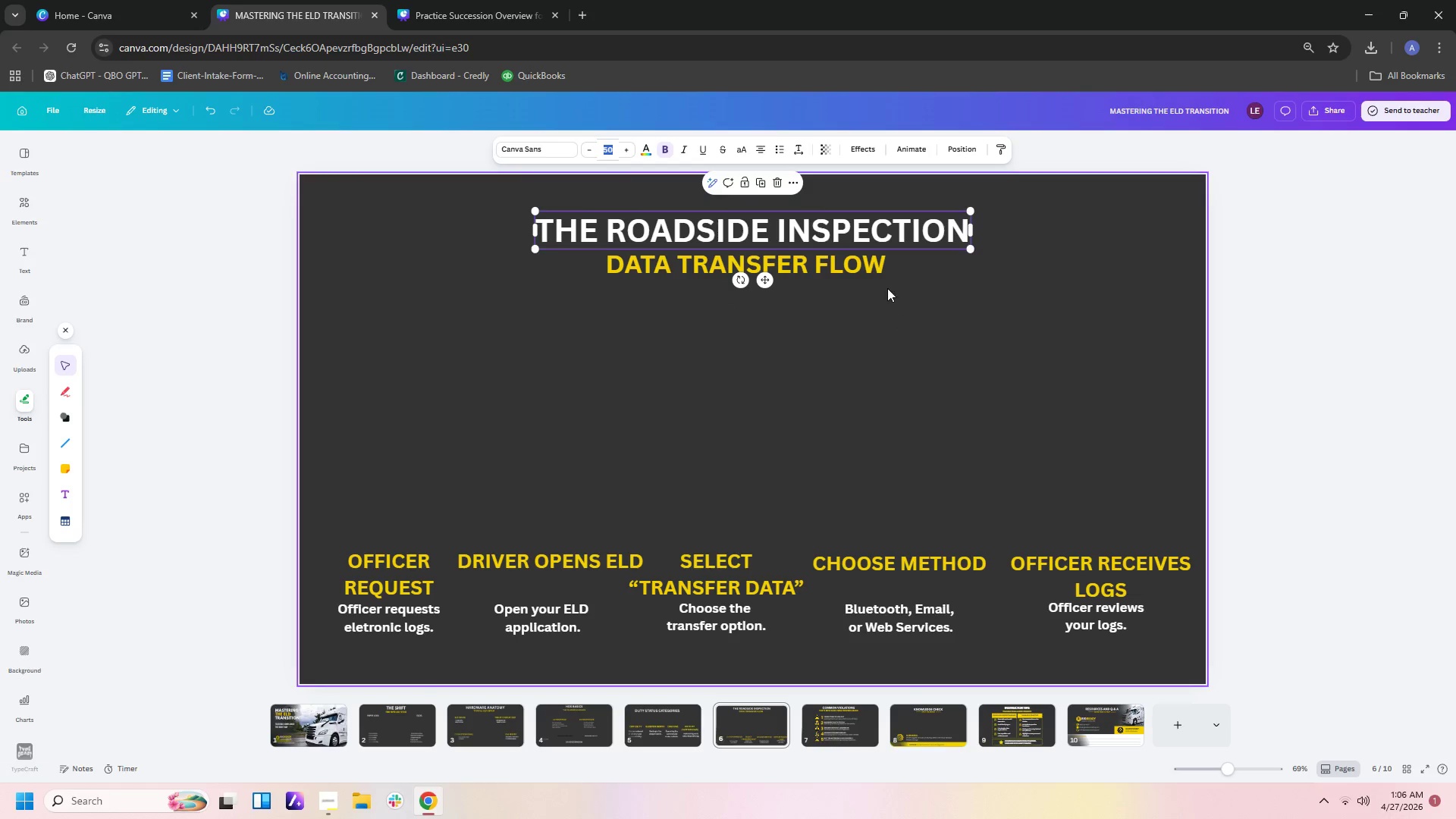 
left_click([879, 219])
 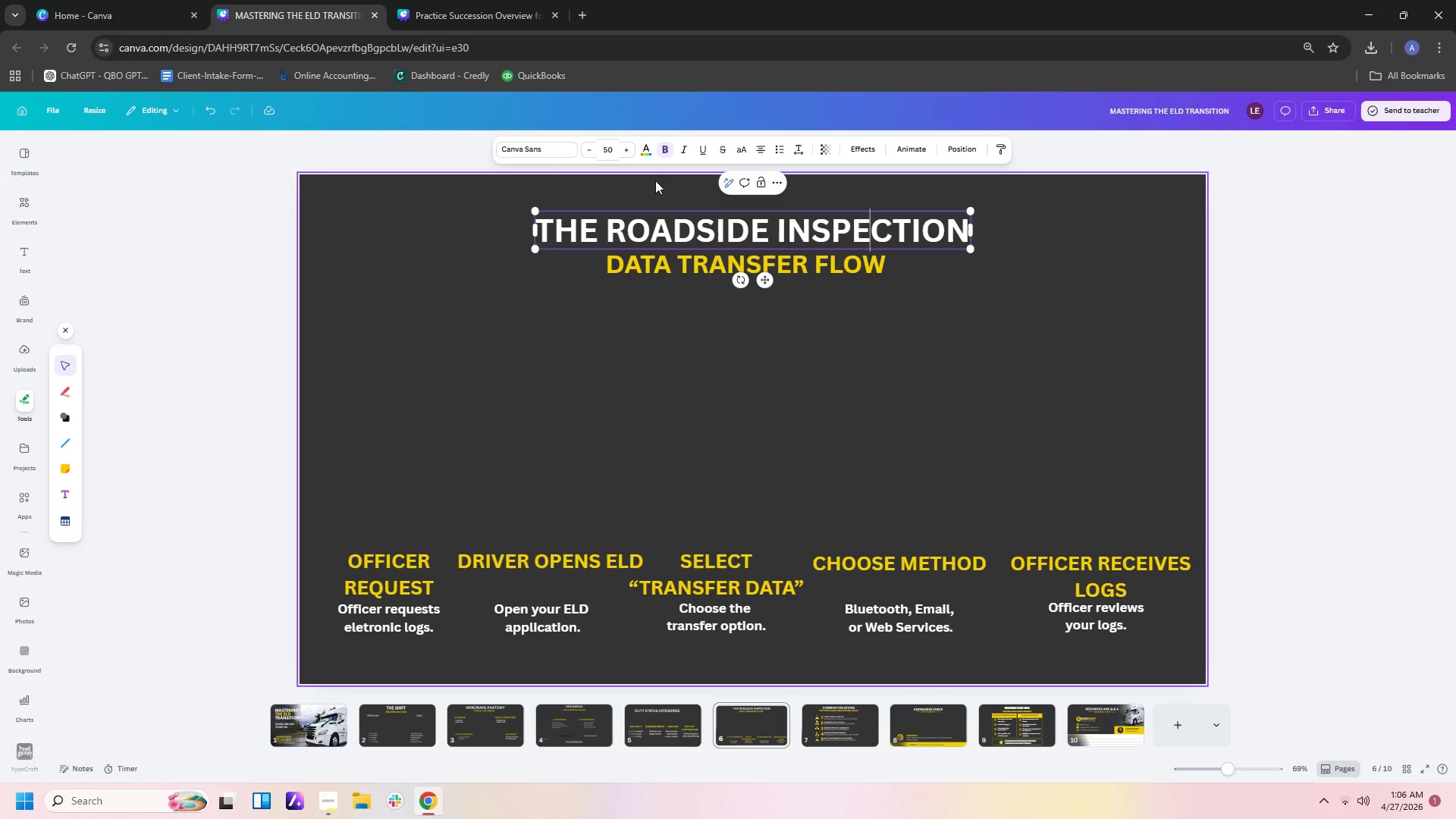 
double_click([667, 234])
 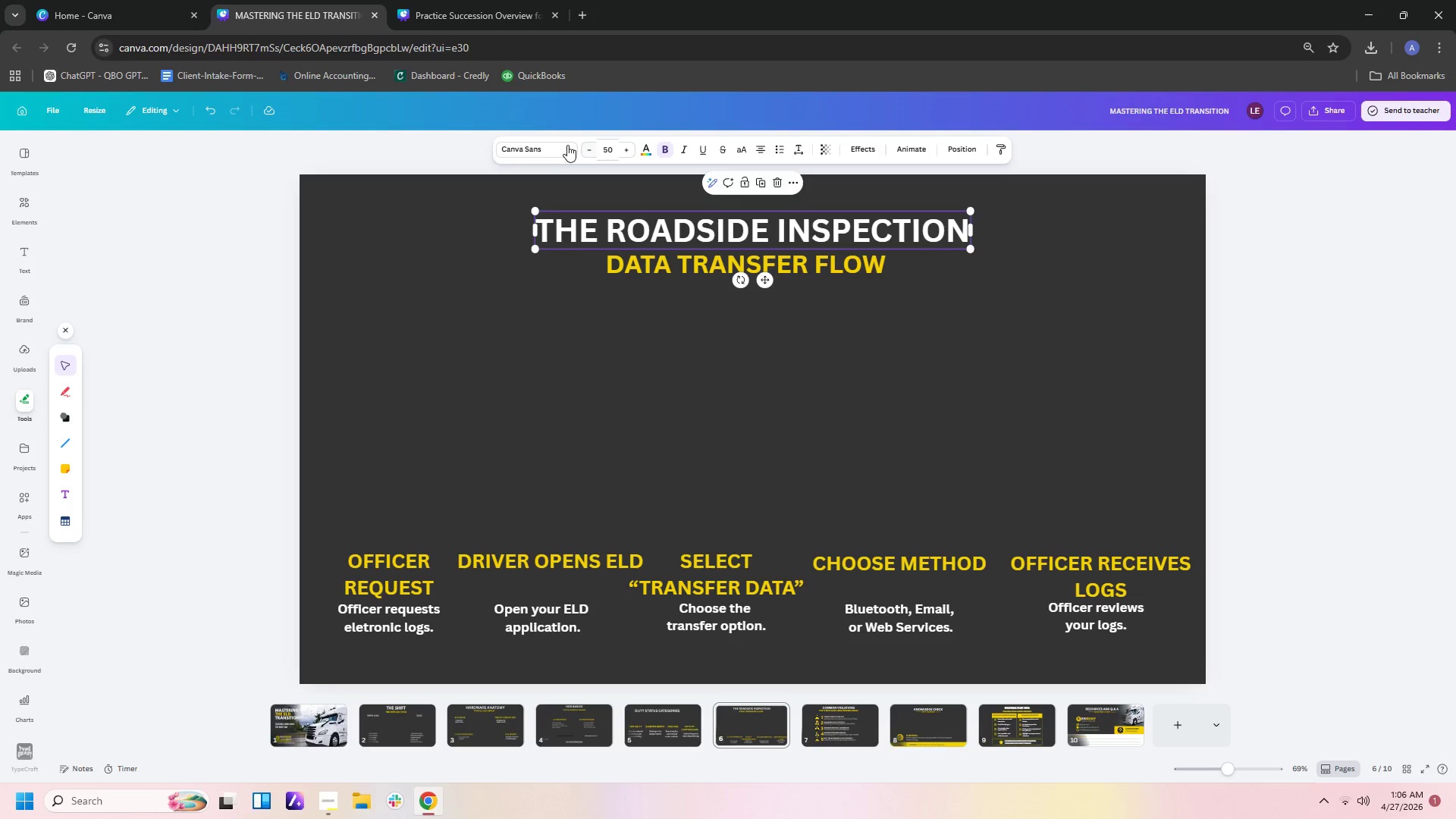 
left_click([563, 145])
 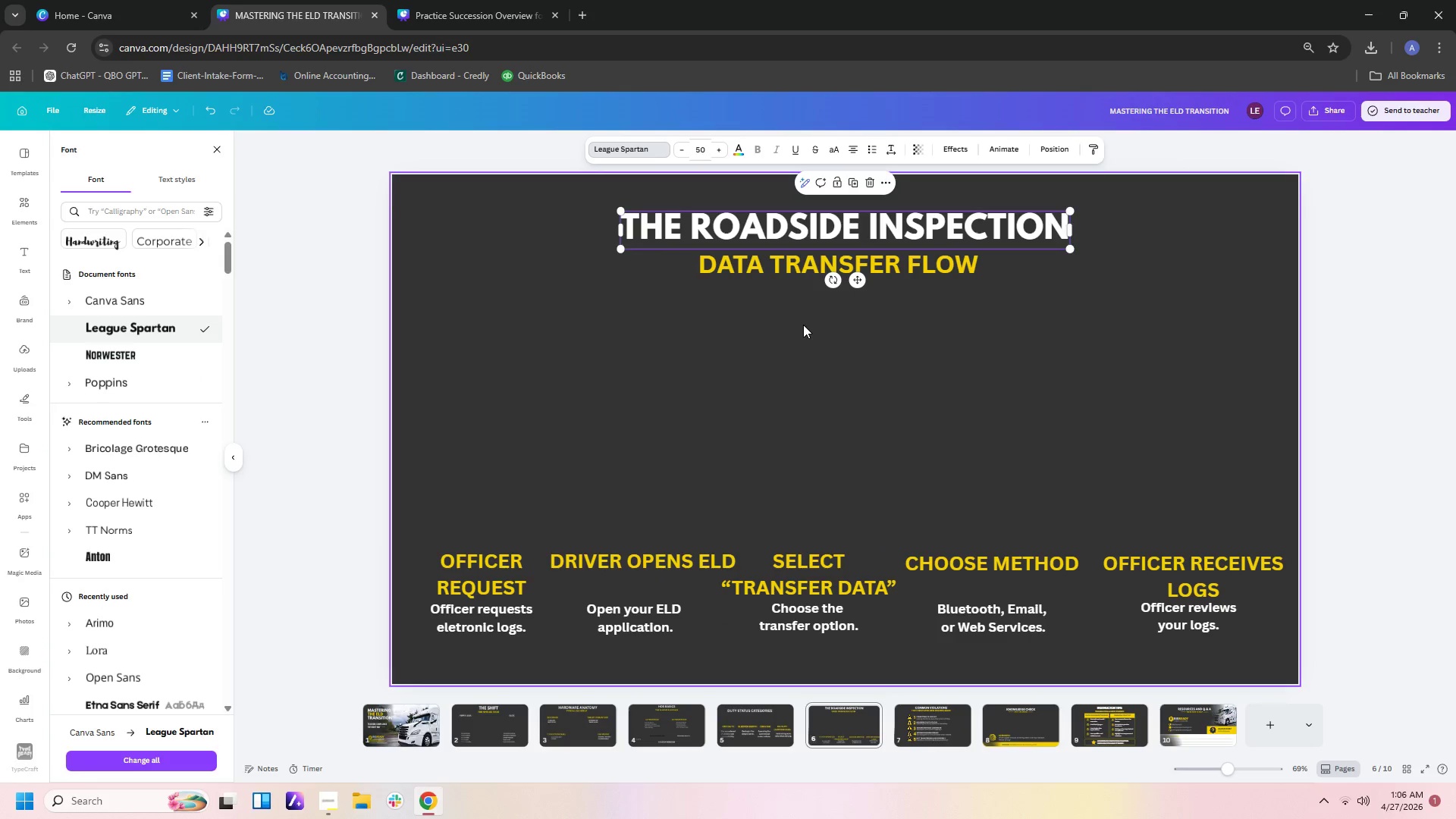 
left_click([807, 267])
 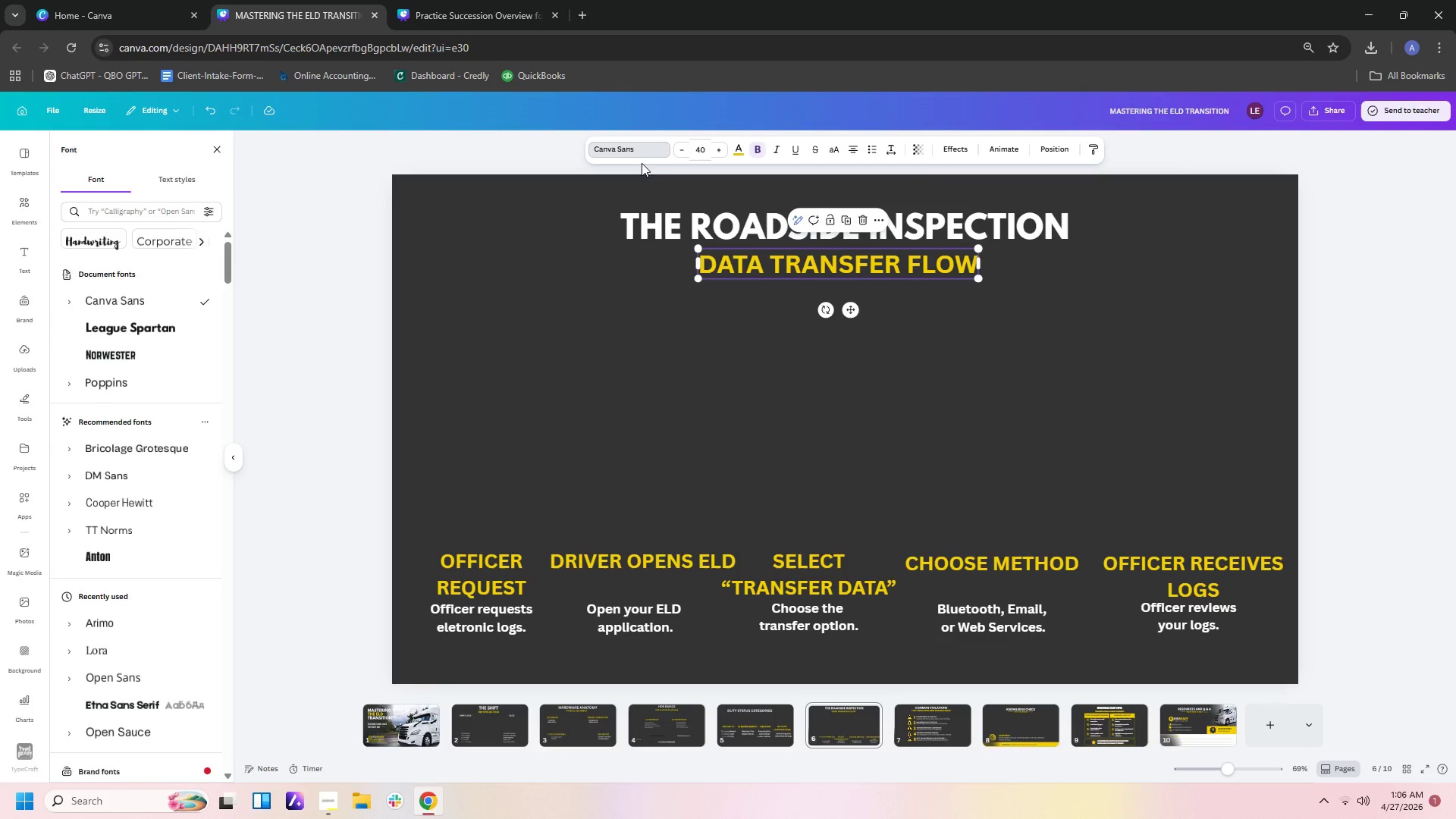 
left_click([640, 151])
 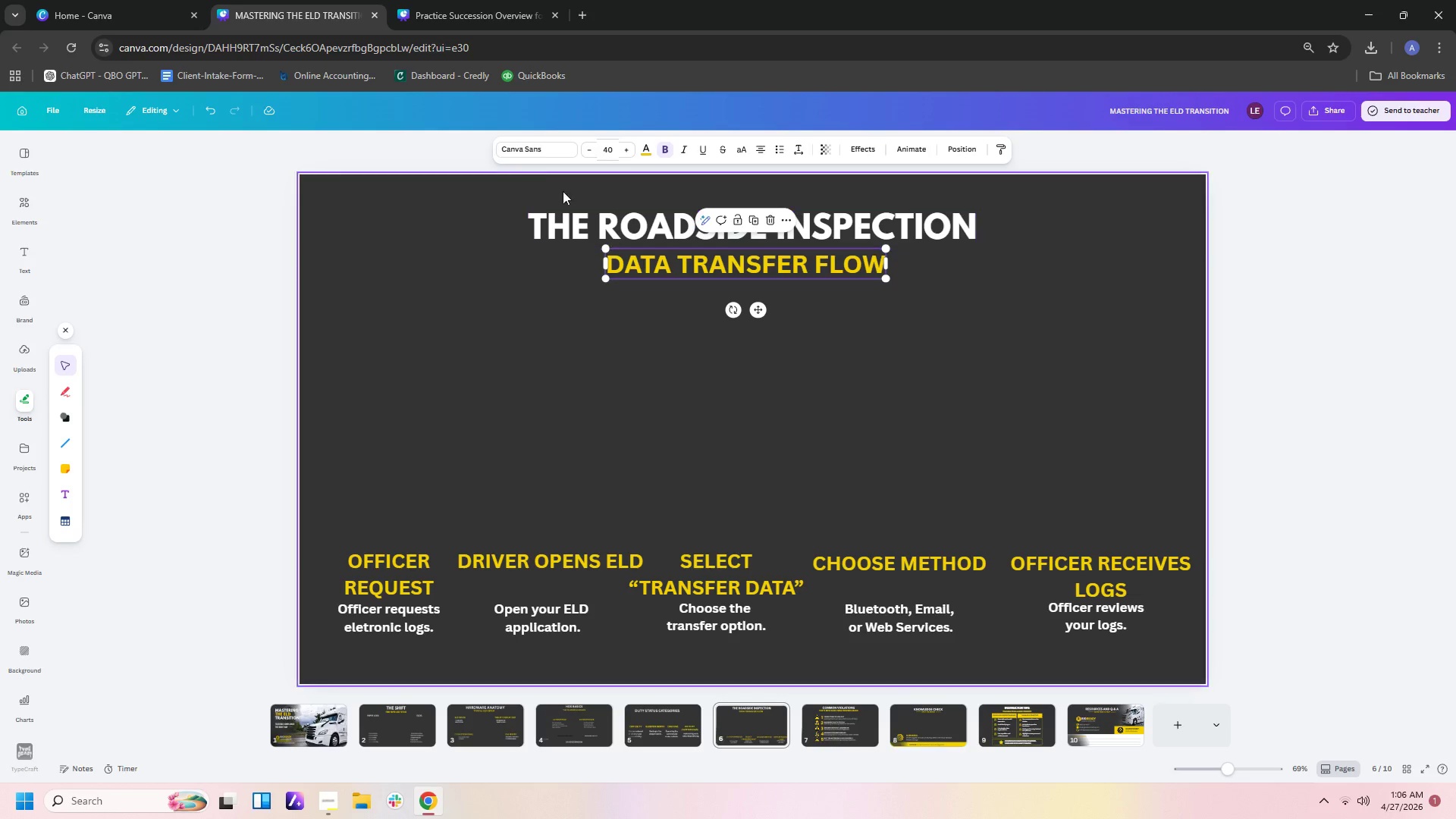 
left_click([537, 149])
 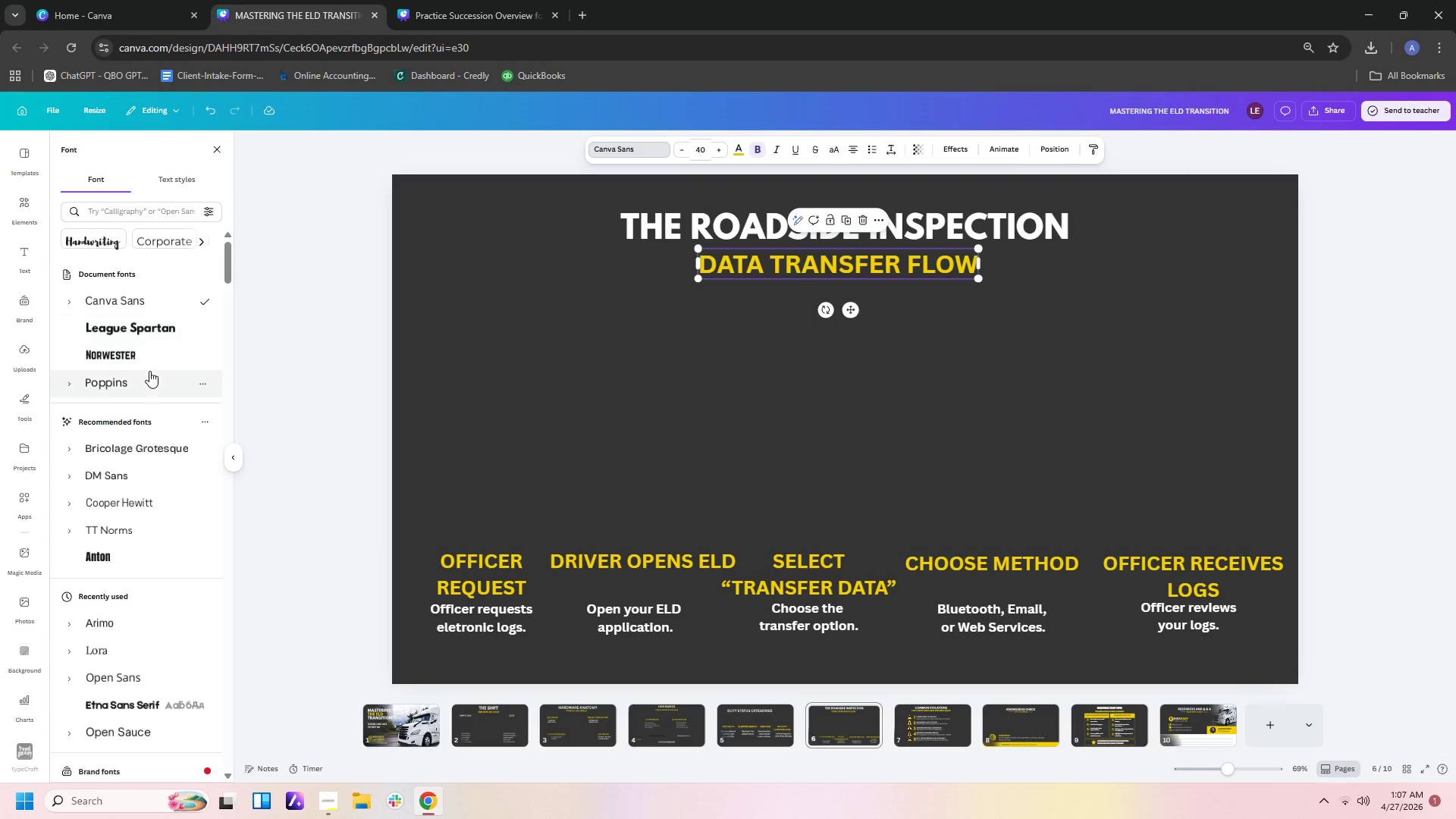 
left_click([149, 374])
 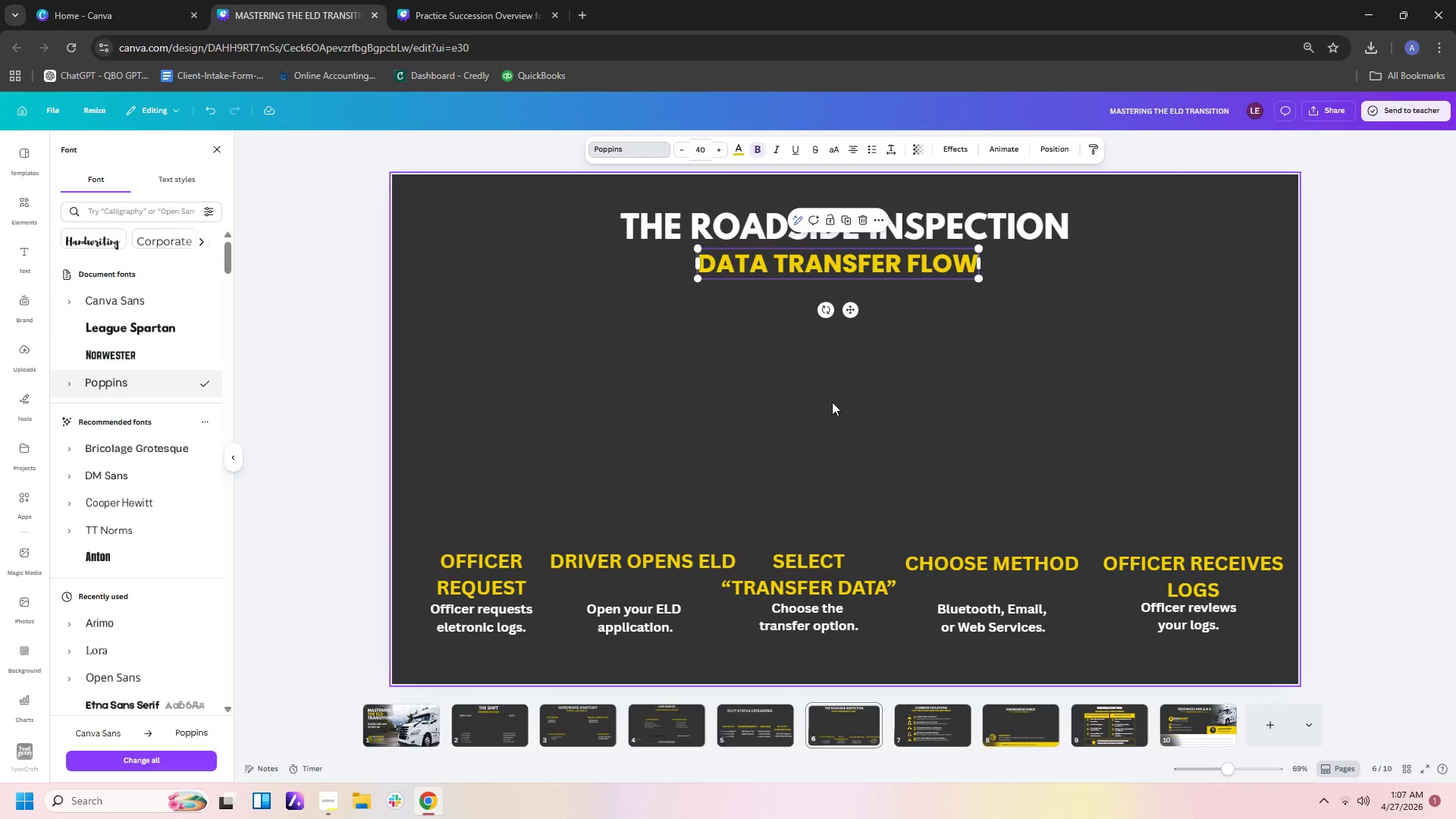 
left_click([927, 384])
 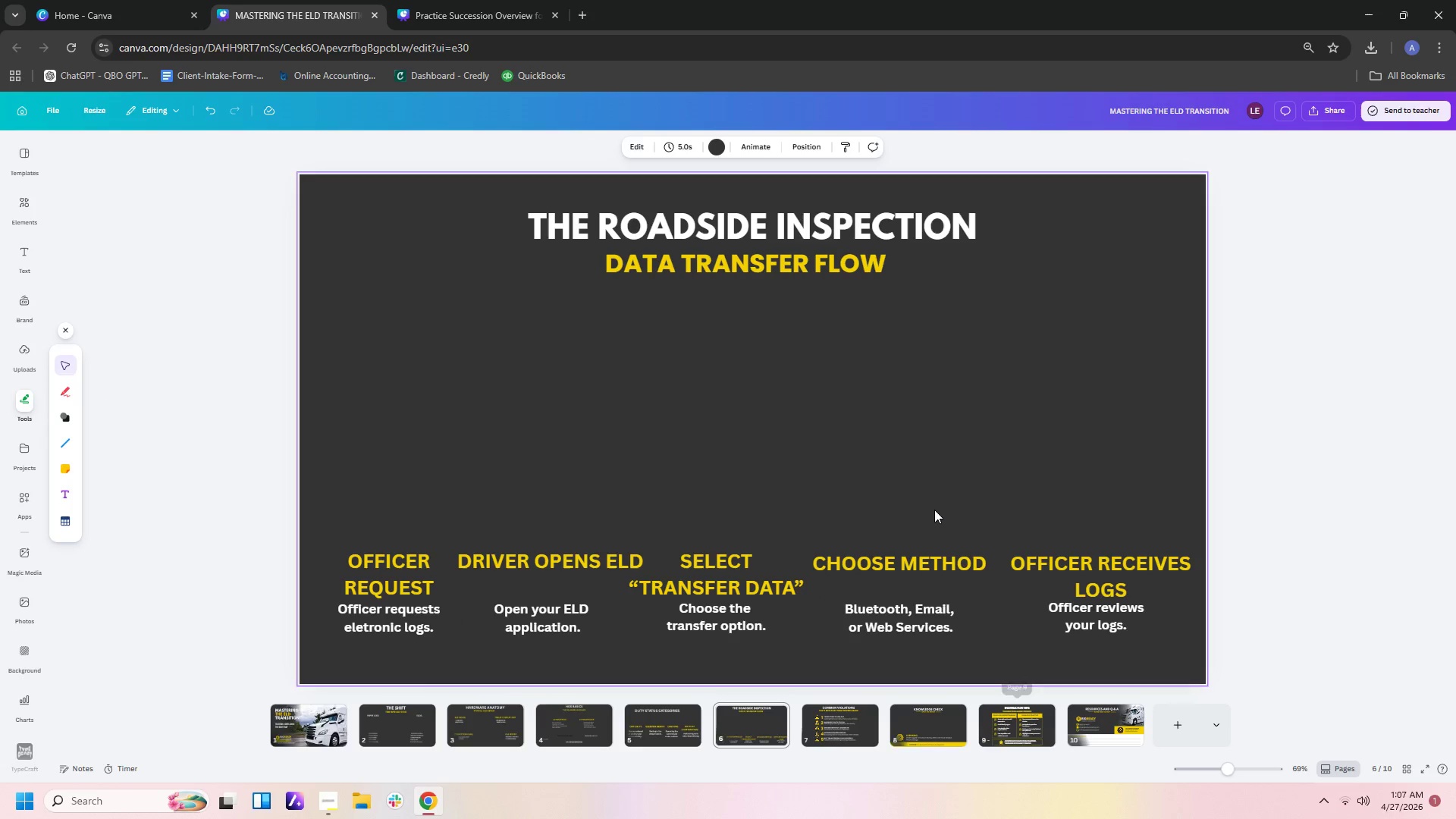 
double_click([895, 217])
 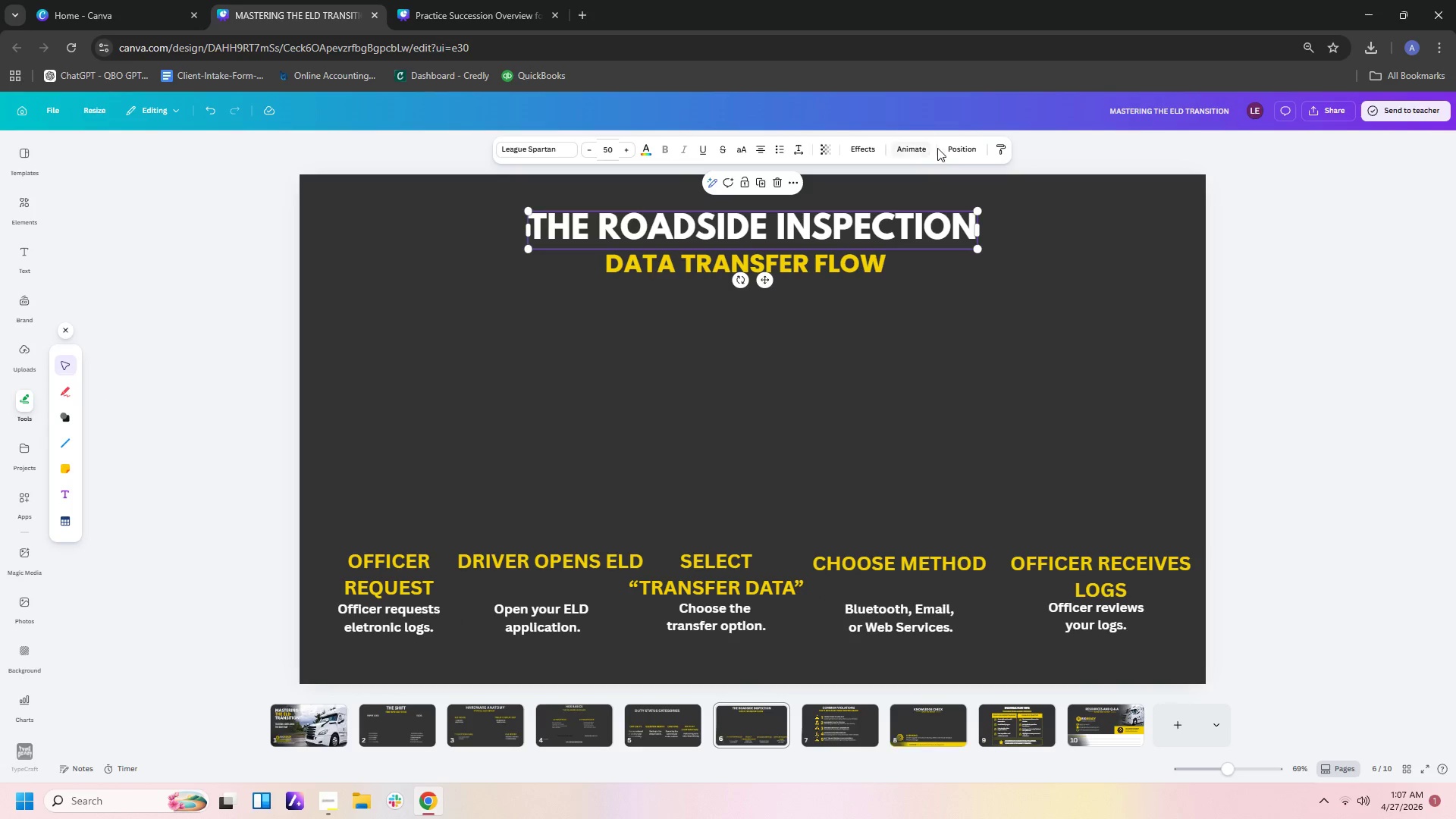 
left_click([957, 148])
 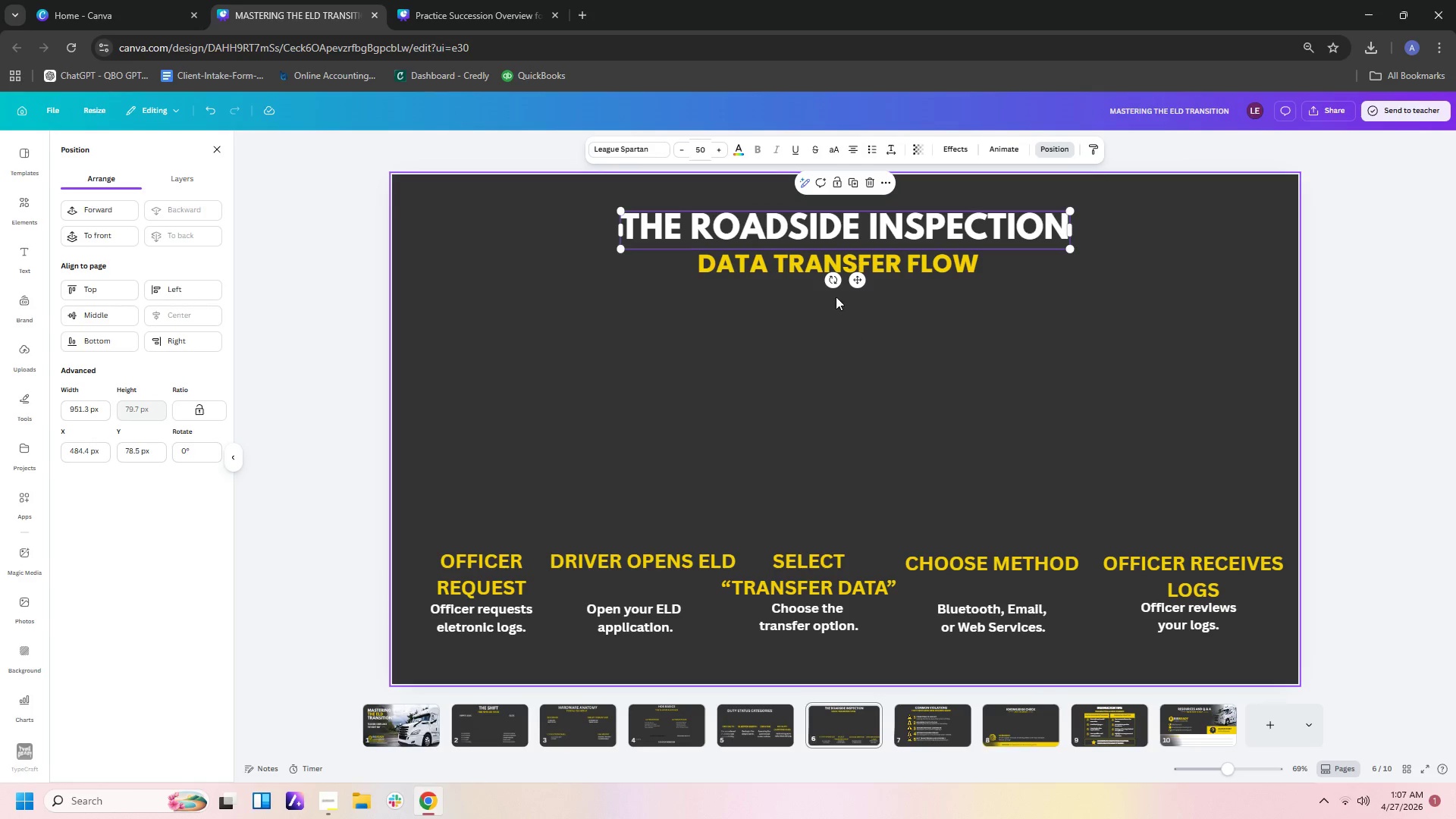 
left_click([833, 262])
 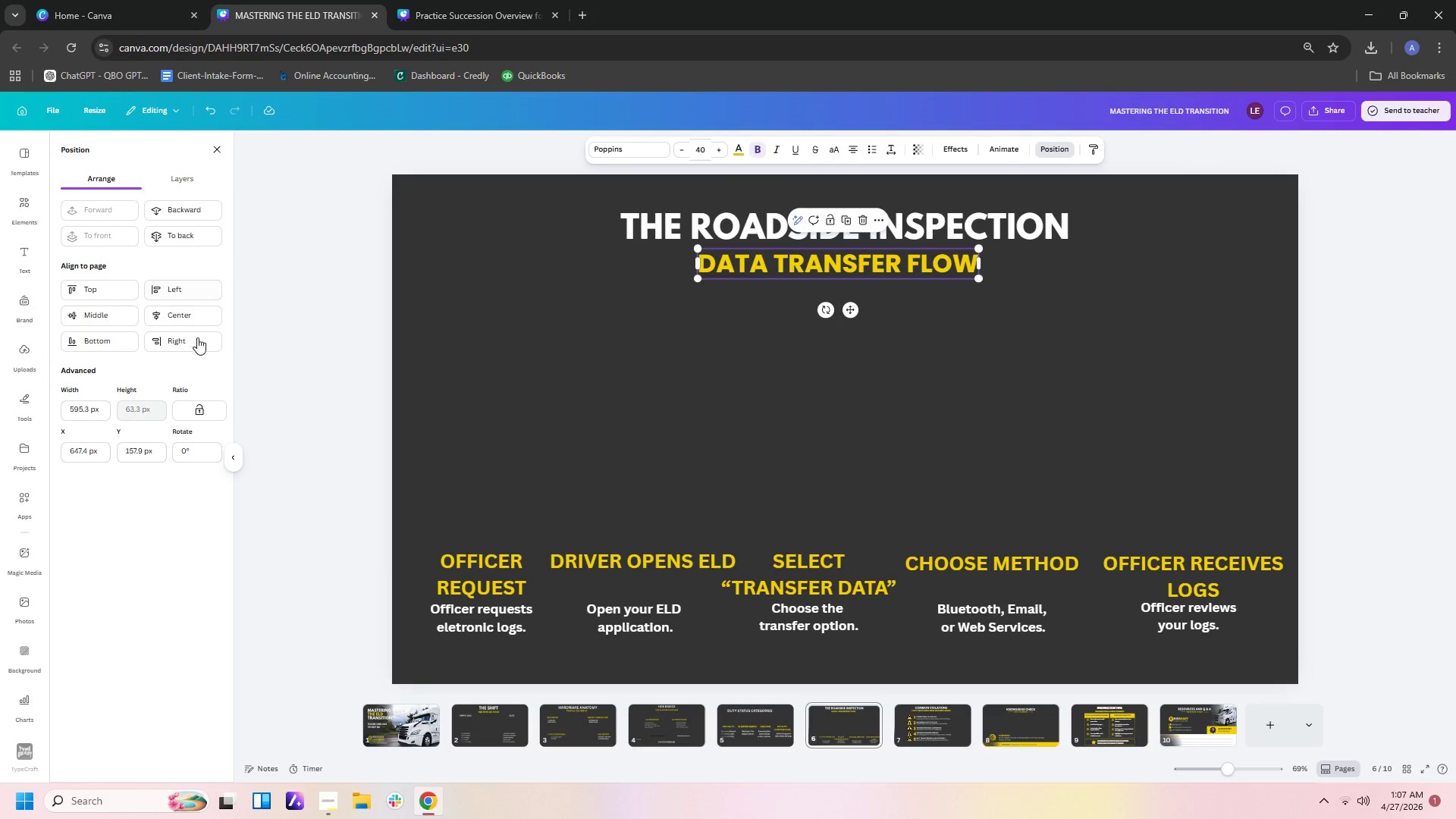 
left_click([197, 312])
 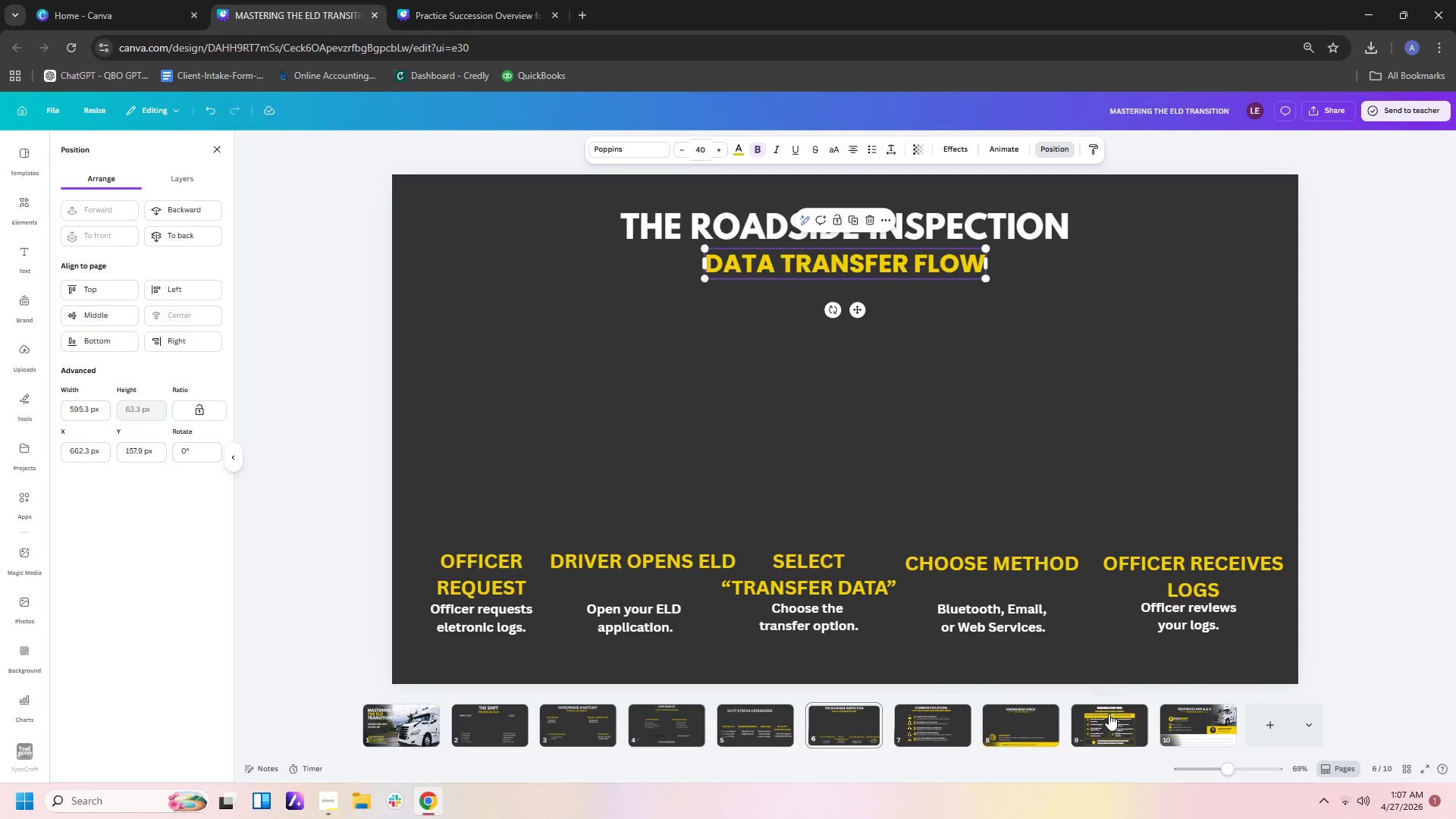 
left_click([1115, 720])
 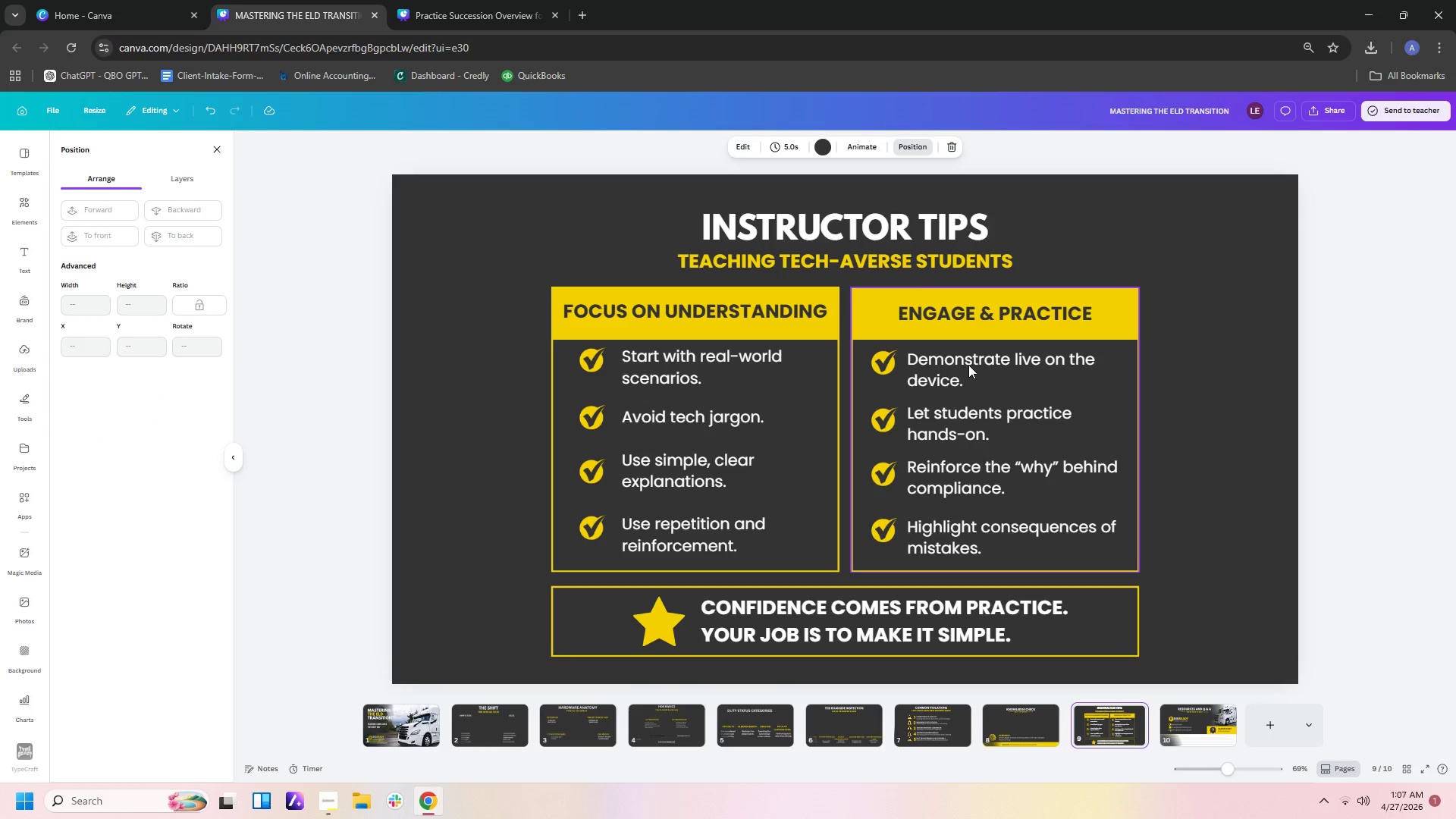 
left_click([915, 259])
 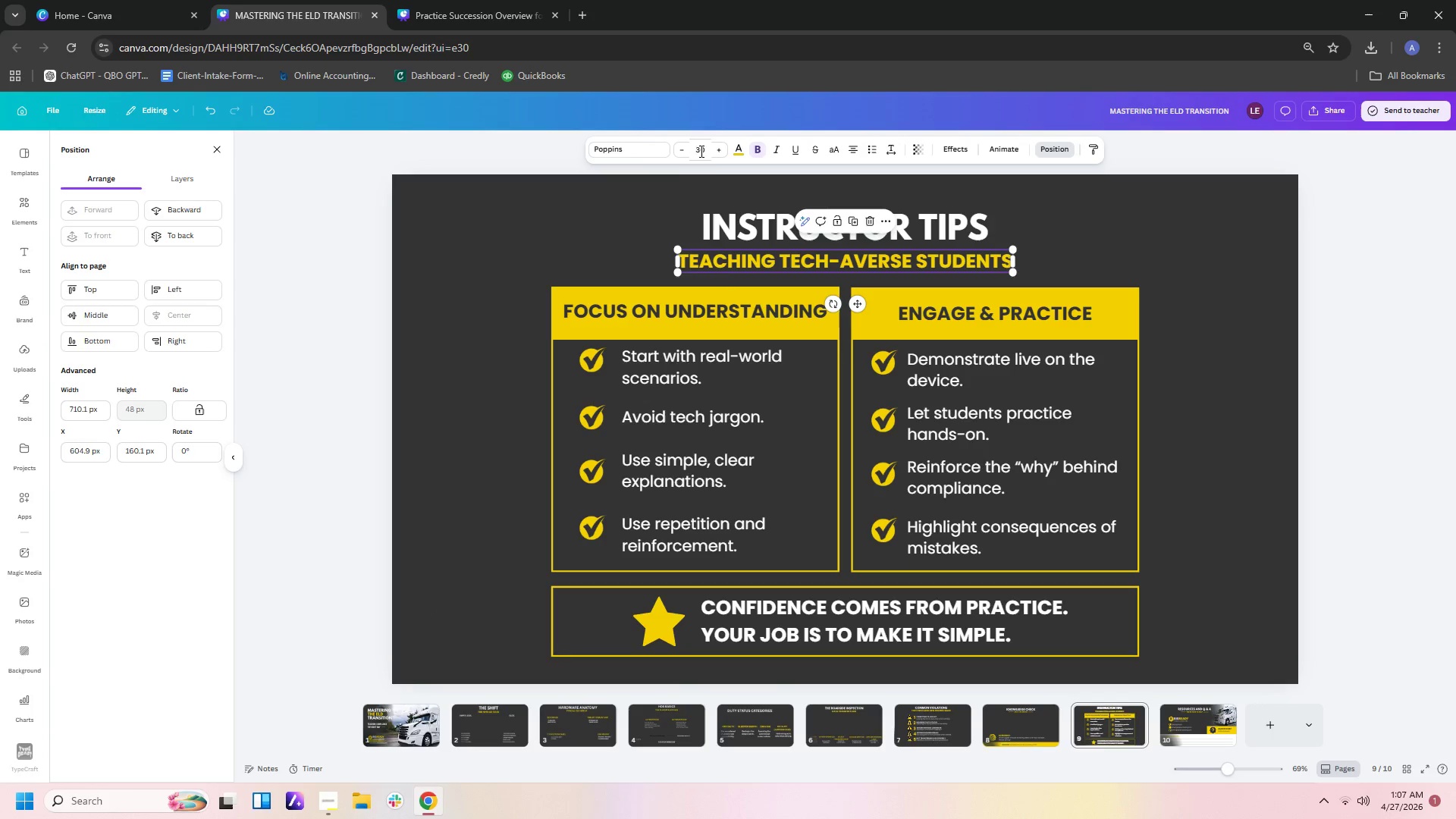 
left_click_drag(start_coordinate=[705, 147], to_coordinate=[683, 147])
 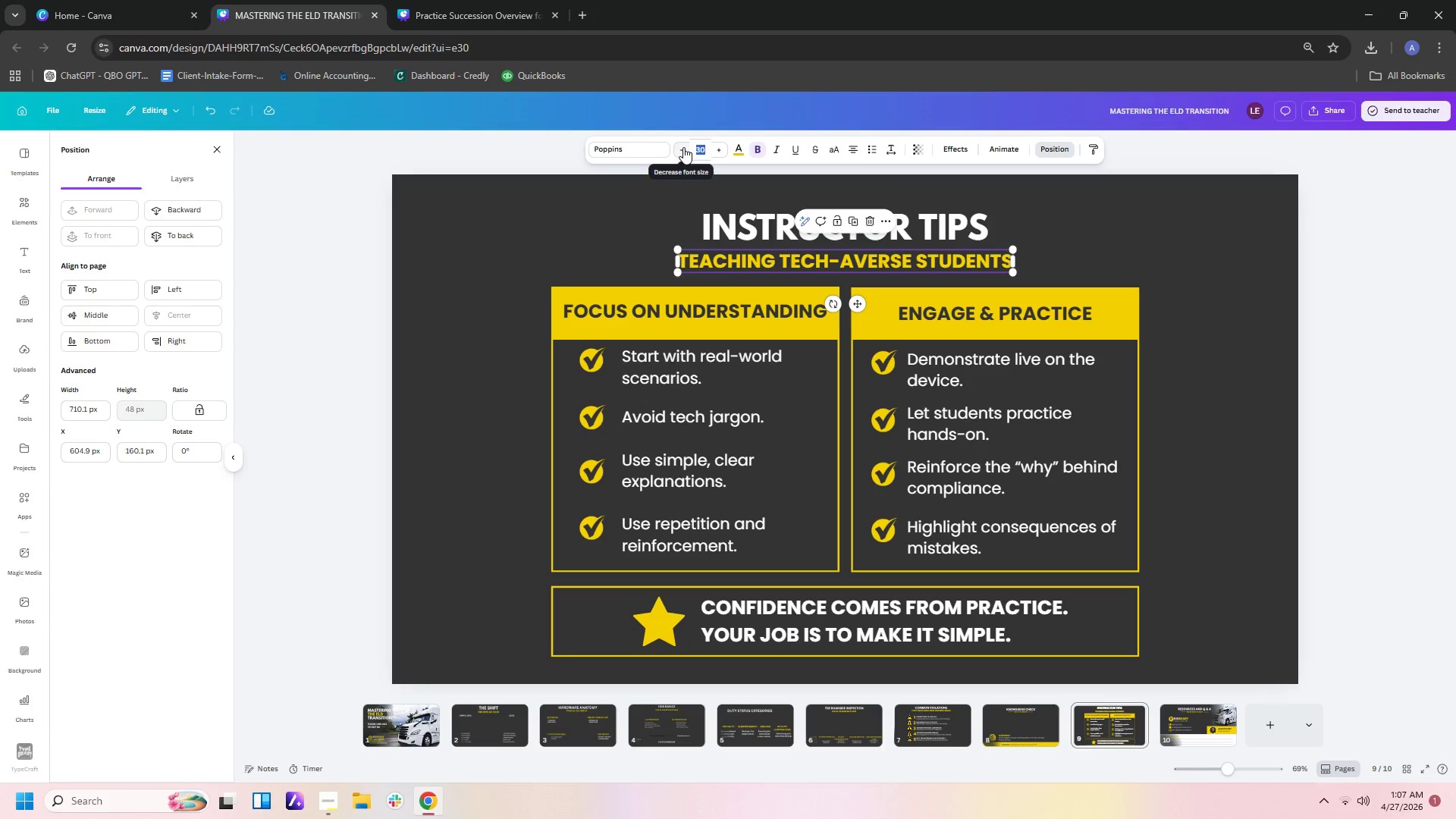 
key(Numpad4)
 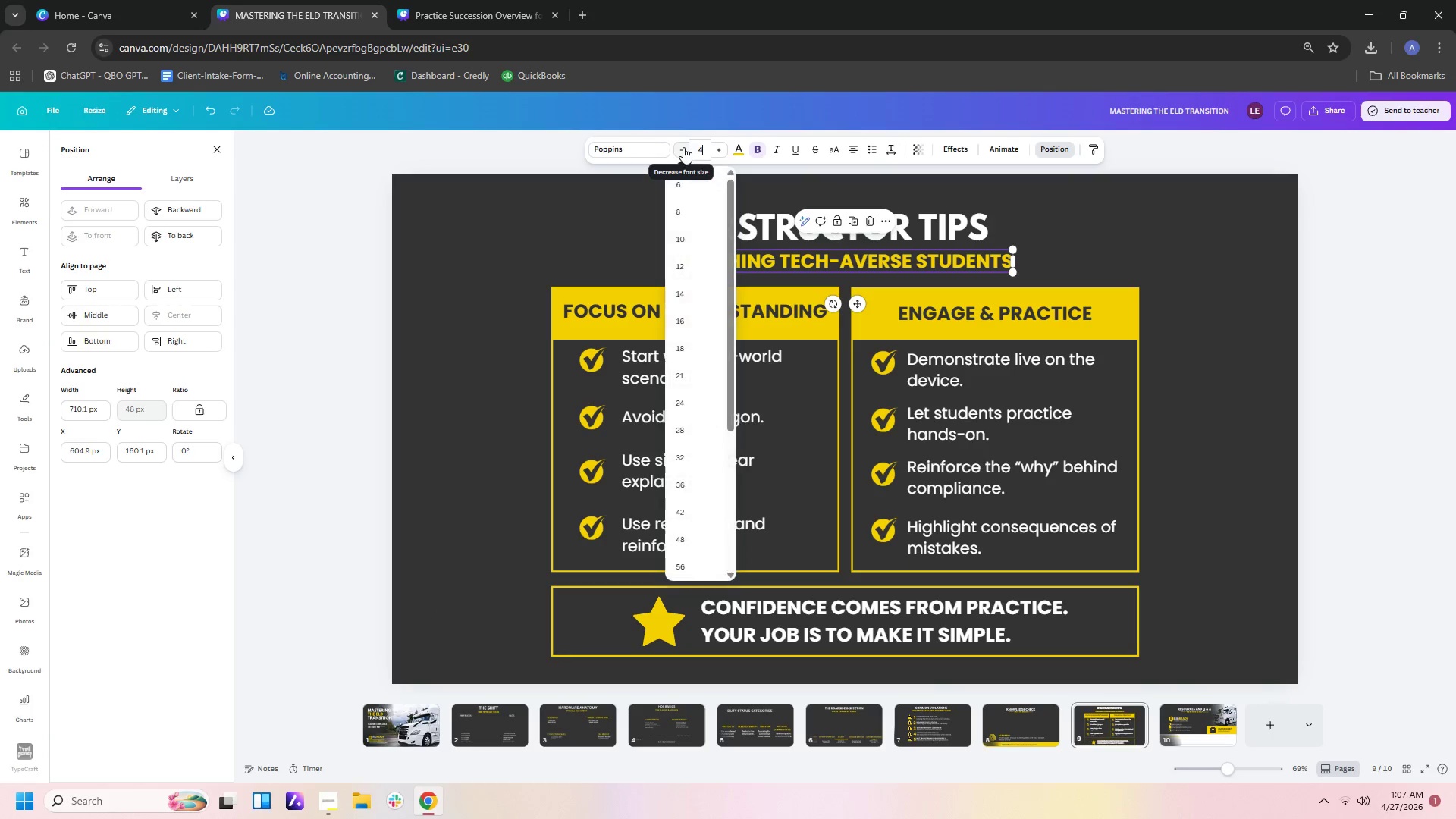 
key(Numpad0)
 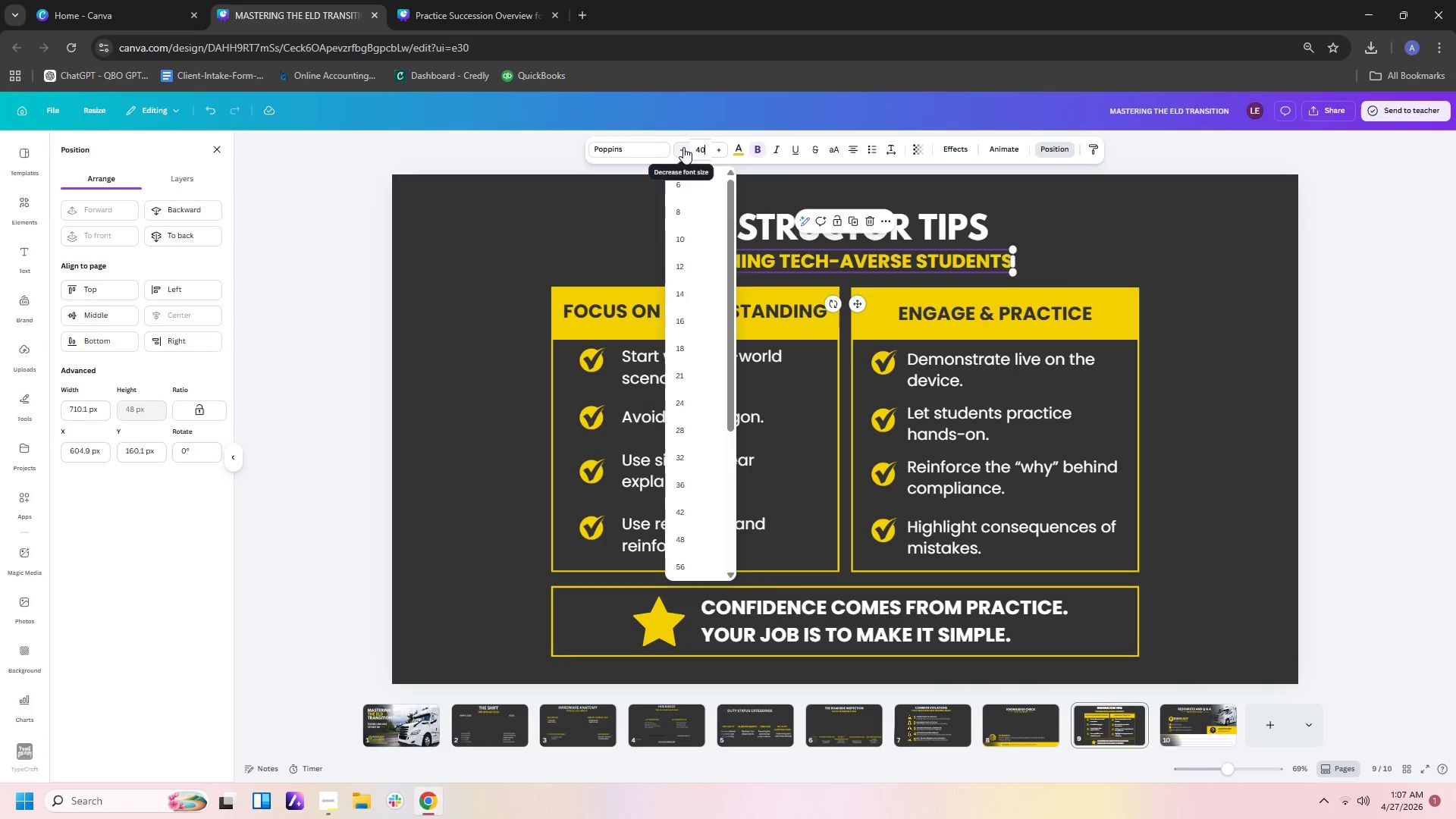 
key(Enter)
 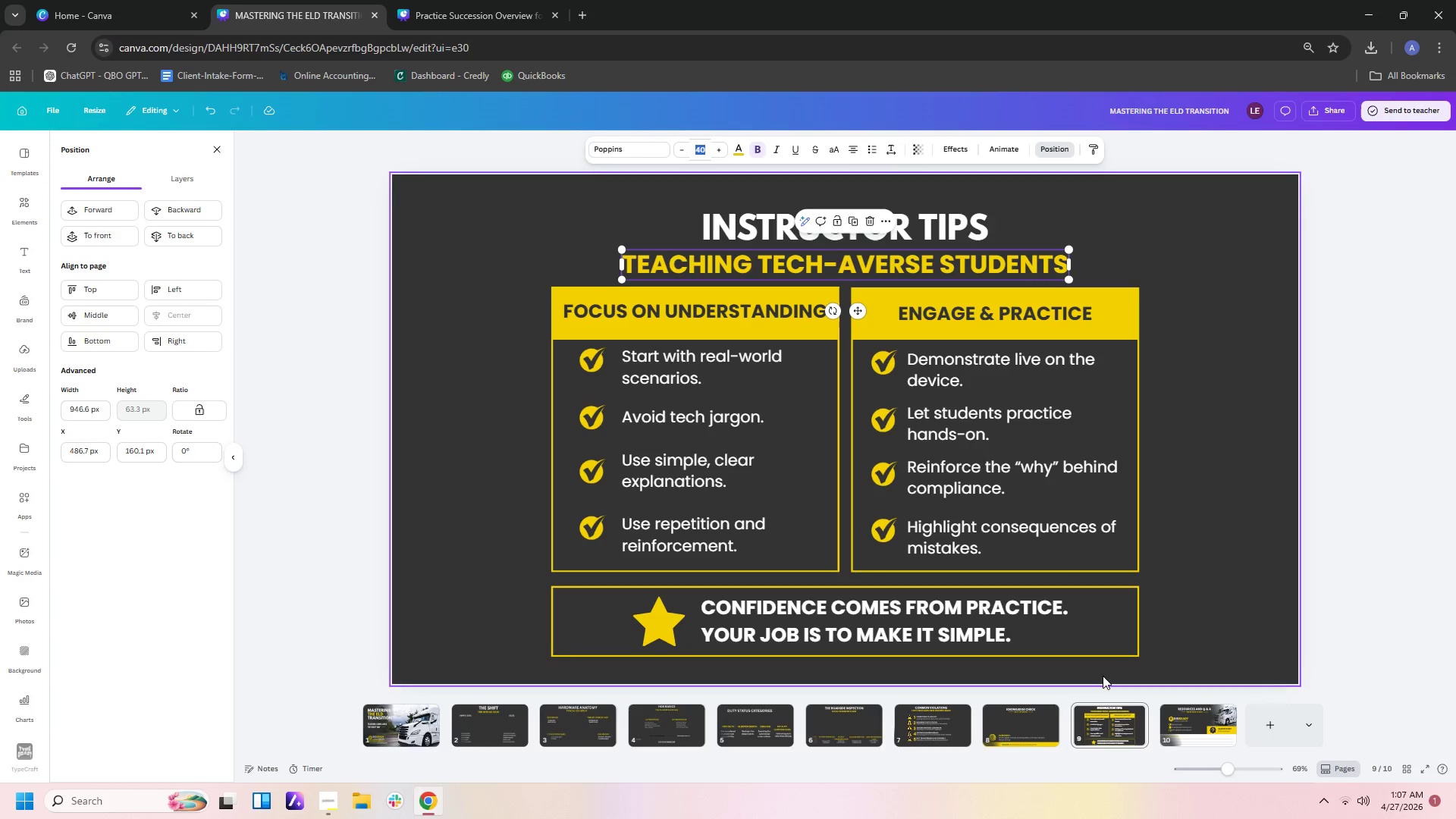 
left_click([1161, 717])
 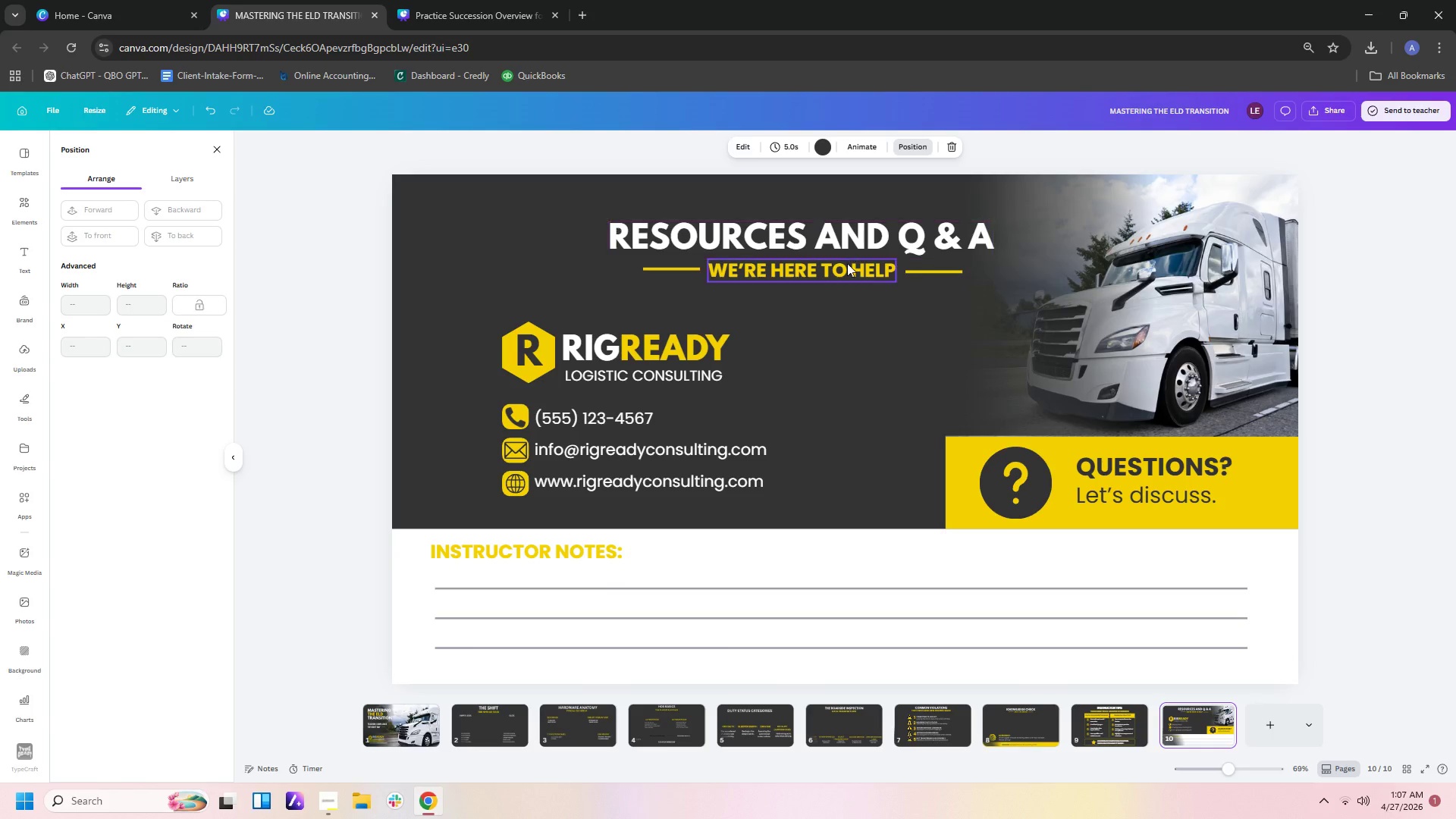 
left_click([847, 266])
 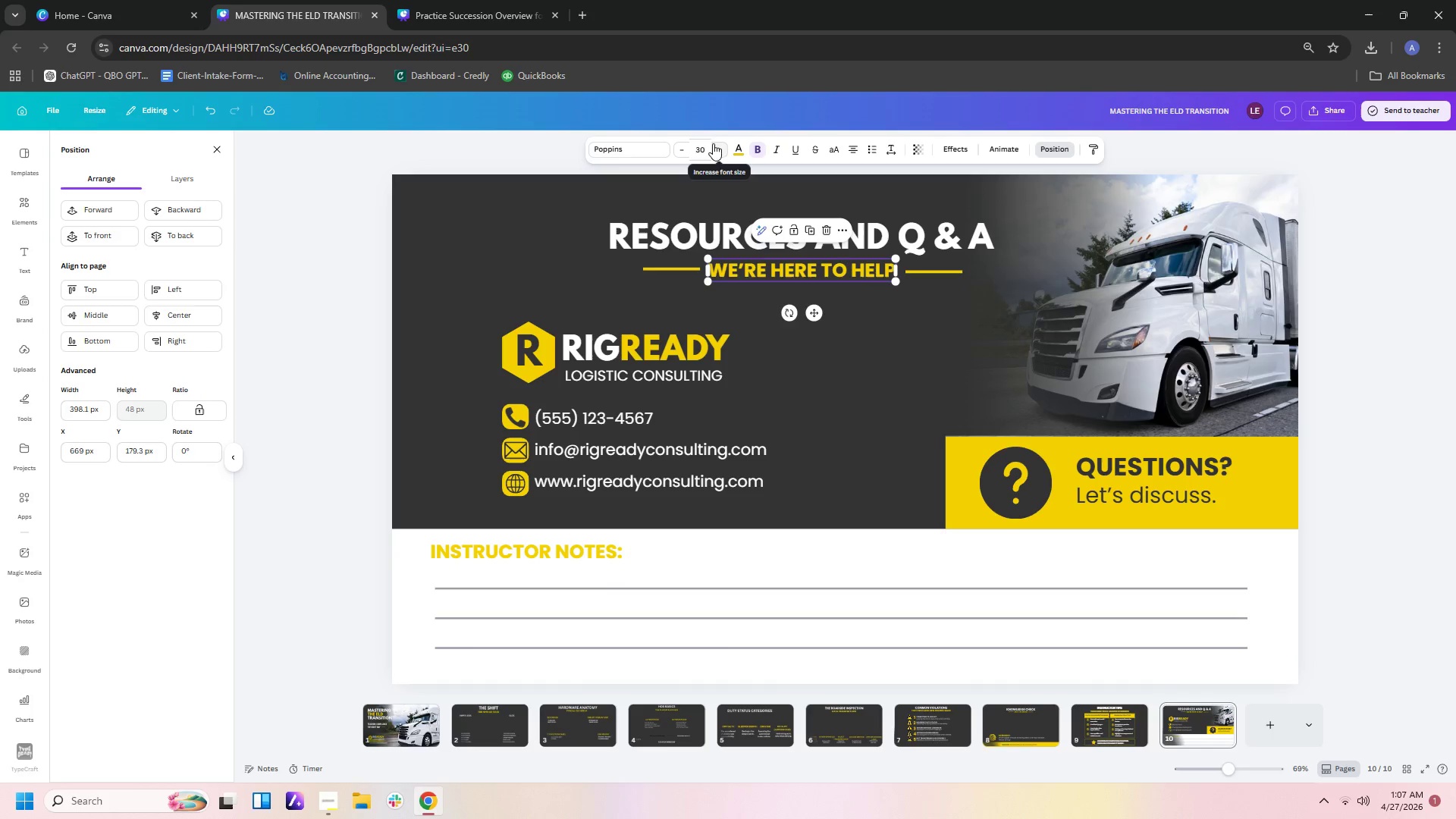 
left_click_drag(start_coordinate=[706, 146], to_coordinate=[687, 146])
 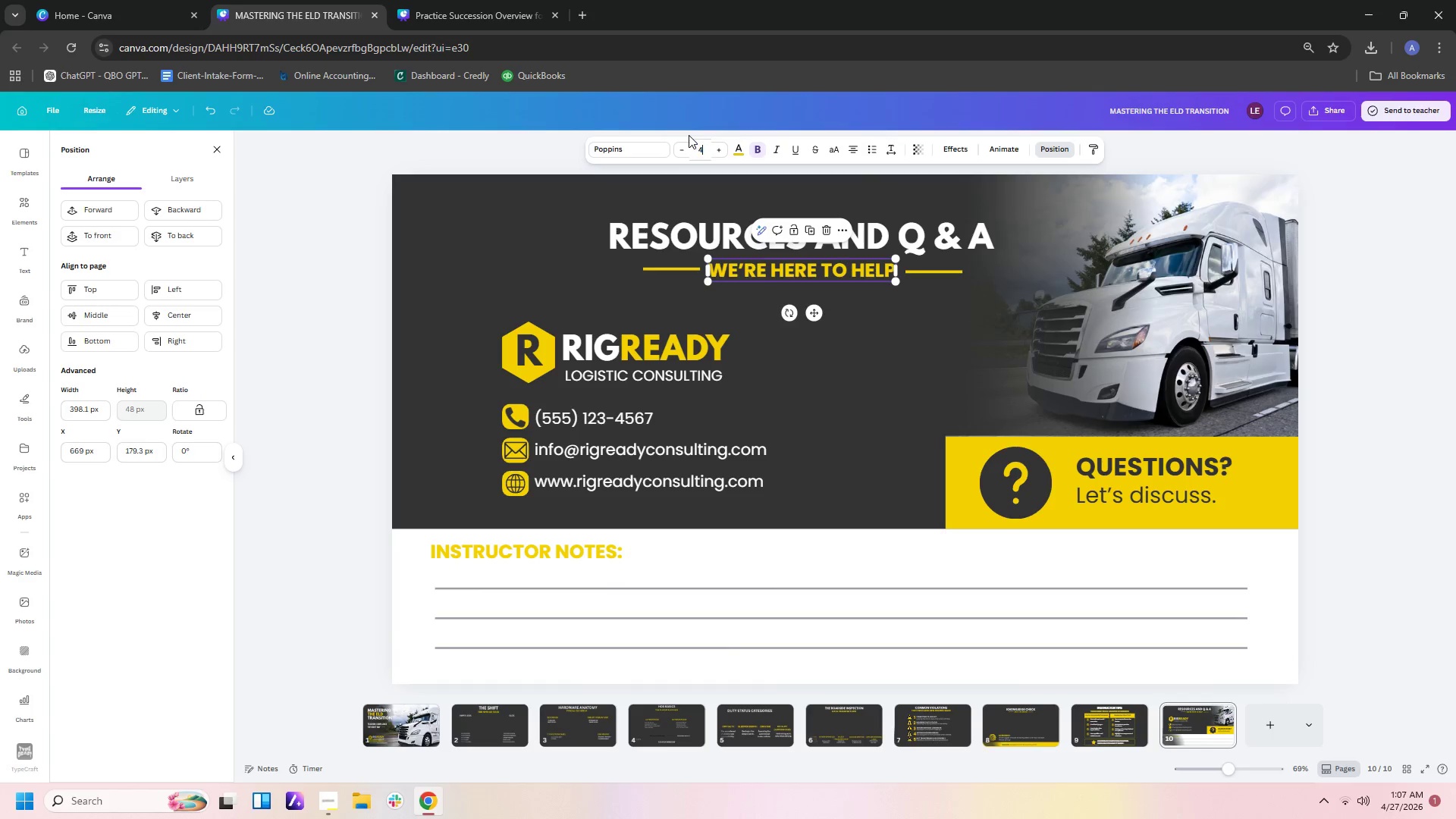 
key(Numpad4)
 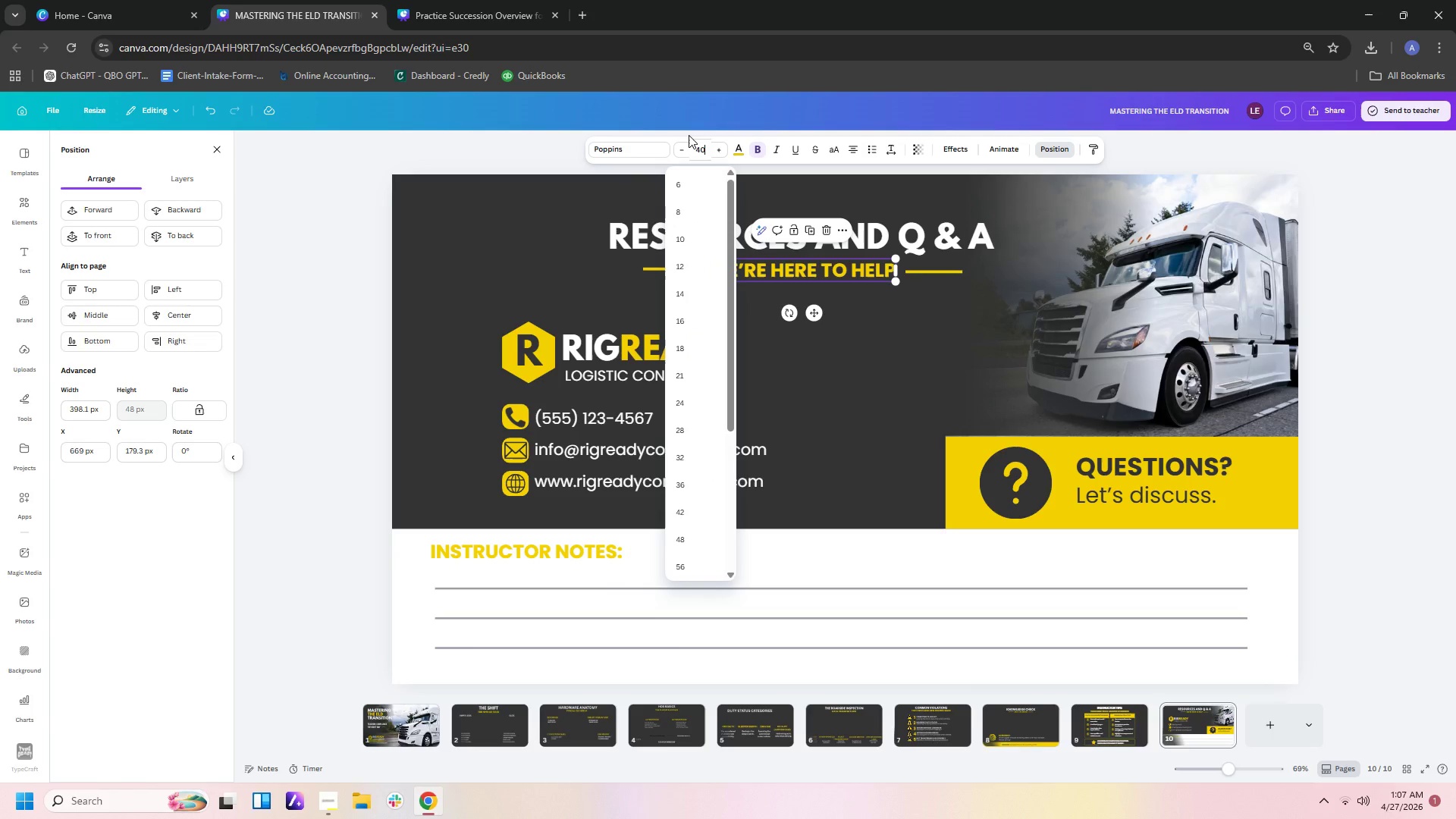 
key(Numpad0)
 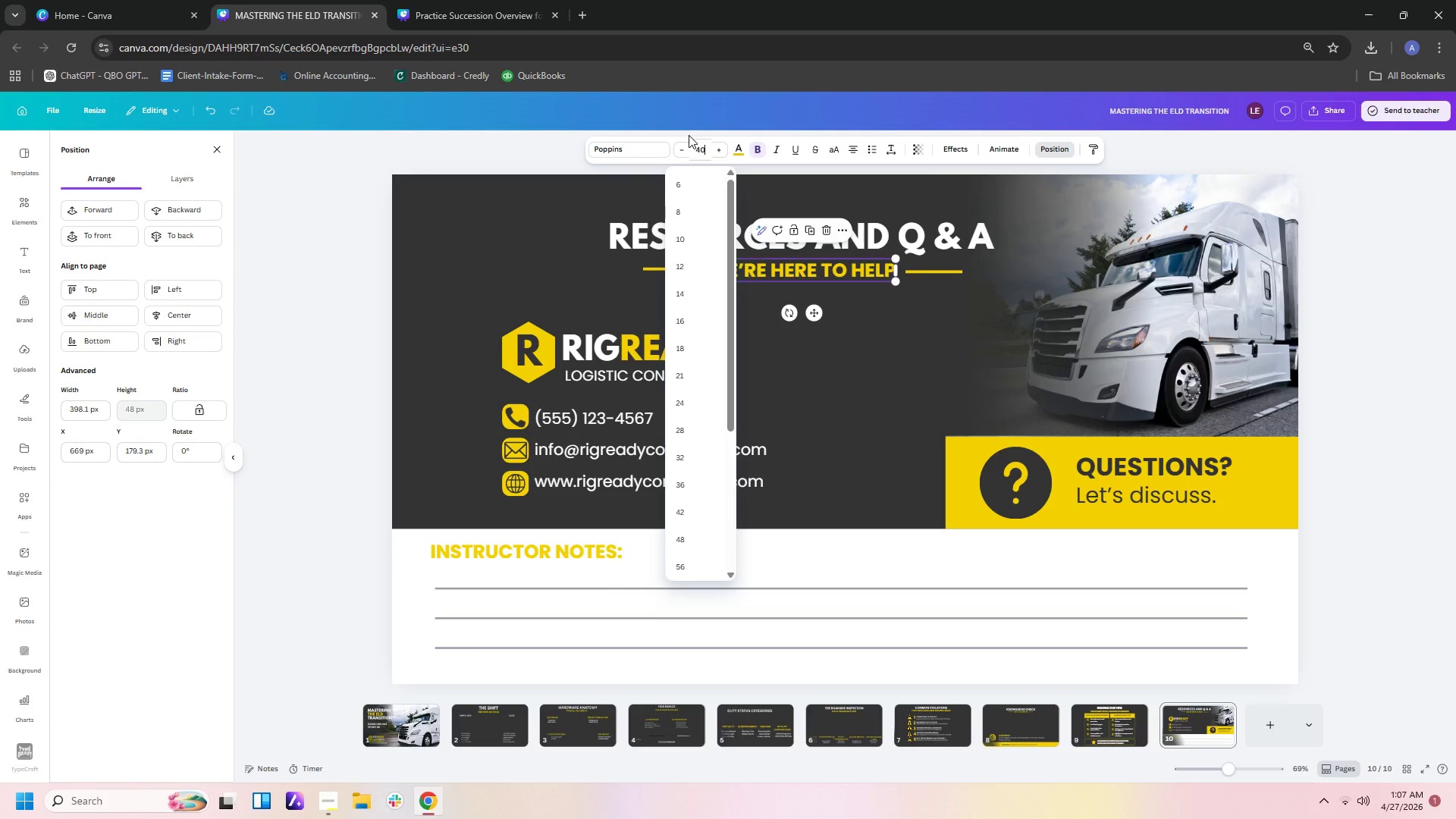 
key(Enter)
 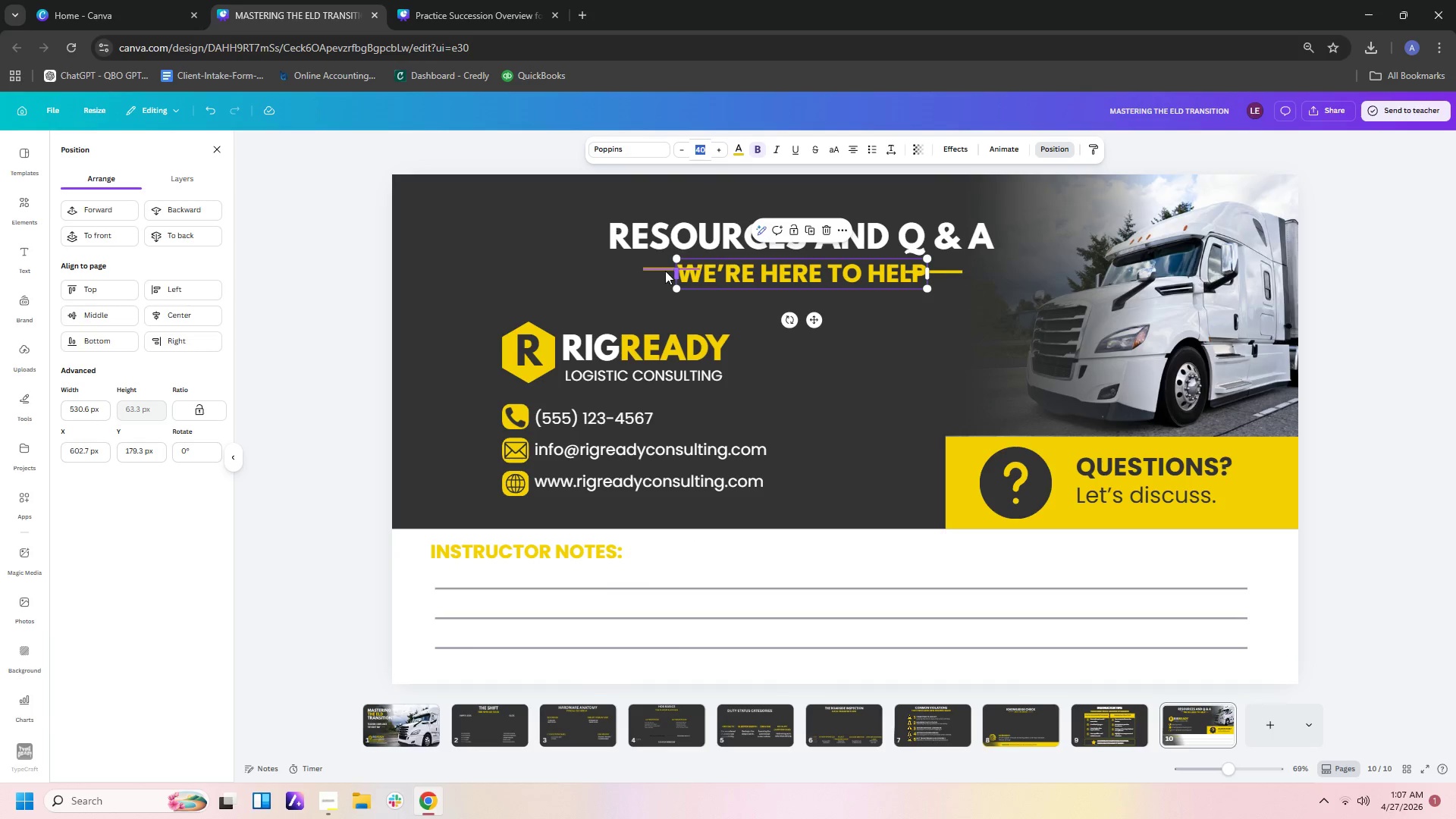 
left_click_drag(start_coordinate=[661, 270], to_coordinate=[630, 273])
 